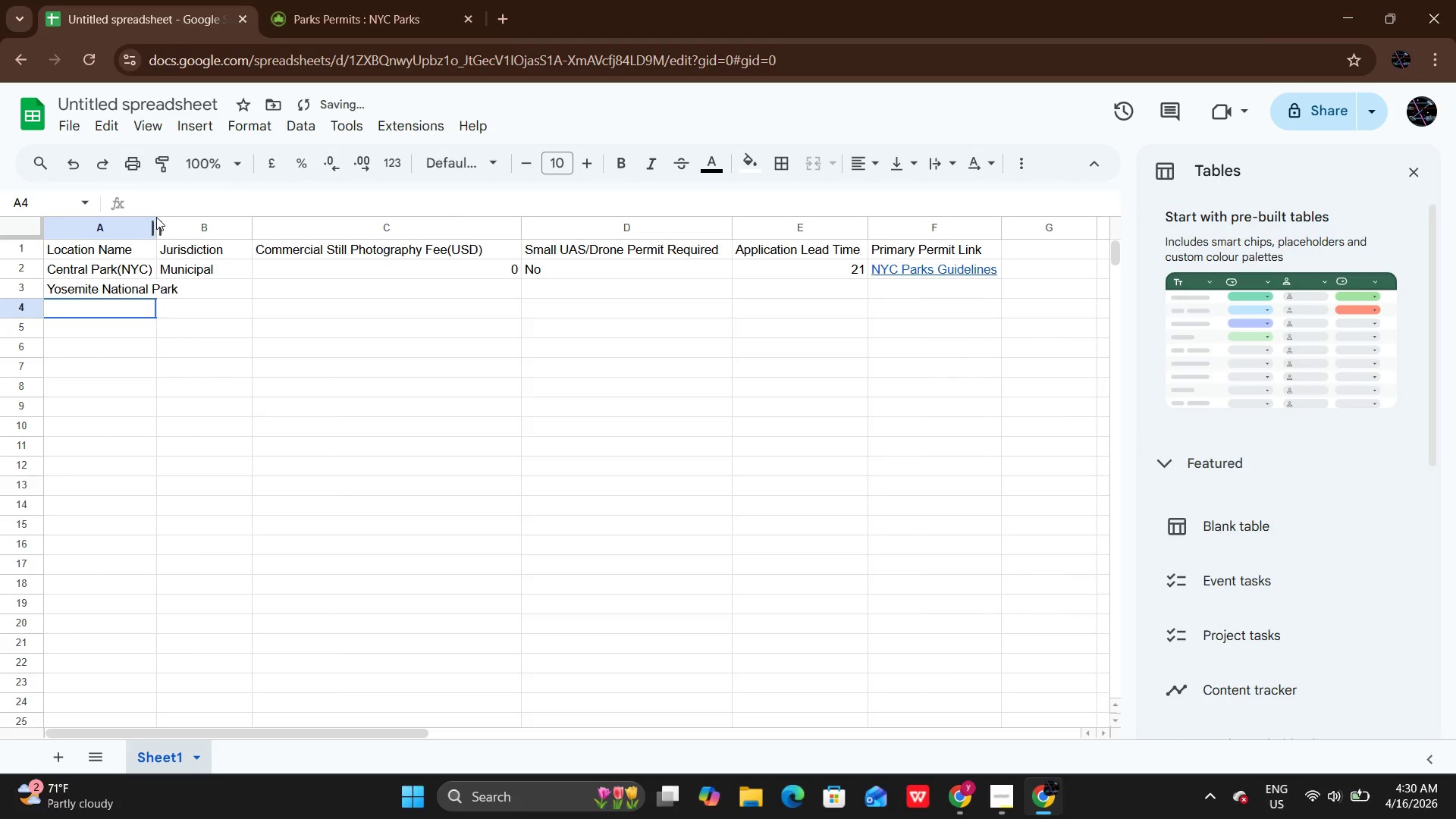 
double_click([156, 217])
 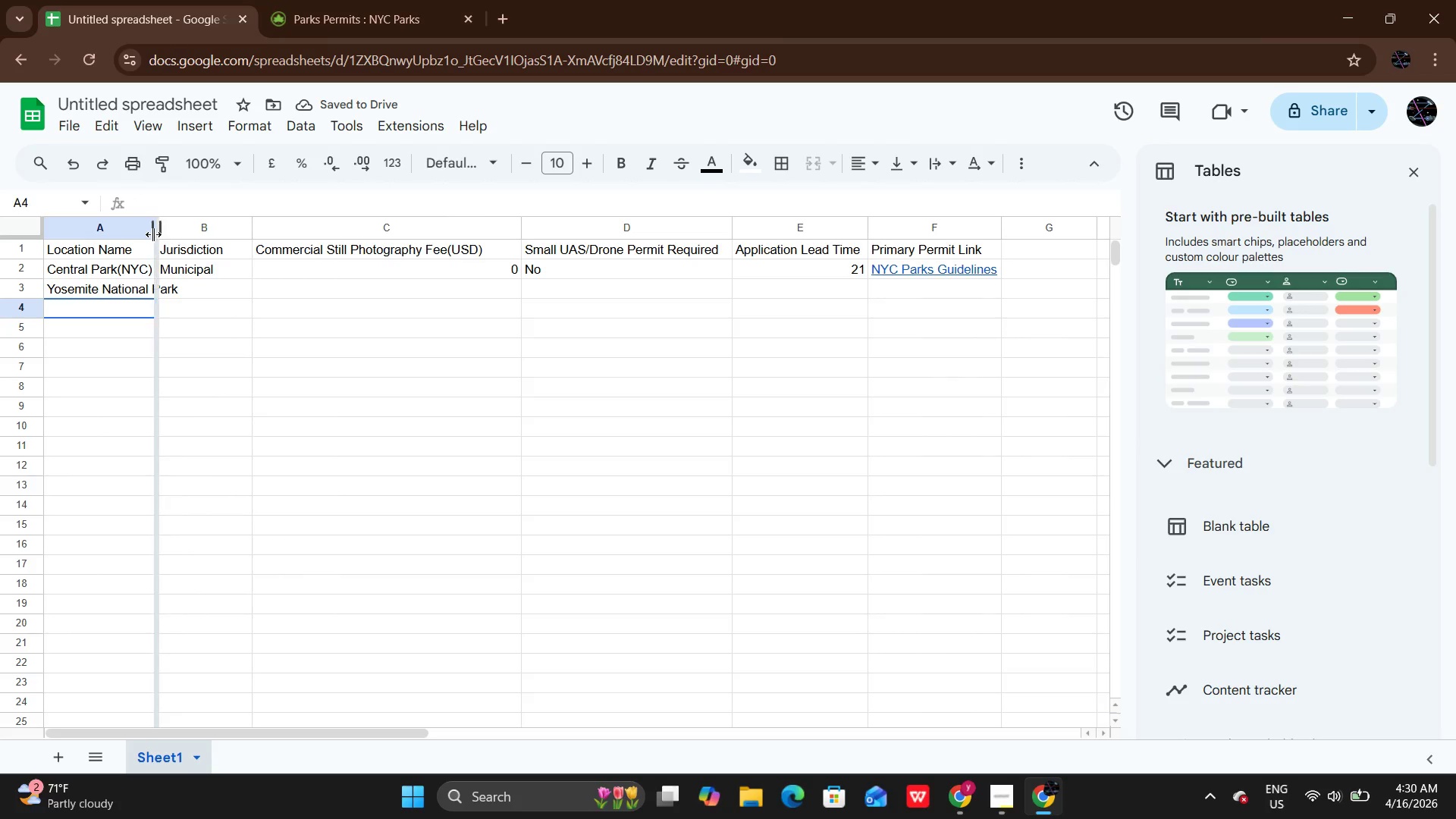 
double_click([153, 234])
 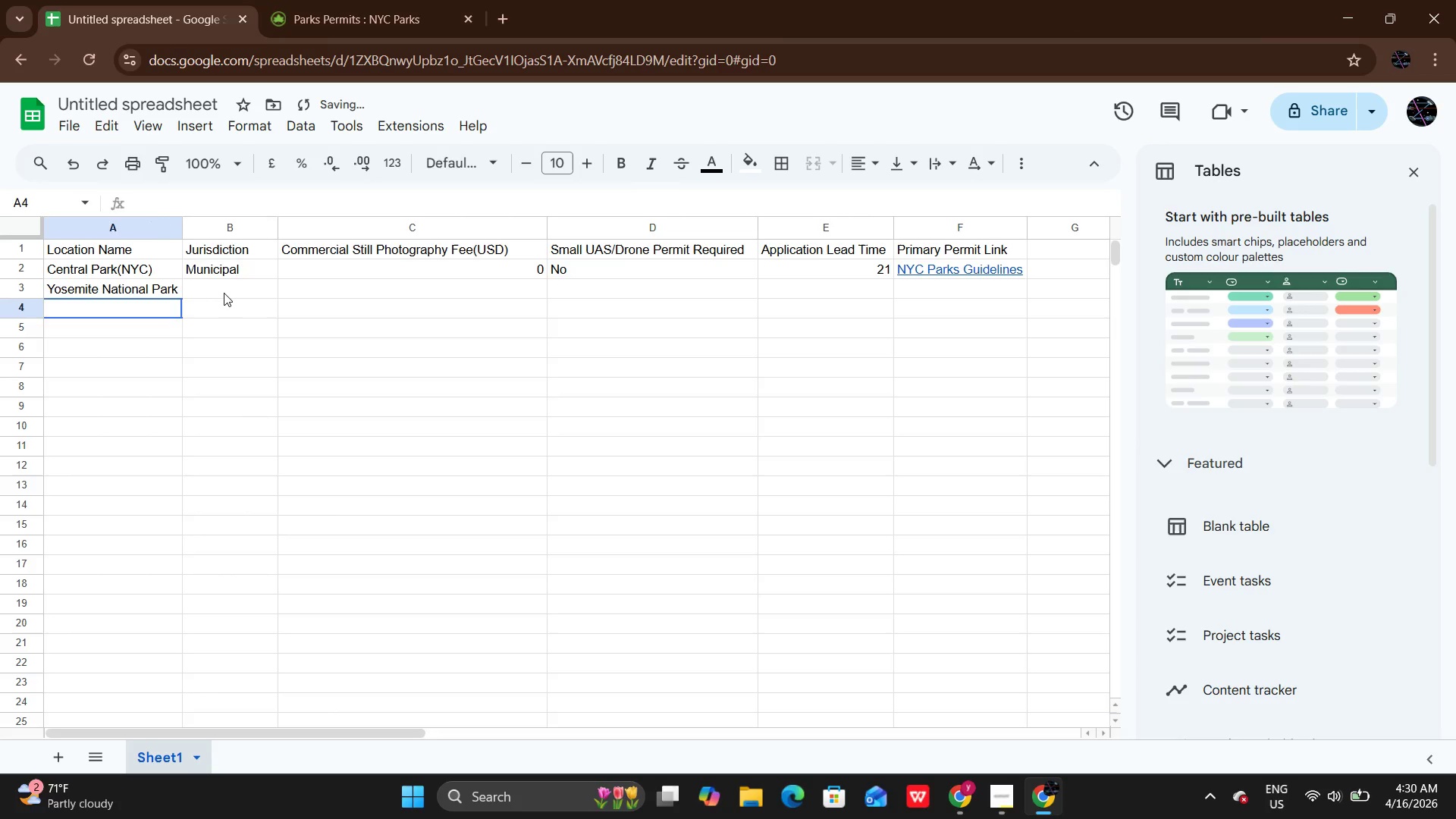 
double_click([224, 293])
 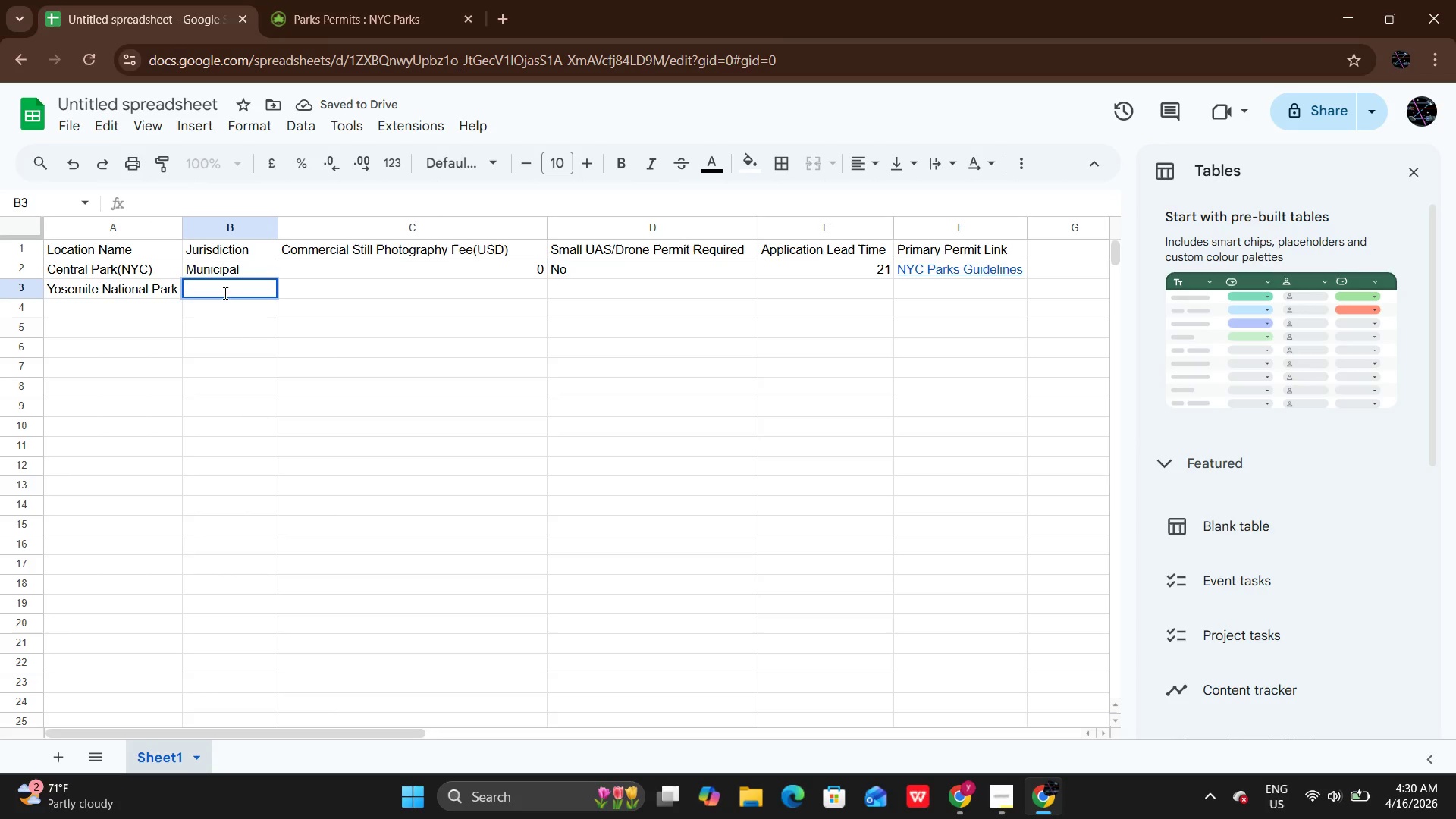 
type(Federal)
 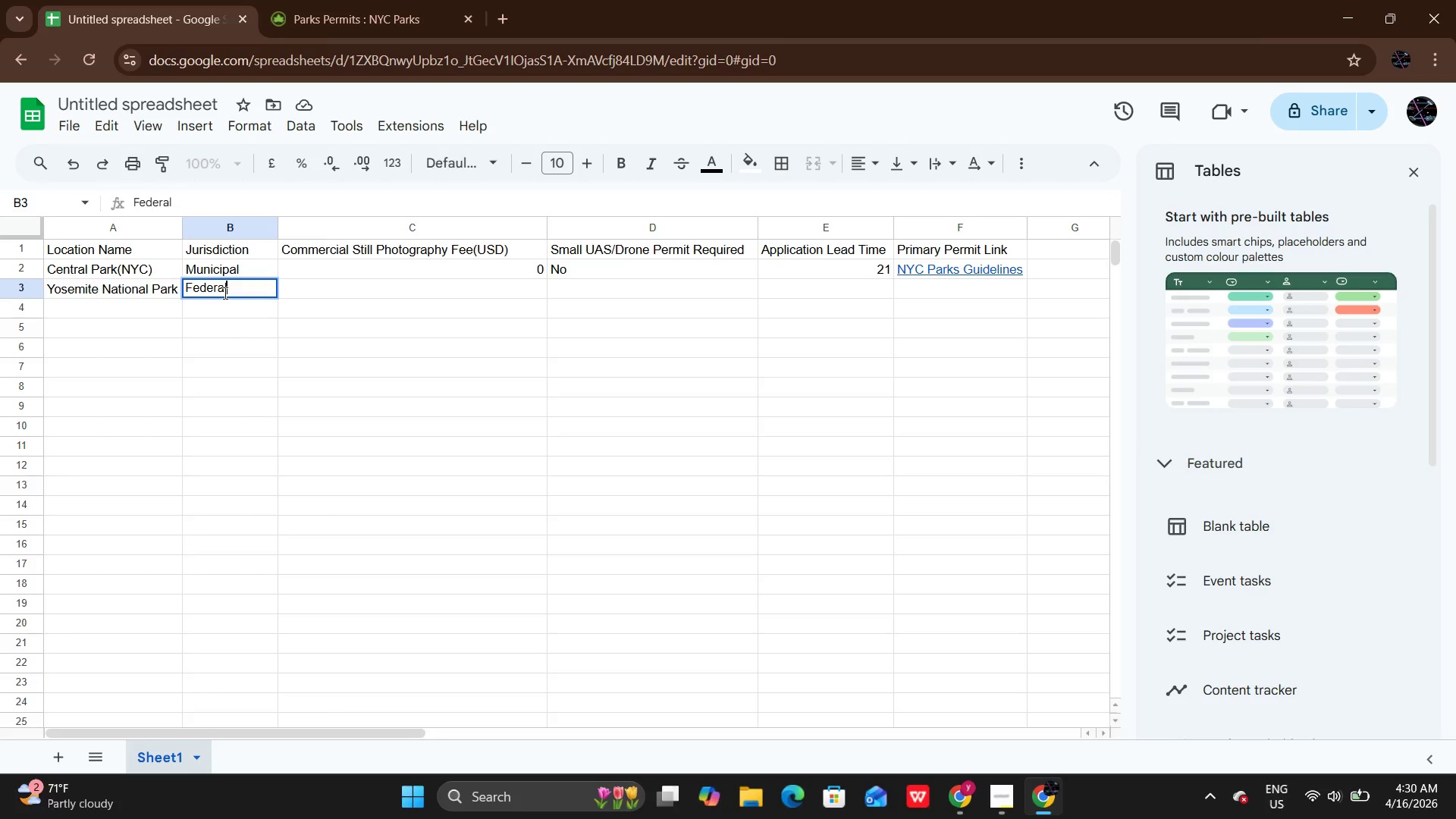 
key(Enter)
 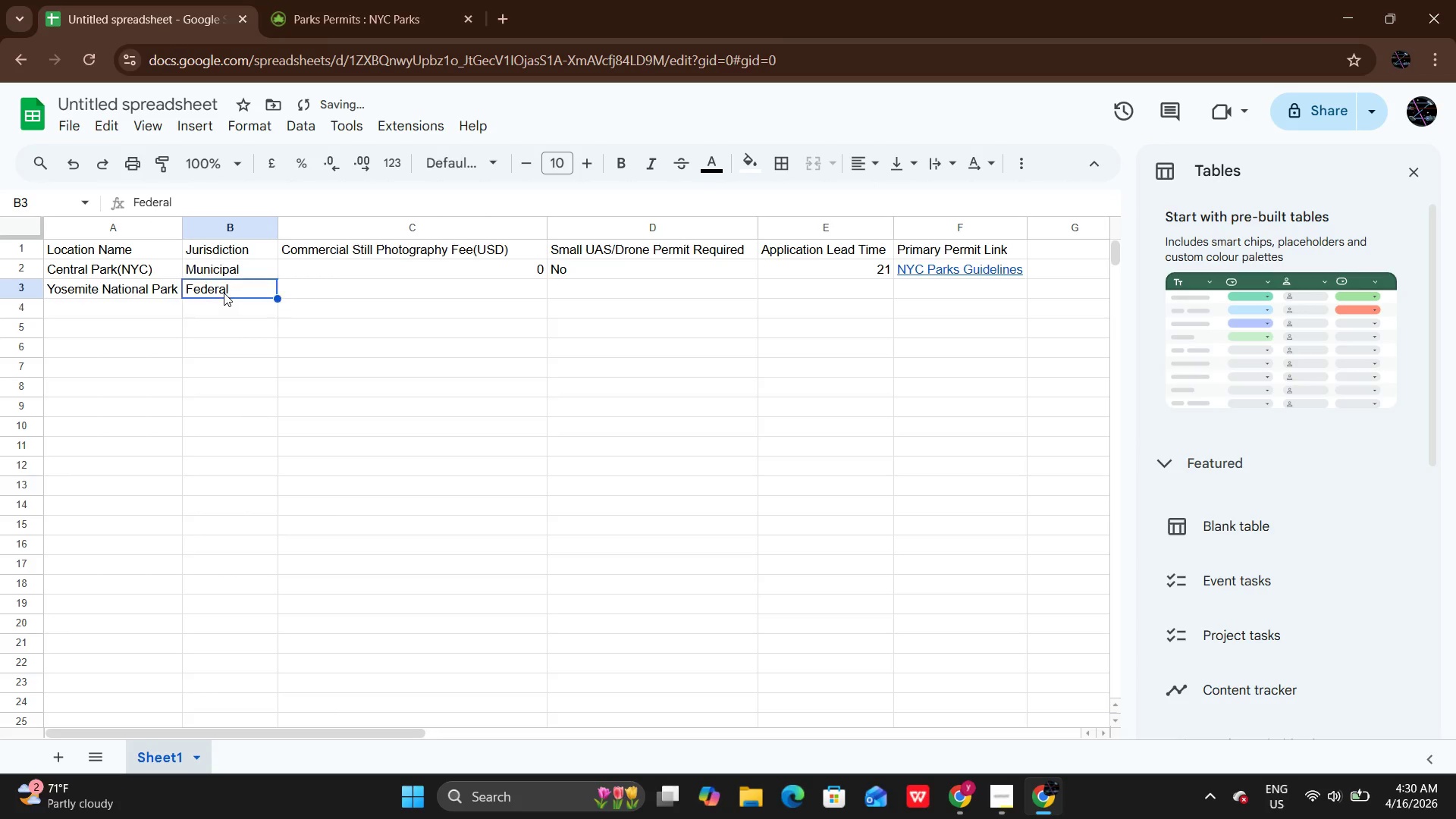 
key(ArrowUp)
 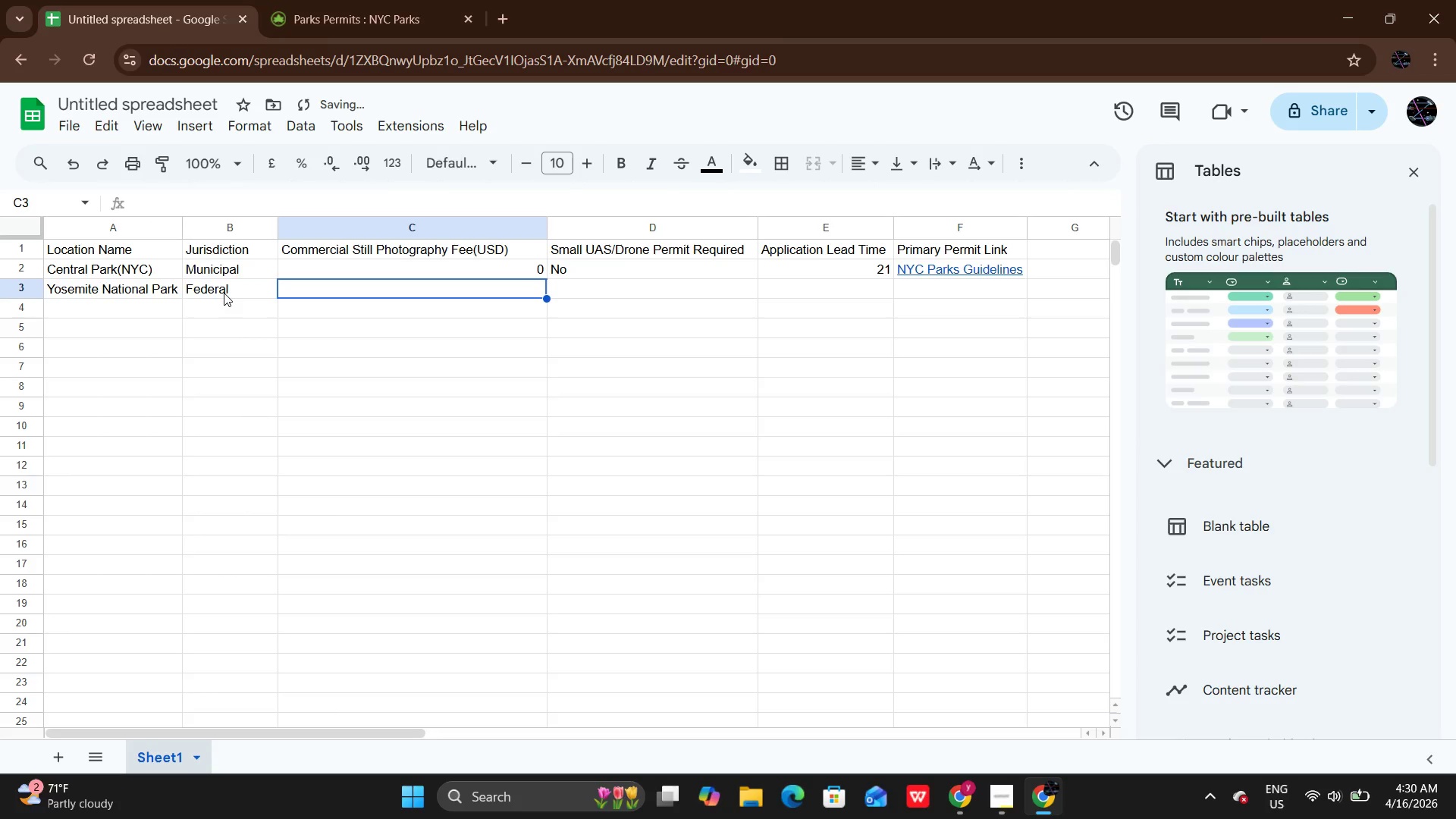 
key(ArrowRight)
 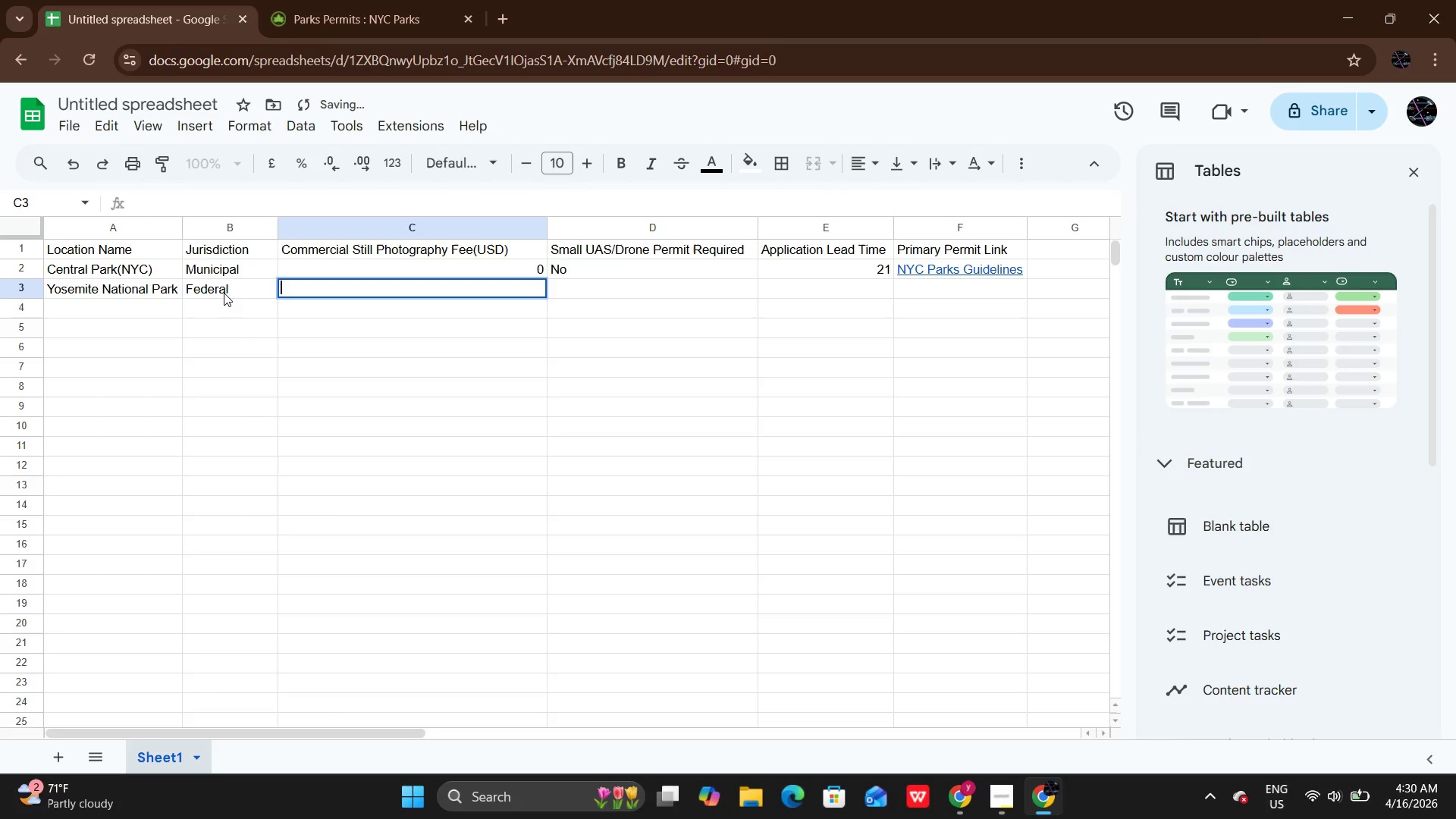 
key(Enter)
 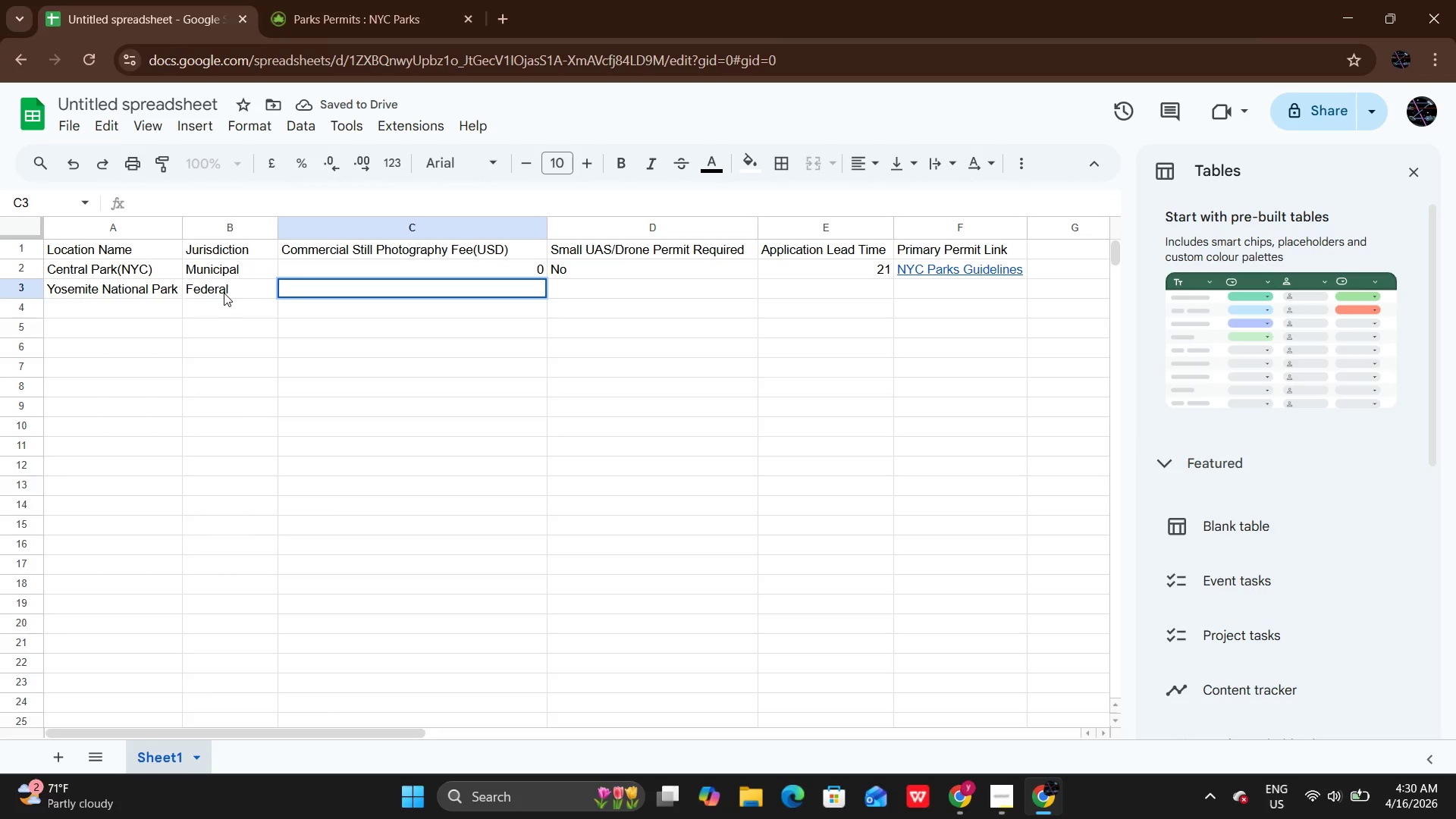 
type(50)
 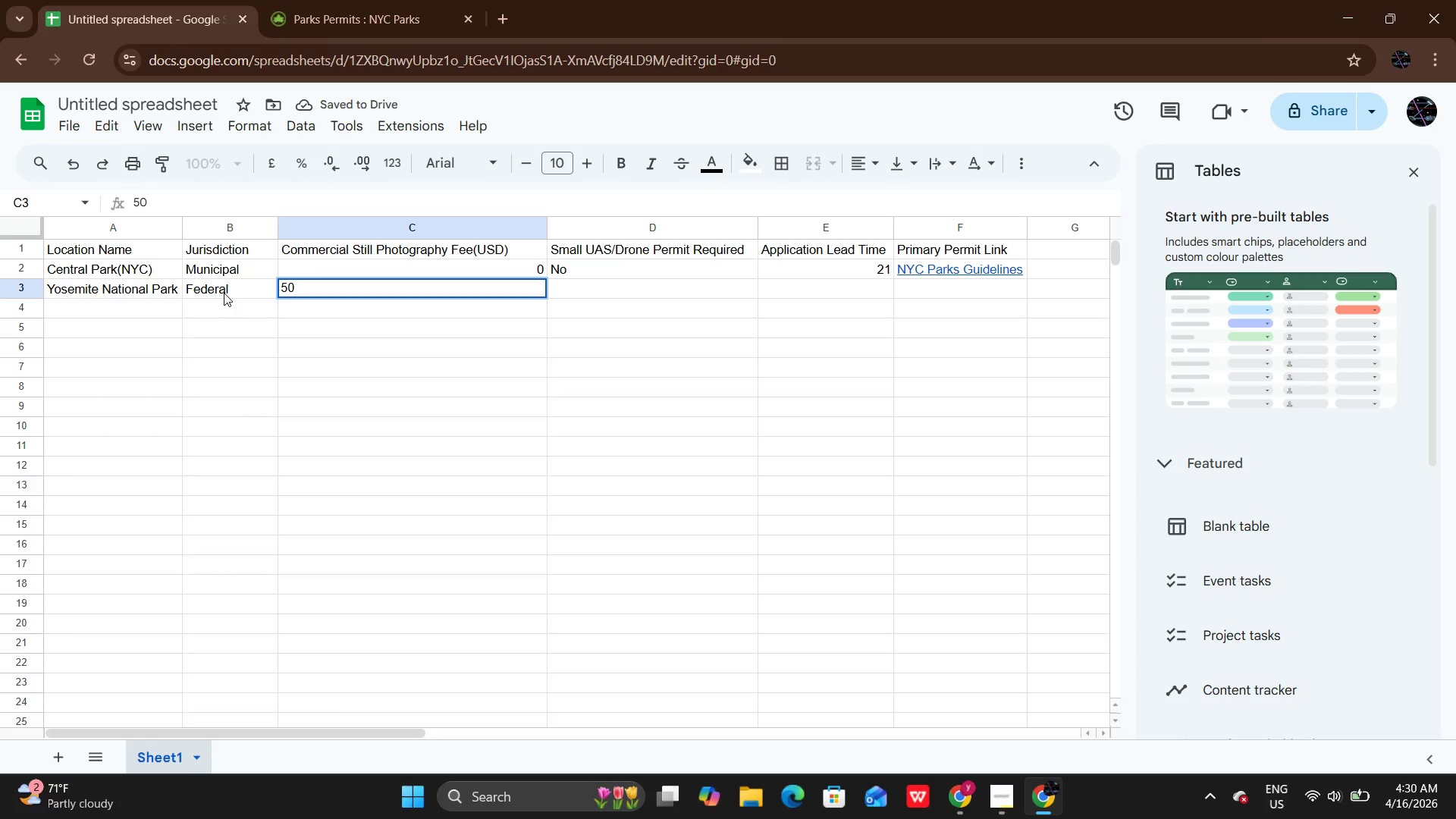 
key(ArrowRight)
 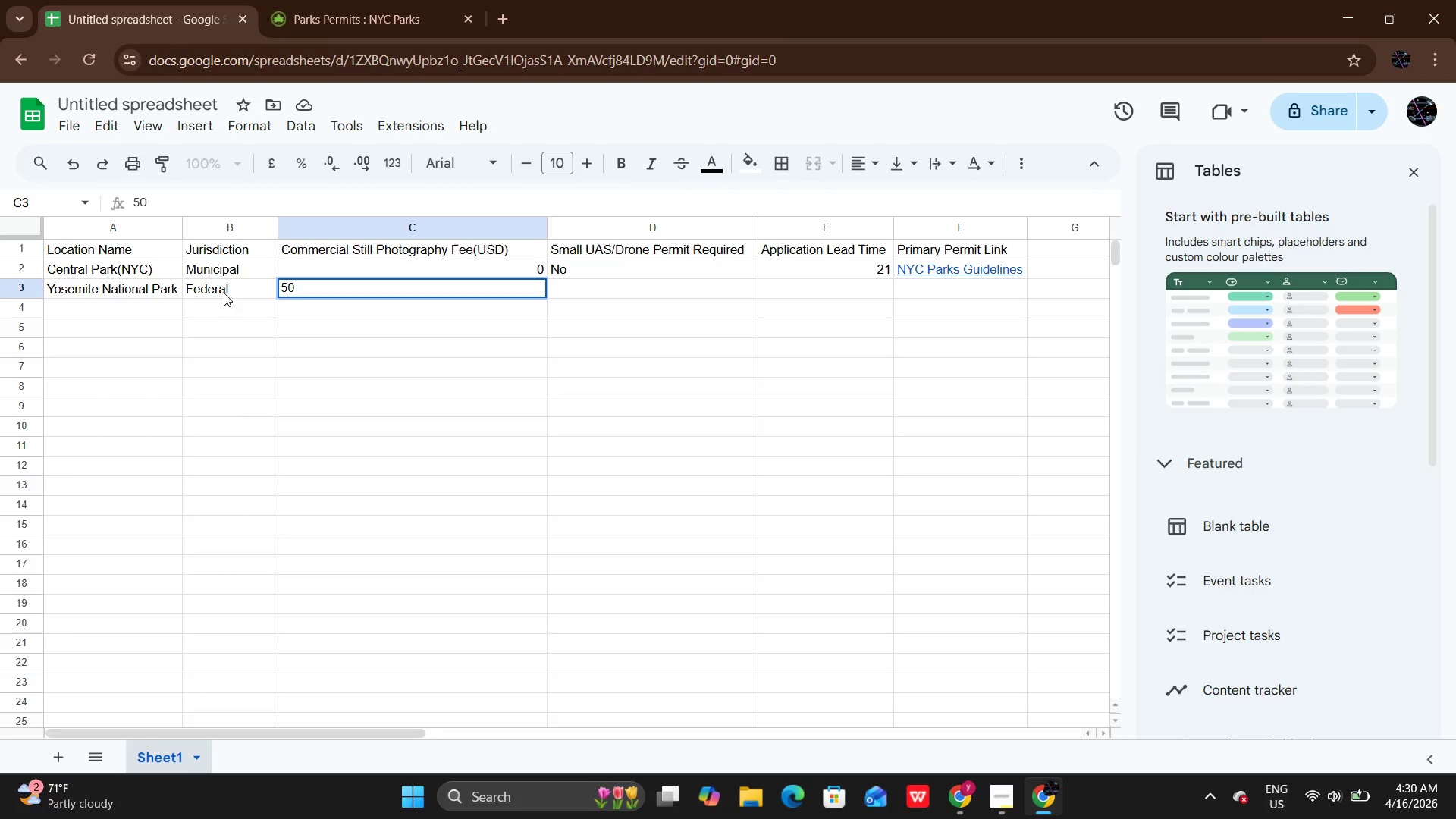 
key(ArrowDown)
 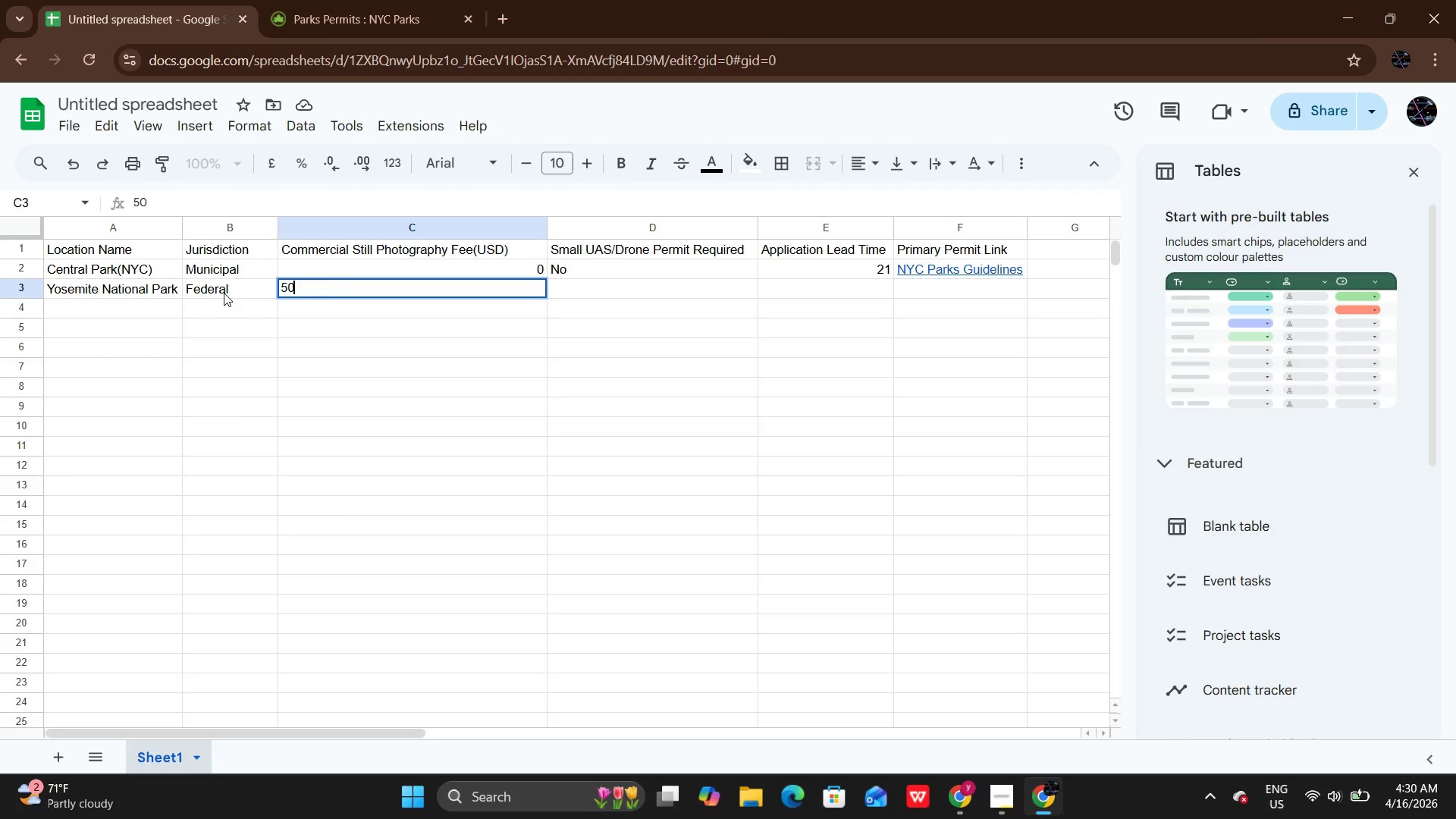 
key(Enter)
 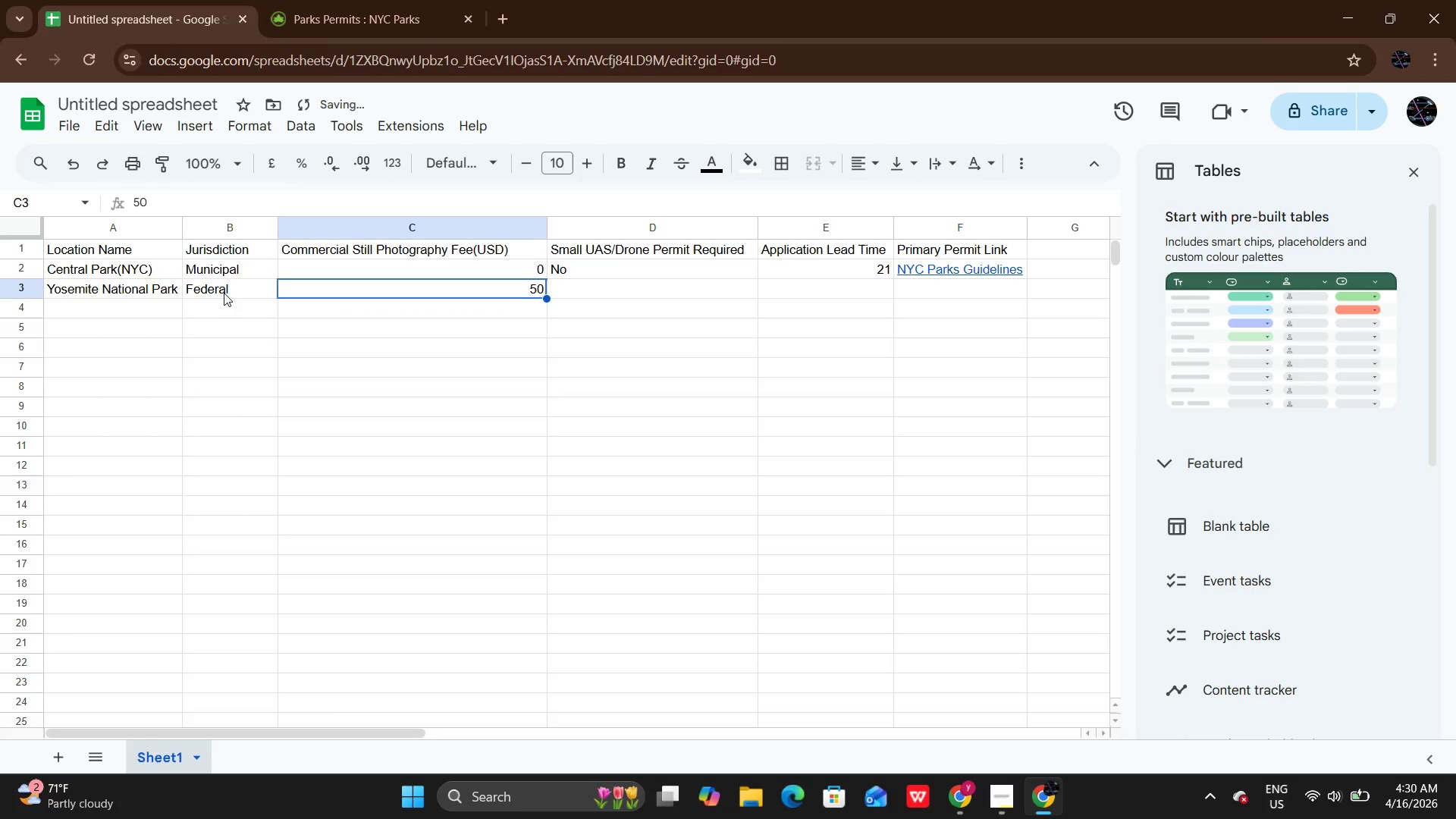 
key(ArrowUp)
 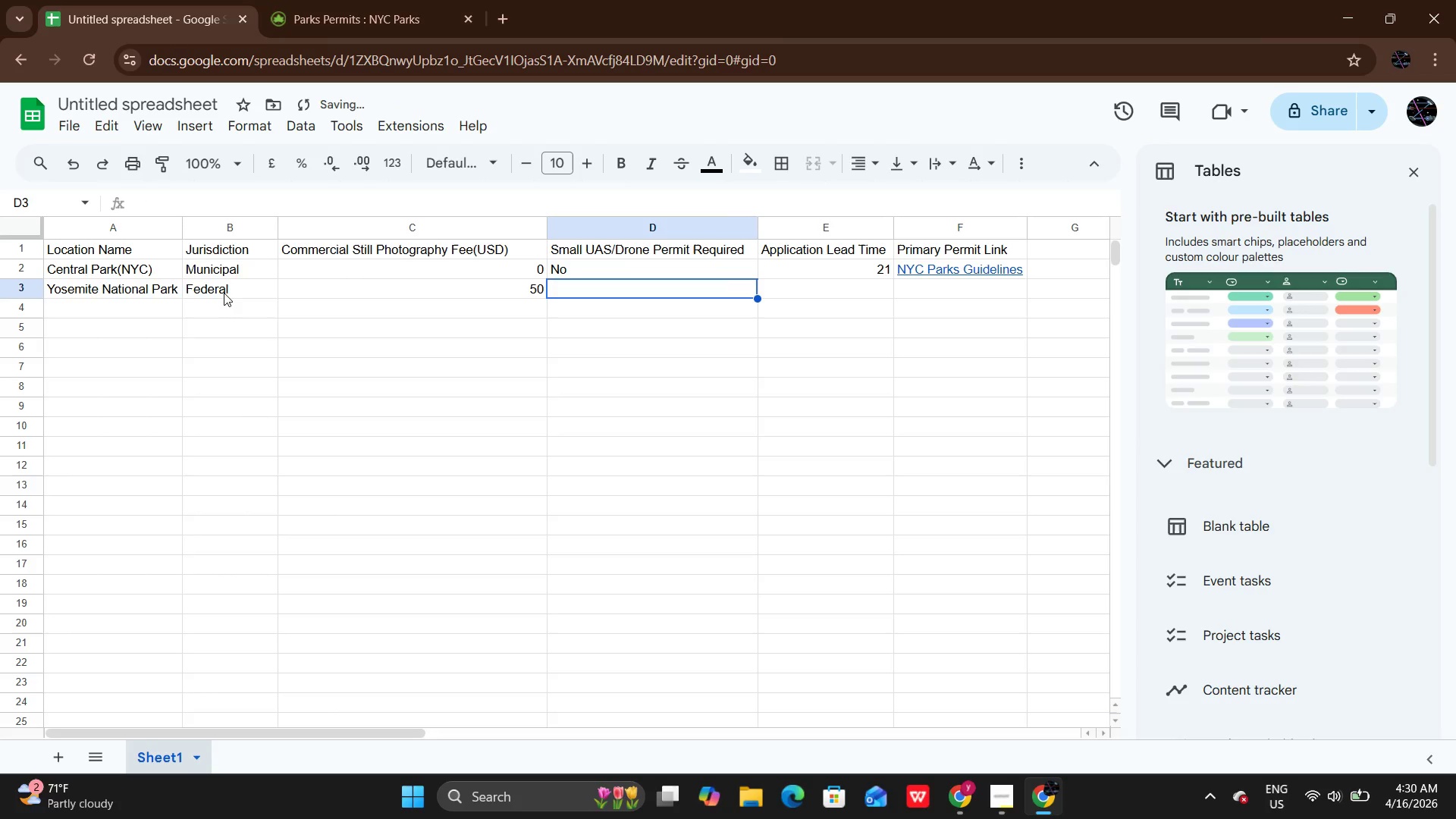 
key(ArrowRight)
 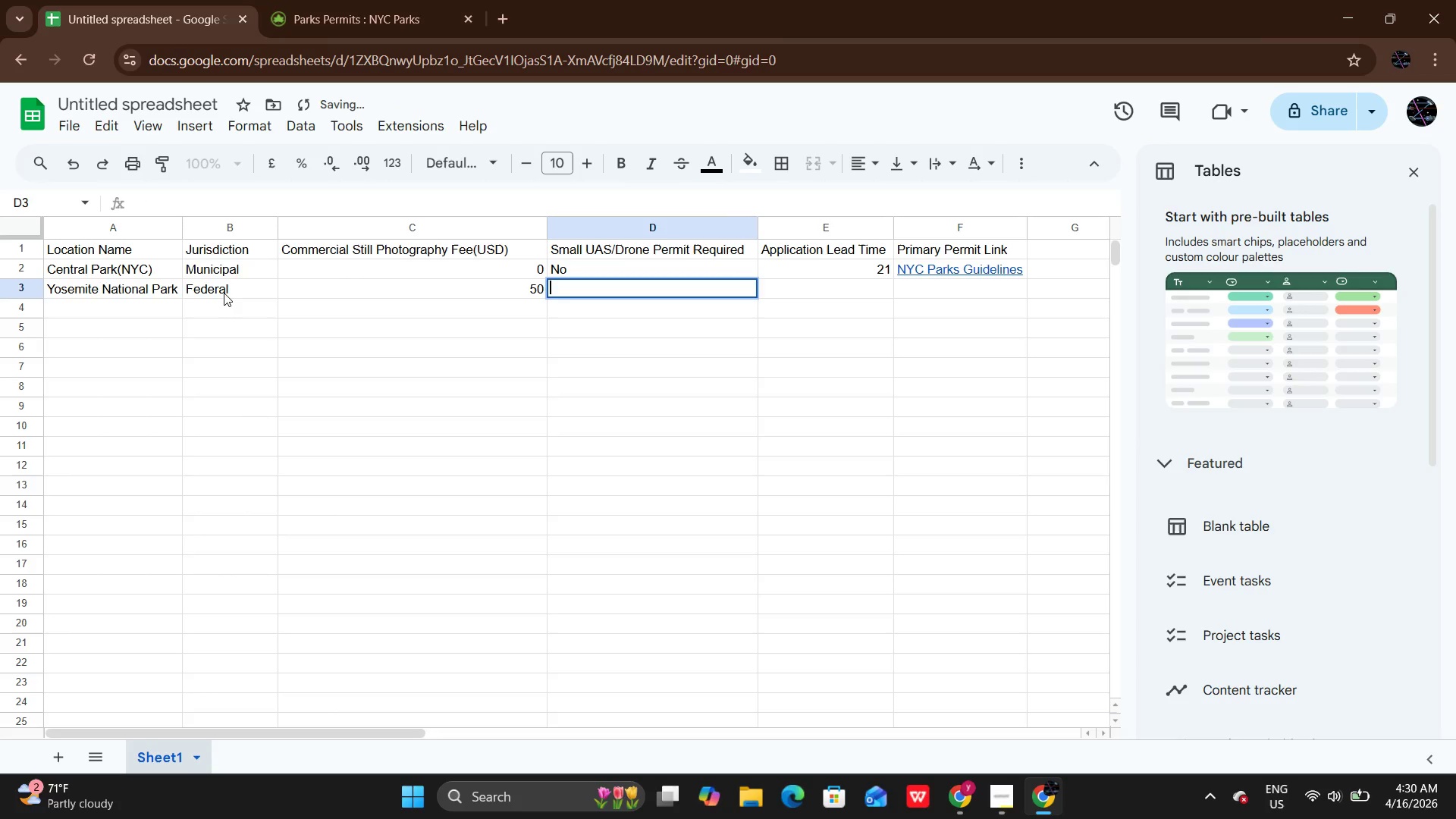 
key(Enter)
 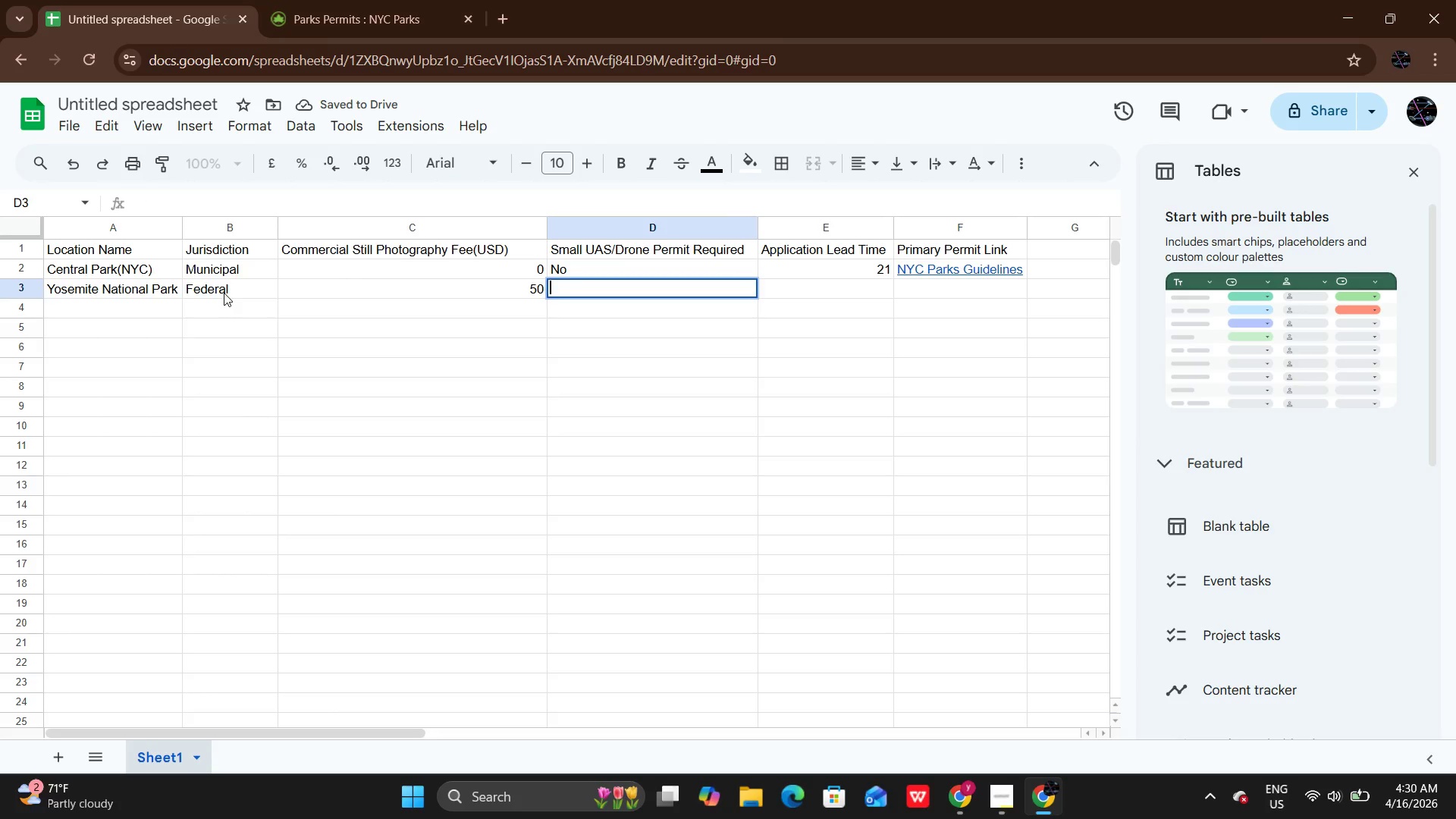 
type(n)
key(Backspace)
key(Backspace)
type(NO)
 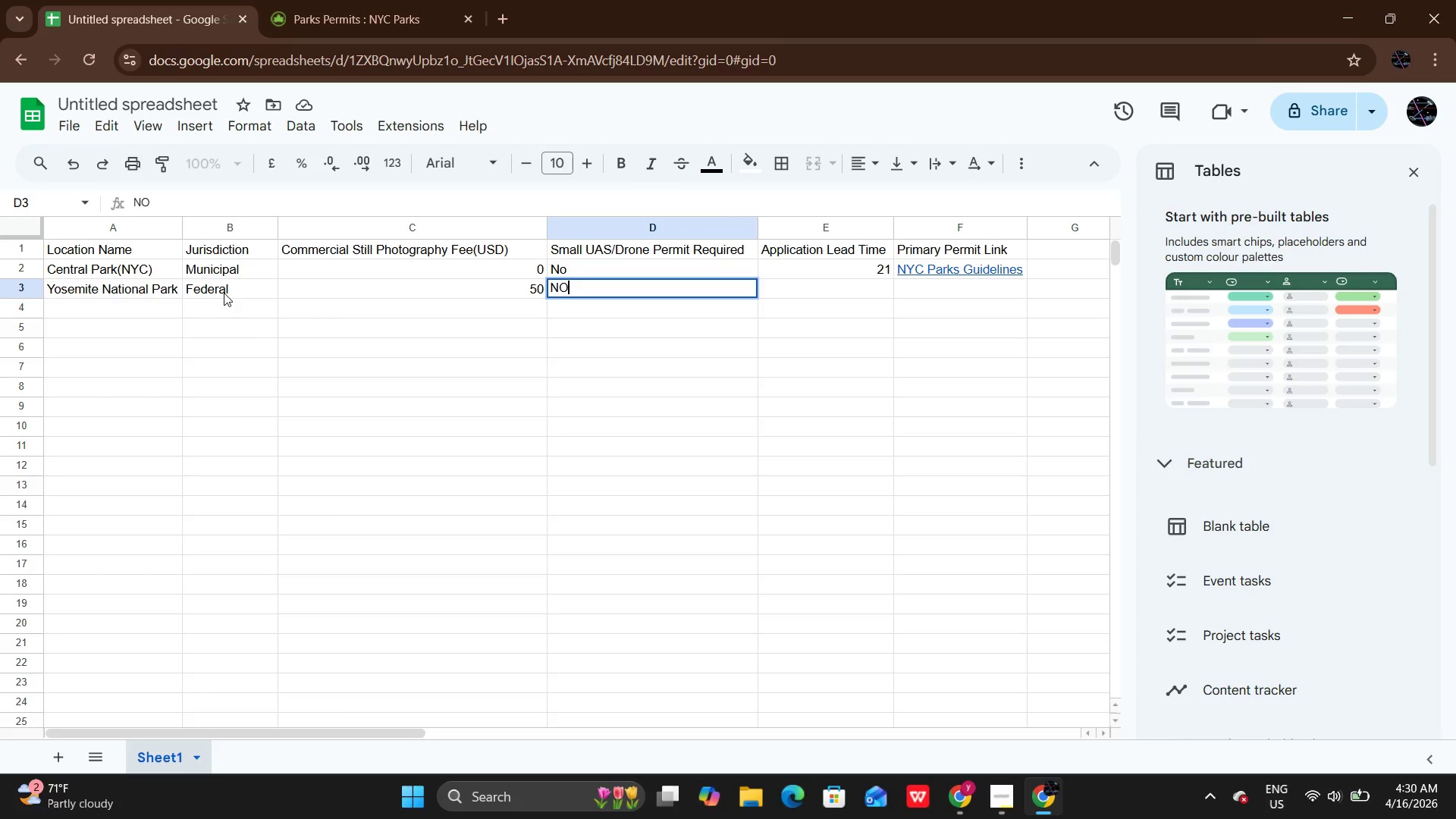 
wait(8.16)
 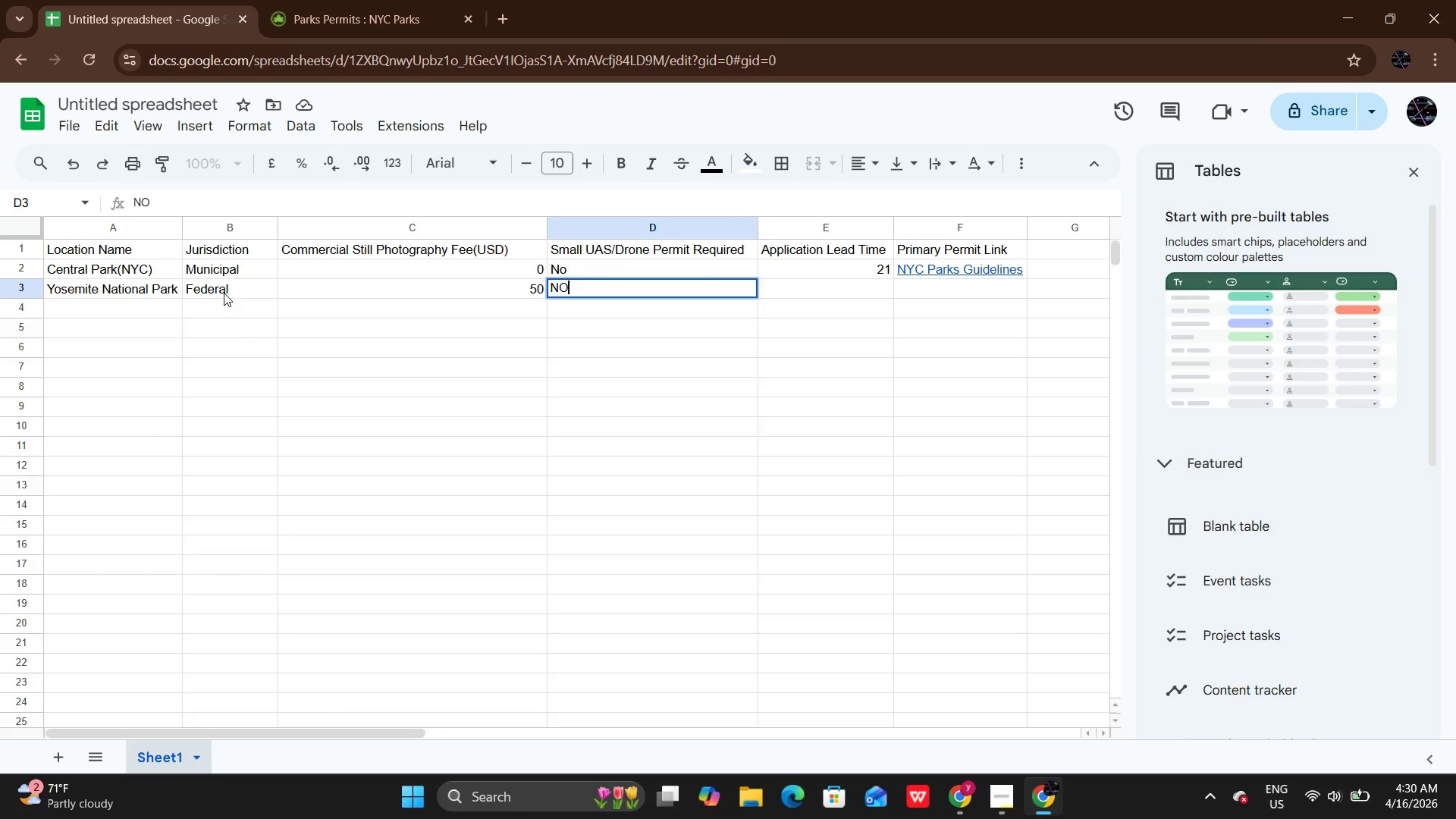 
key(Backspace)
 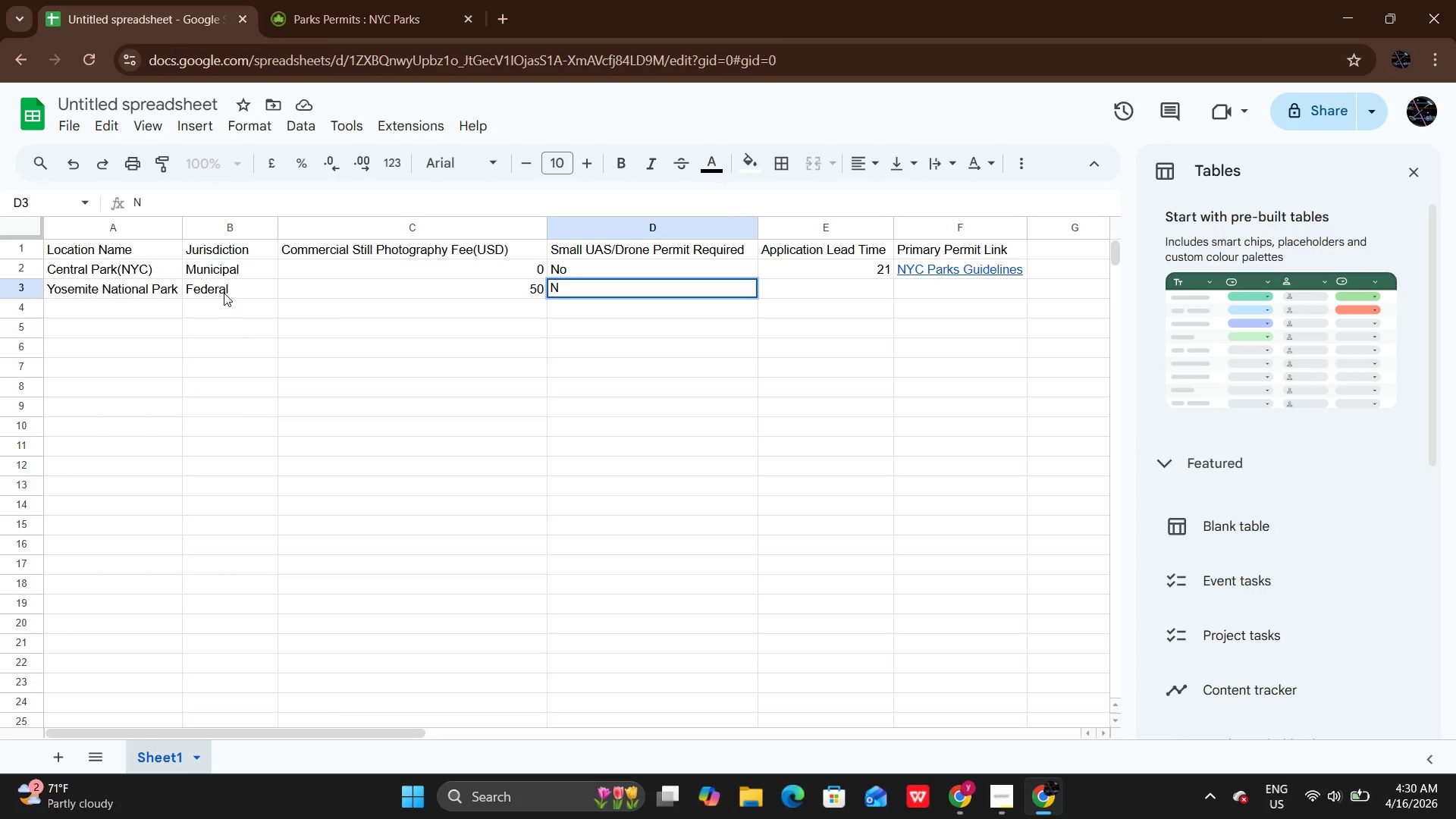 
key(O)
 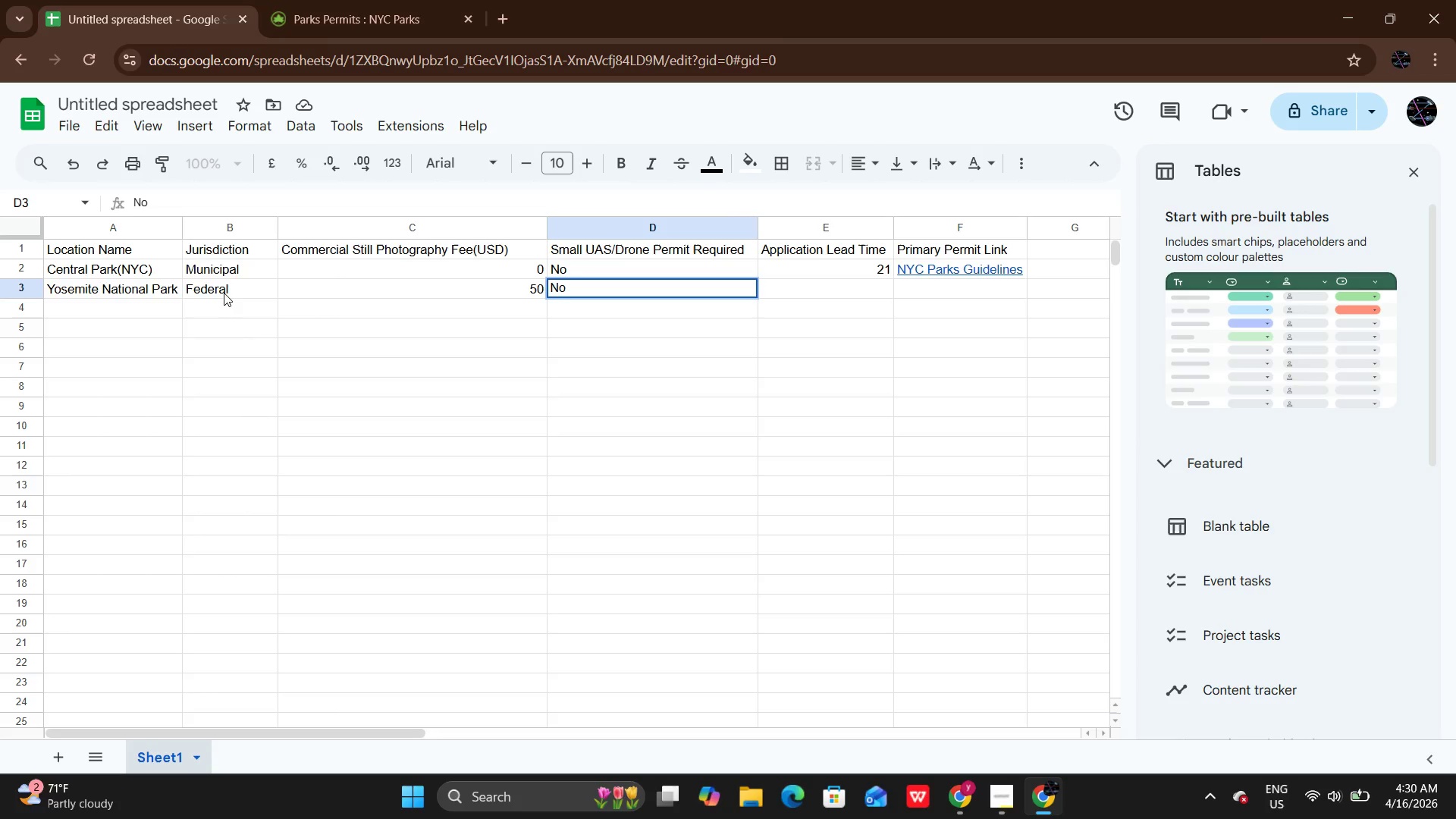 
key(ArrowRight)
 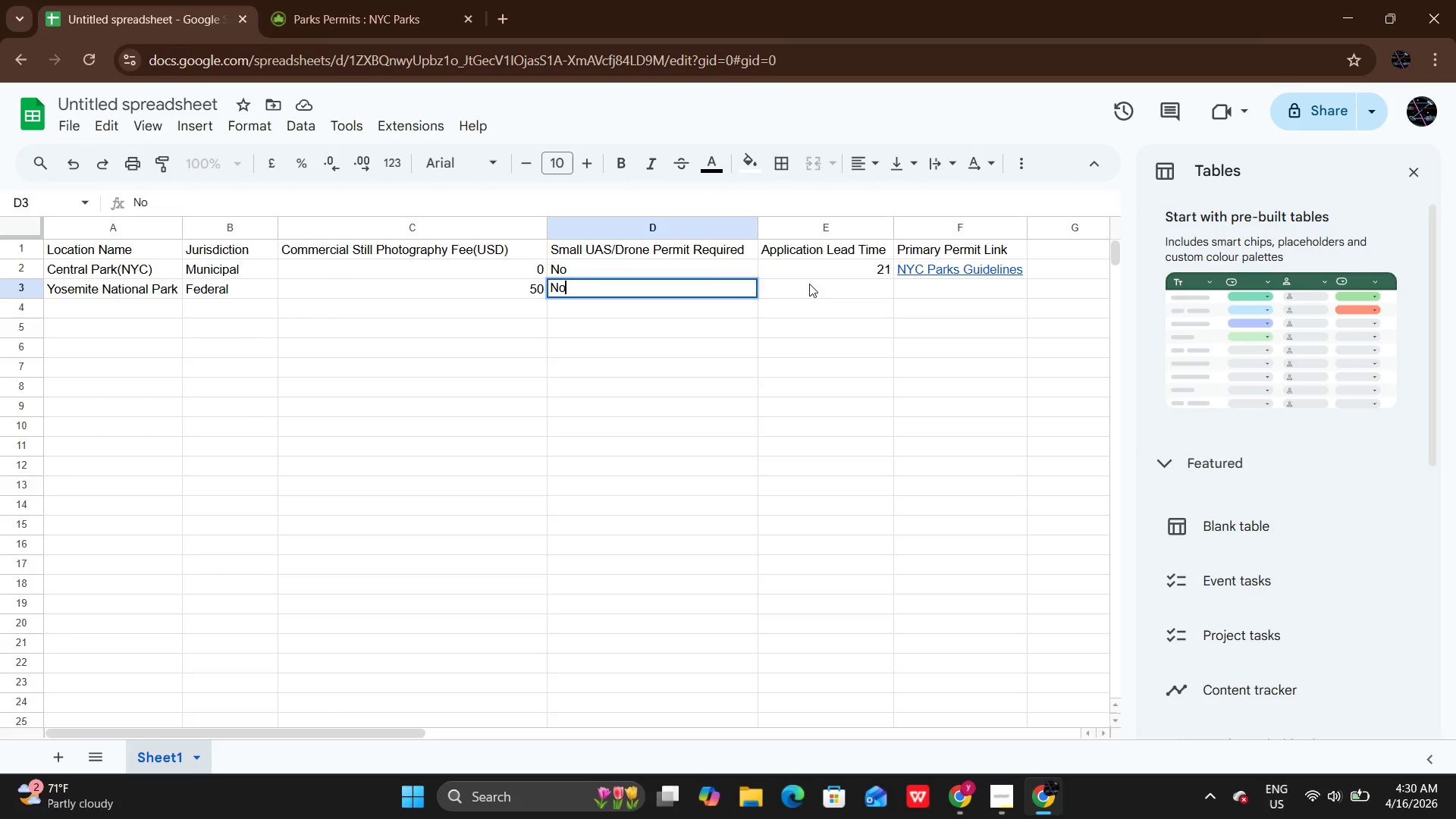 
key(Enter)
 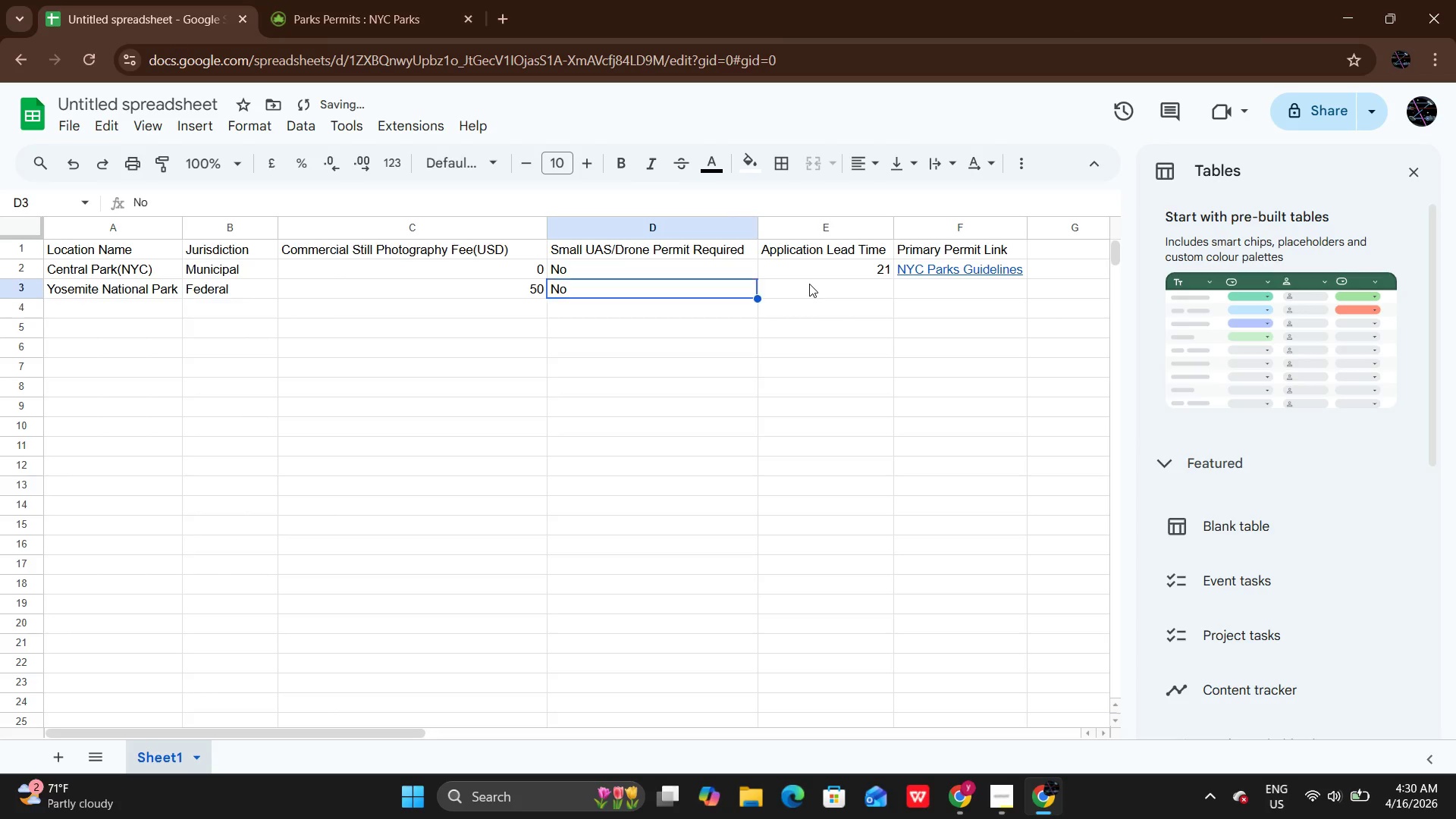 
key(ArrowUp)
 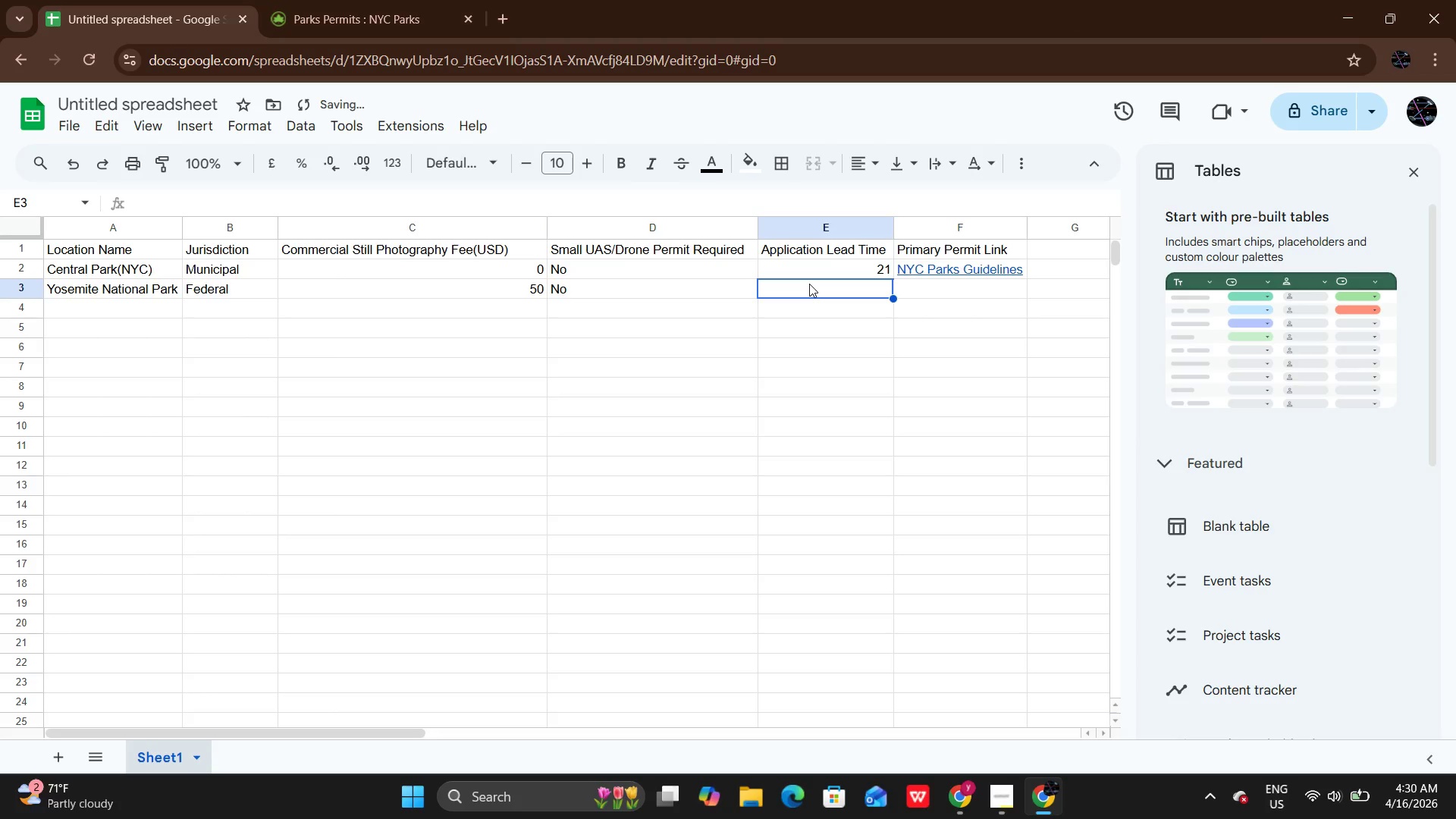 
key(ArrowRight)
 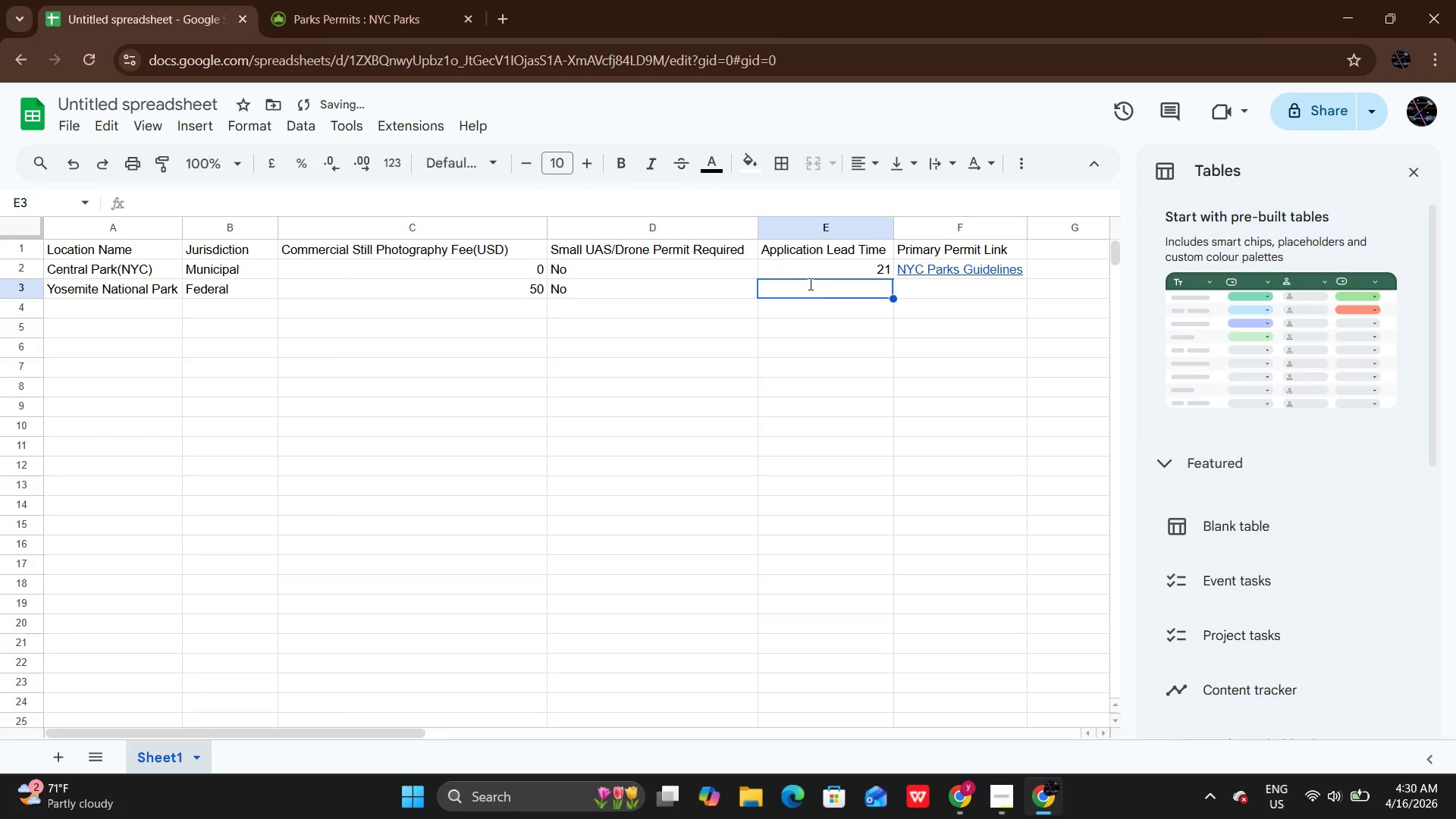 
key(Enter)
 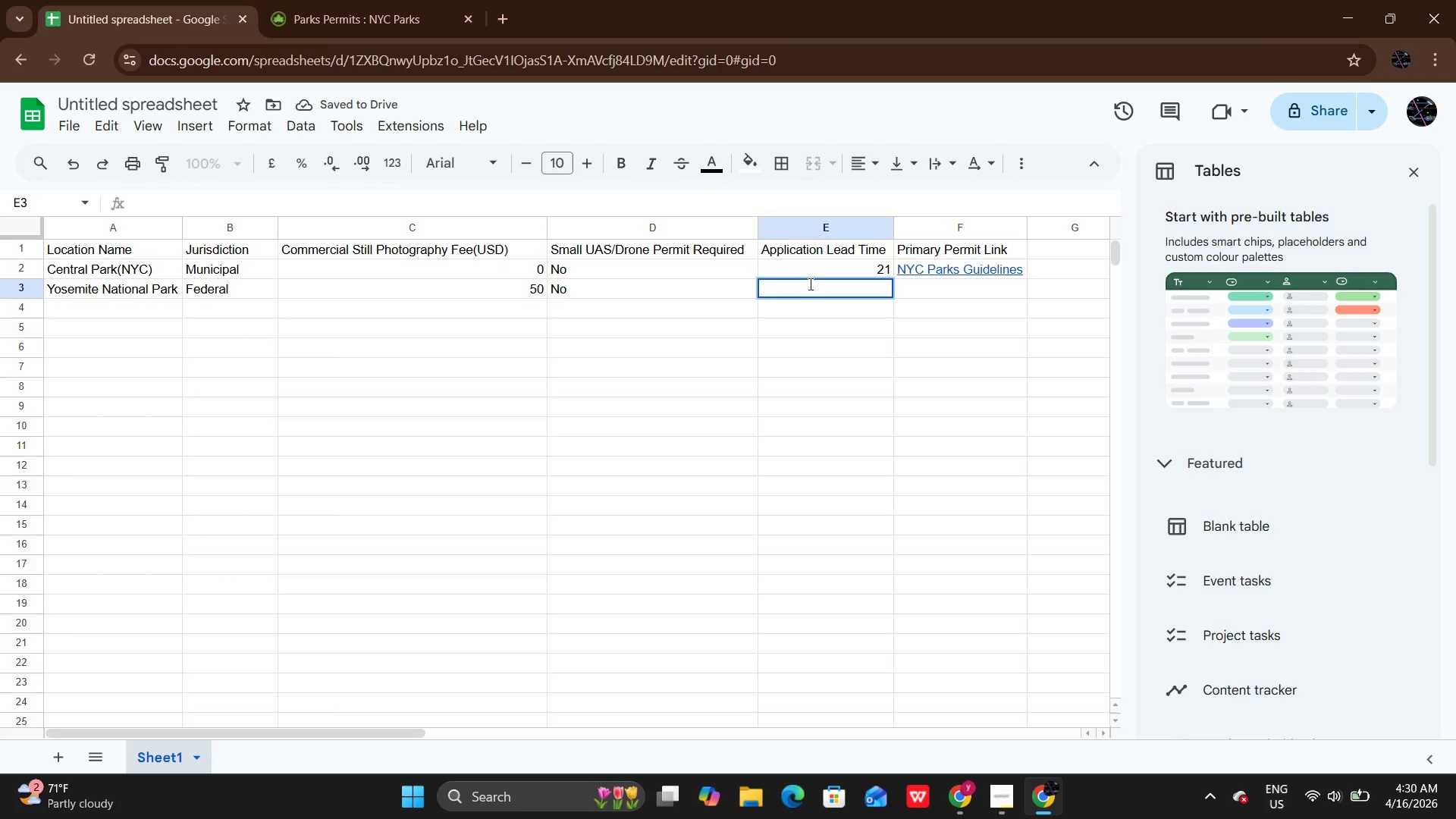 
type(30)
 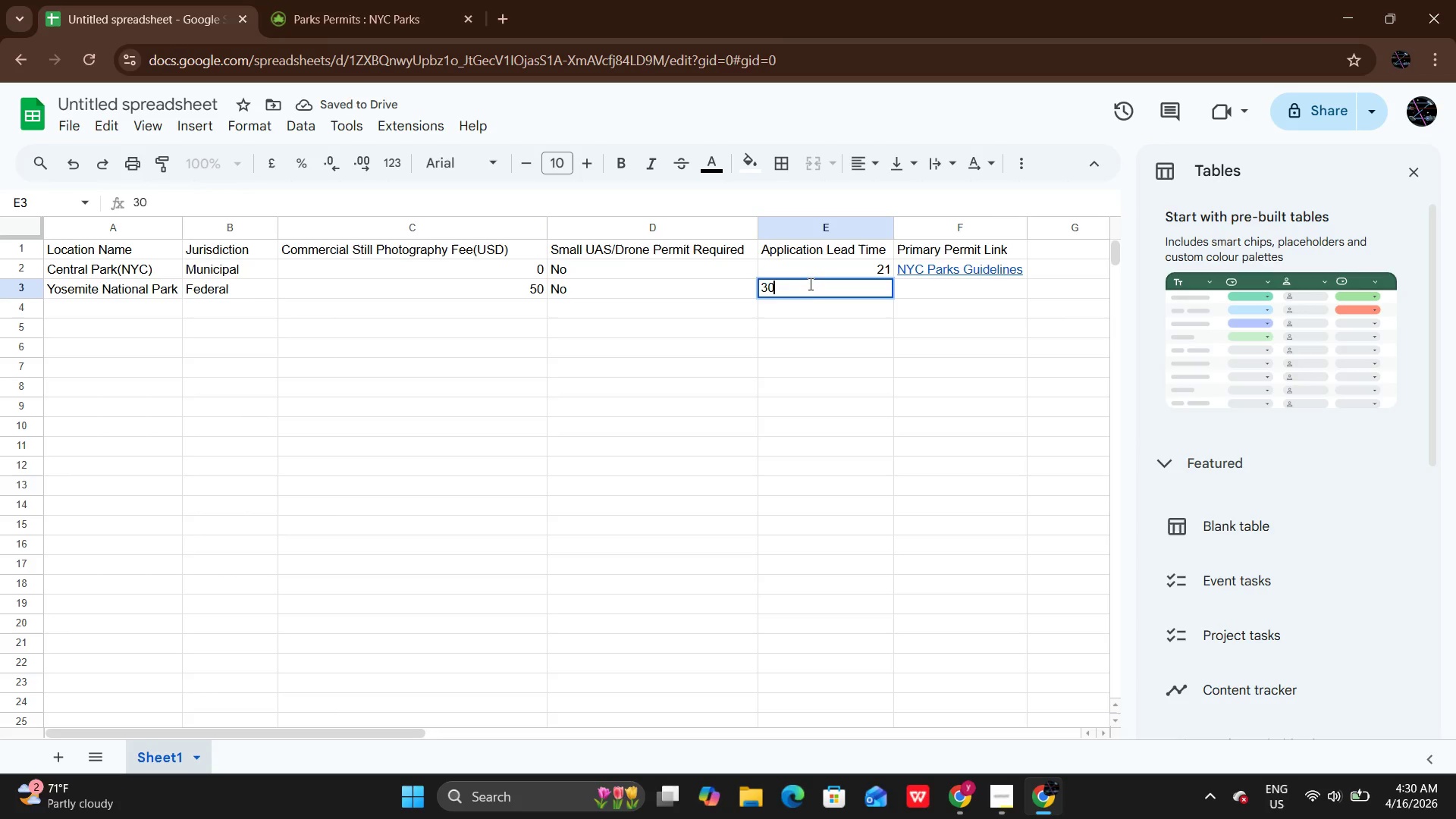 
key(Enter)
 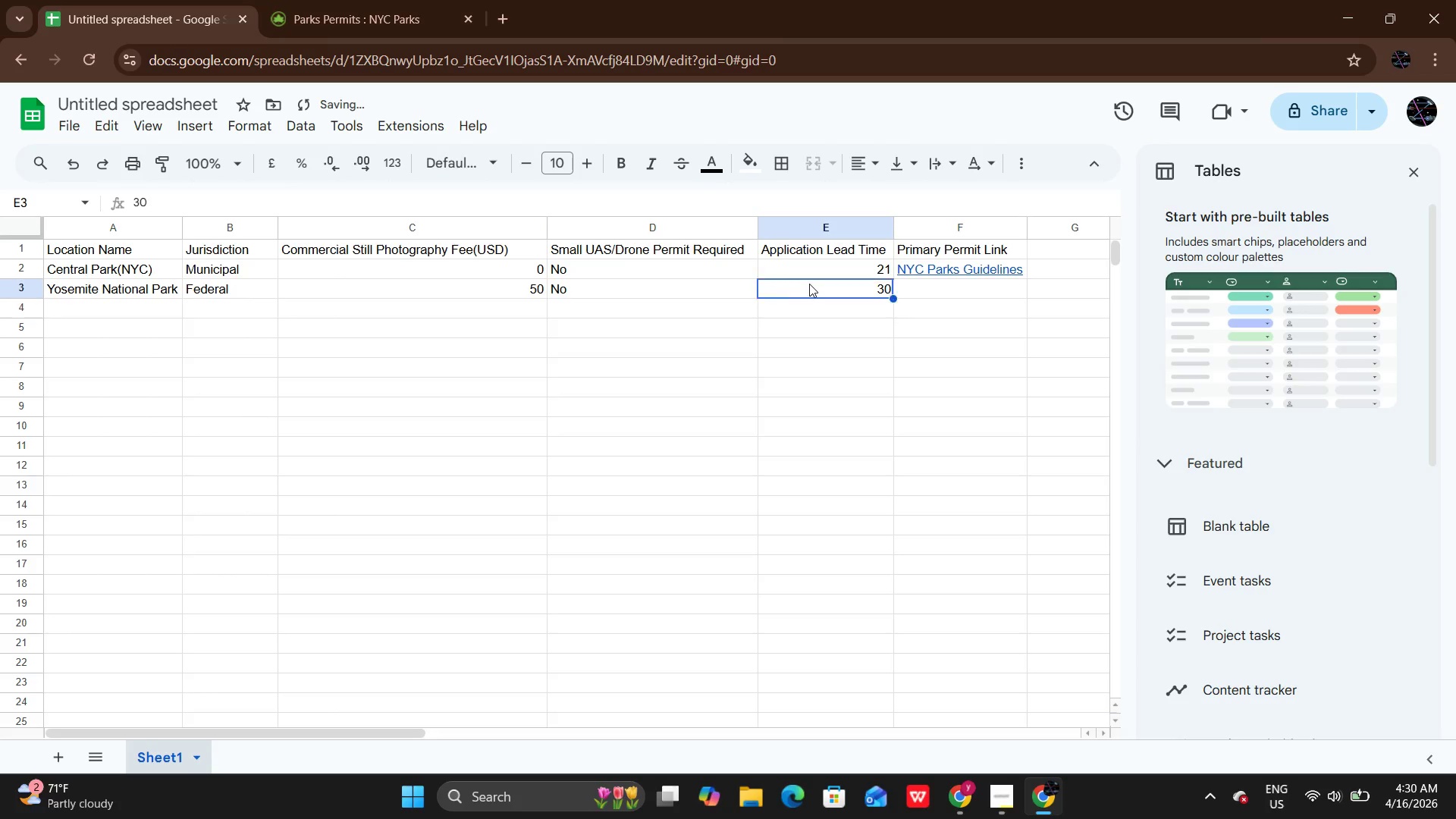 
key(ArrowUp)
 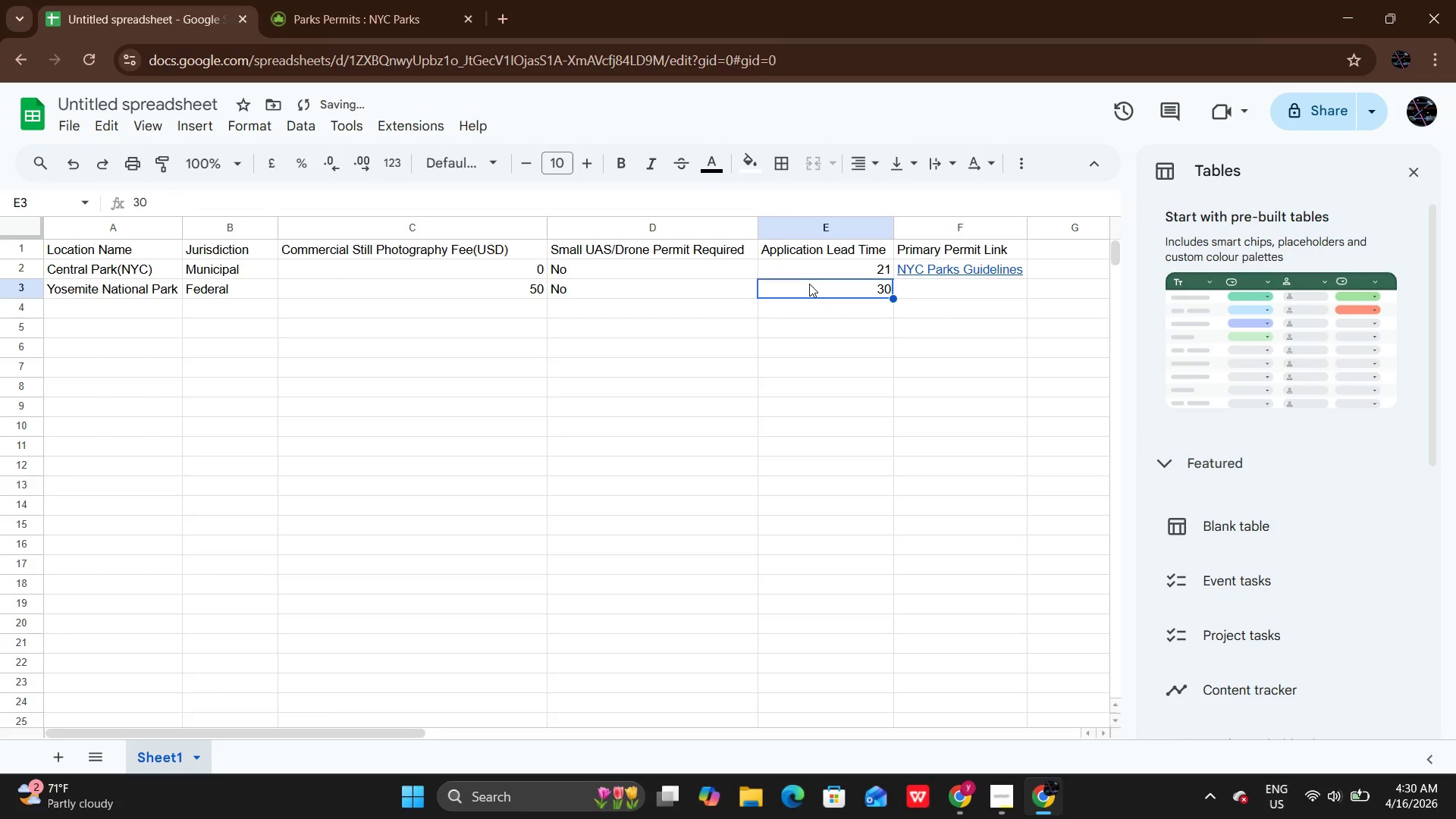 
key(ArrowRight)
 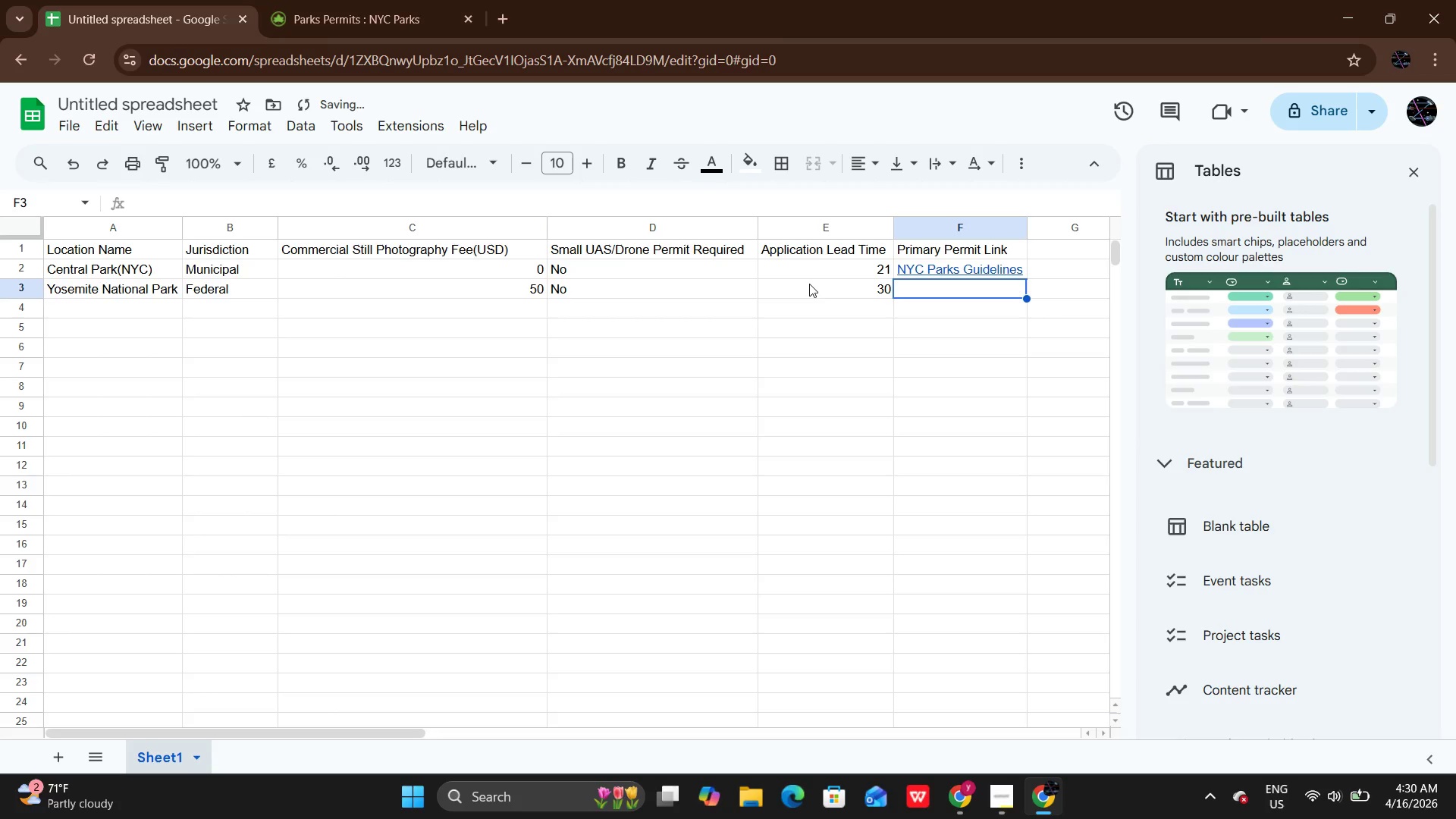 
key(Enter)
 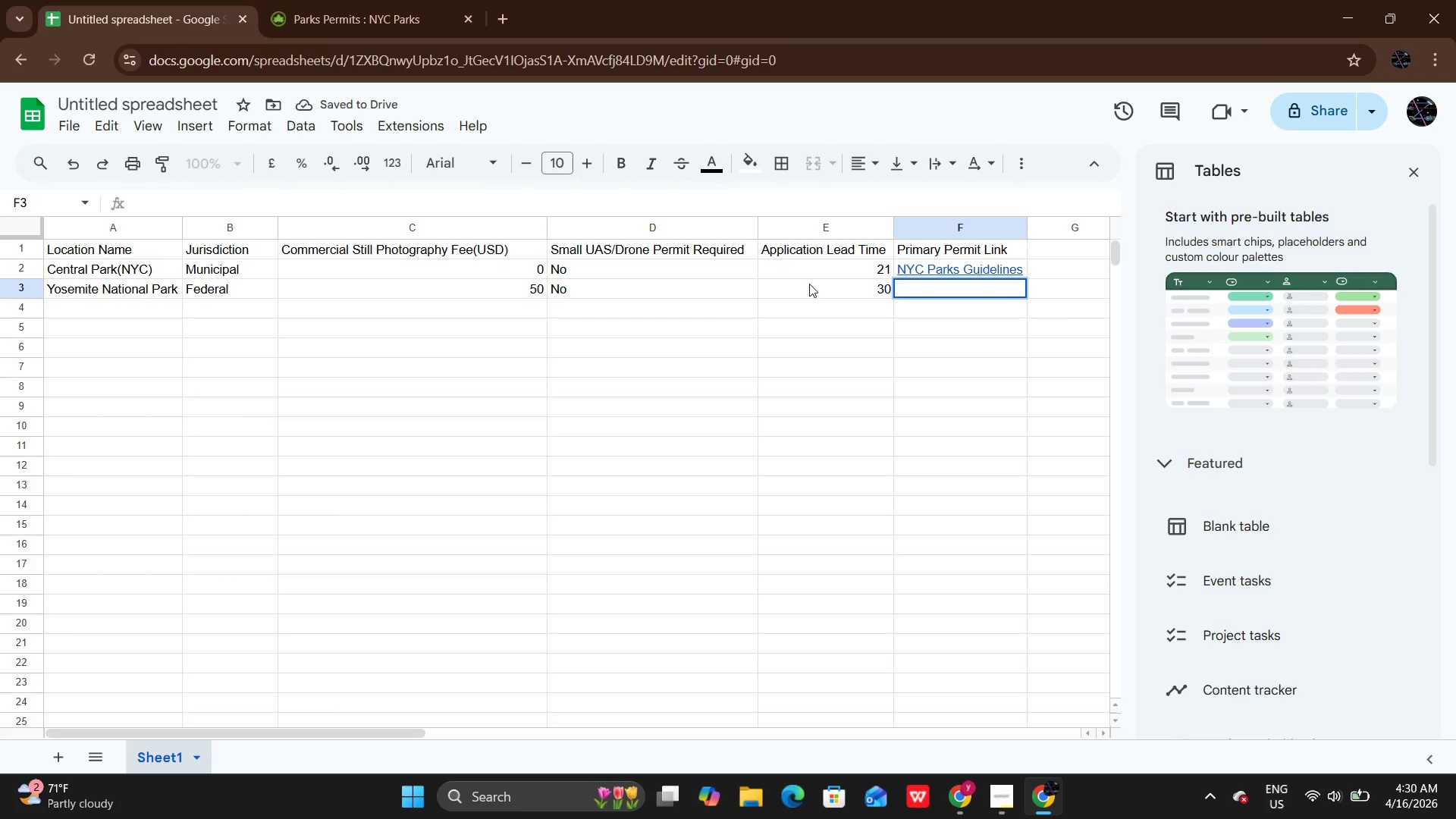 
type(PS Yosemite)
 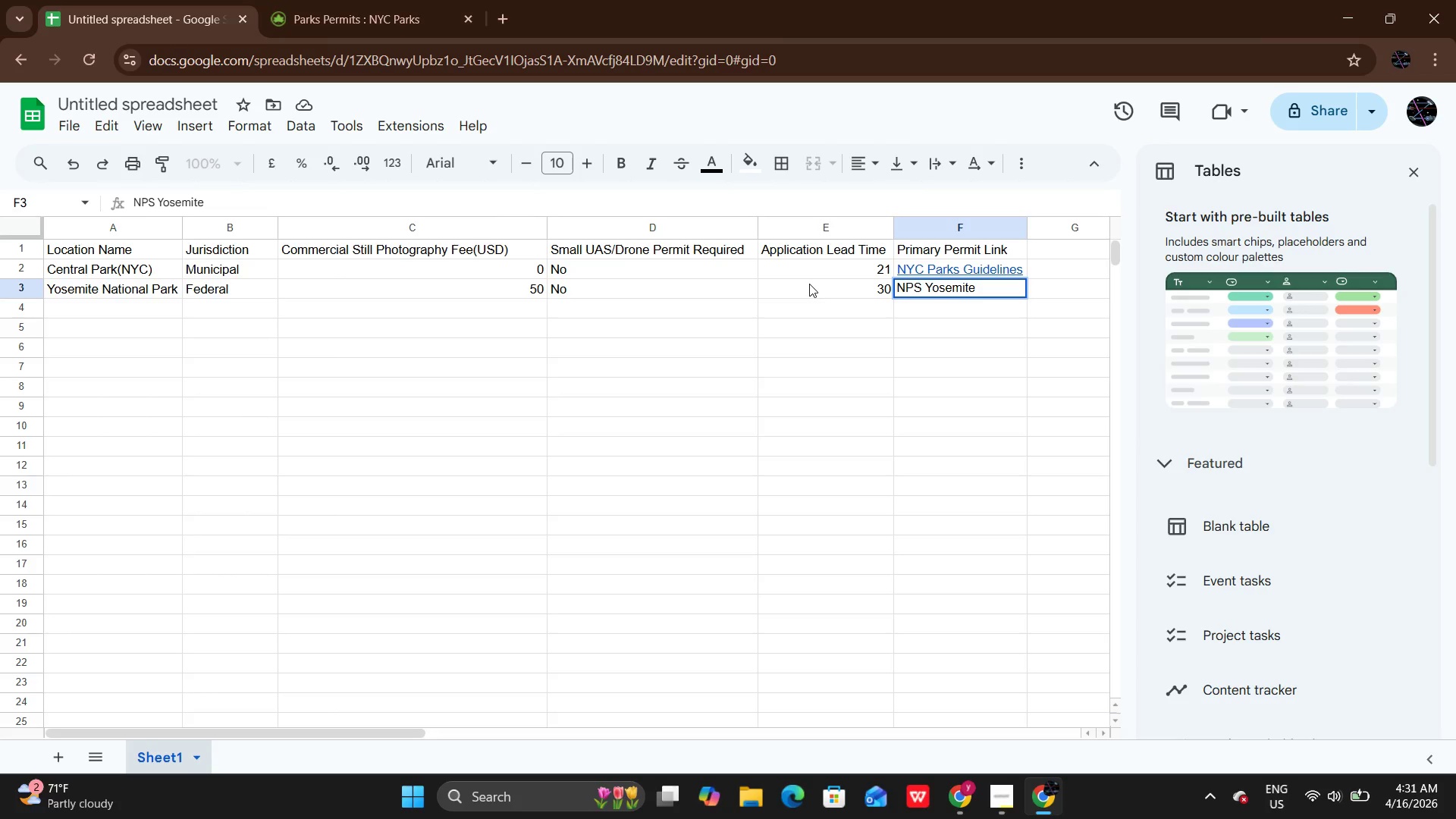 
hold_key(key=N, duration=0.31)
 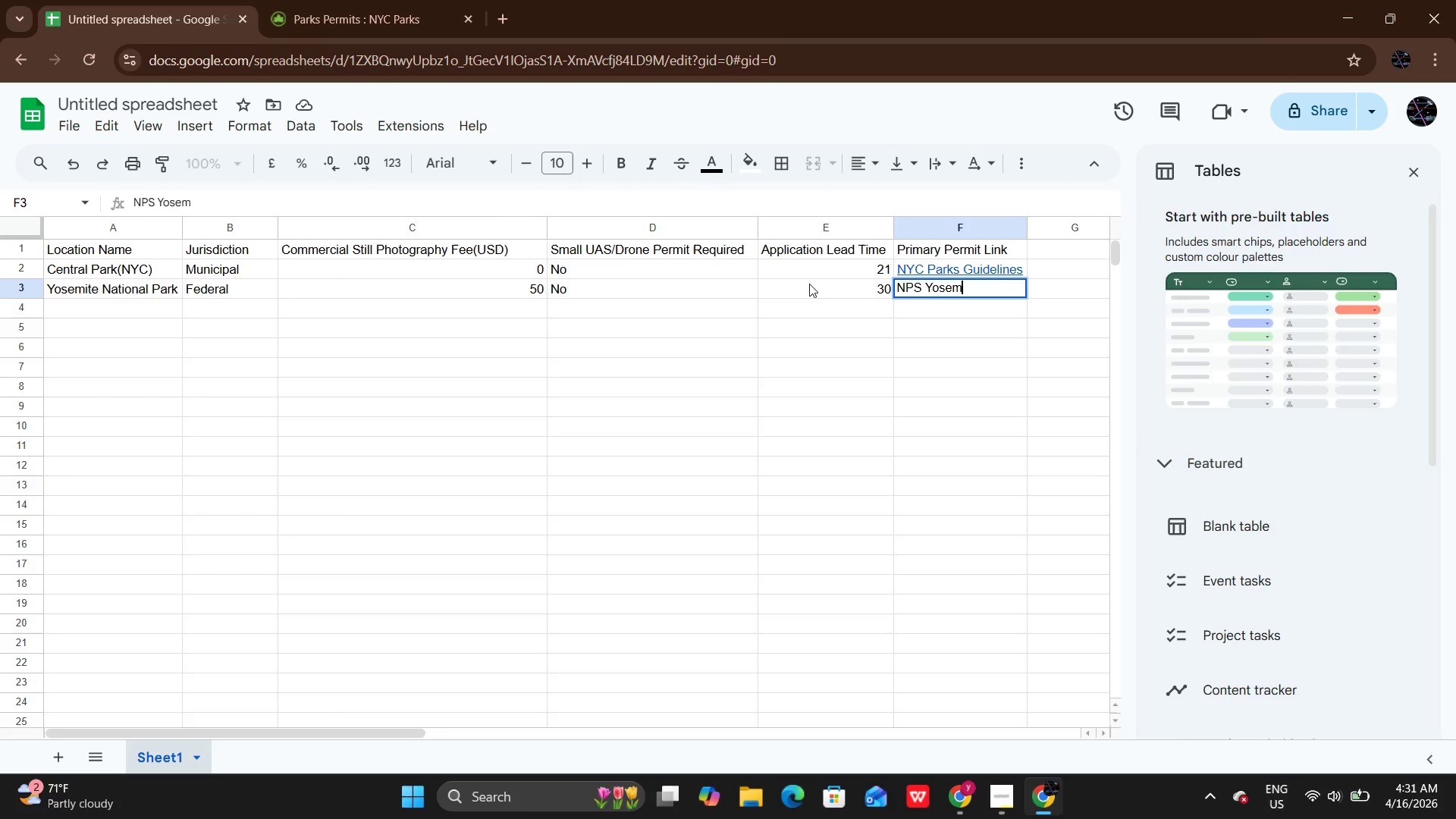 
type( Permits)
 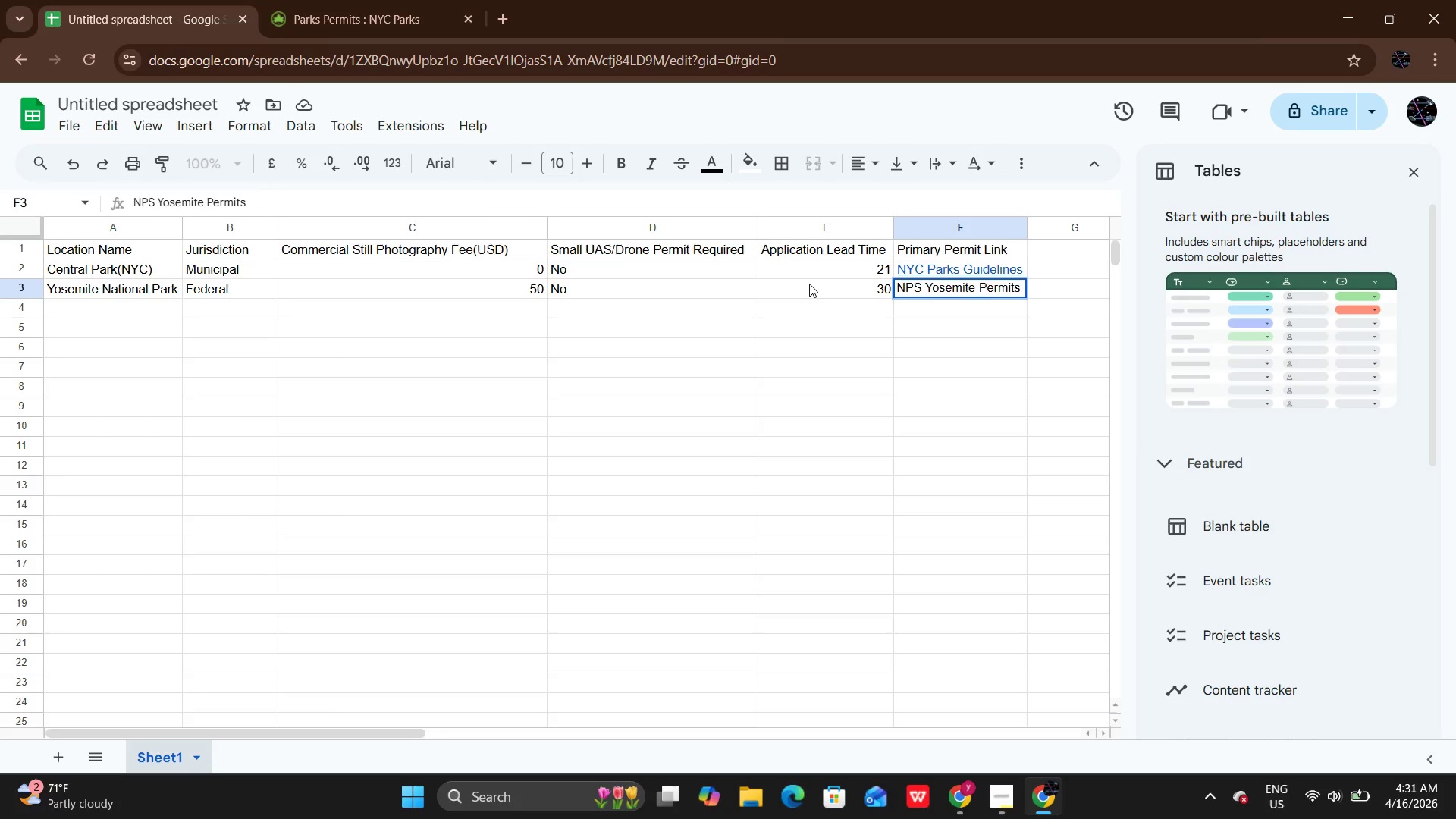 
key(Enter)
 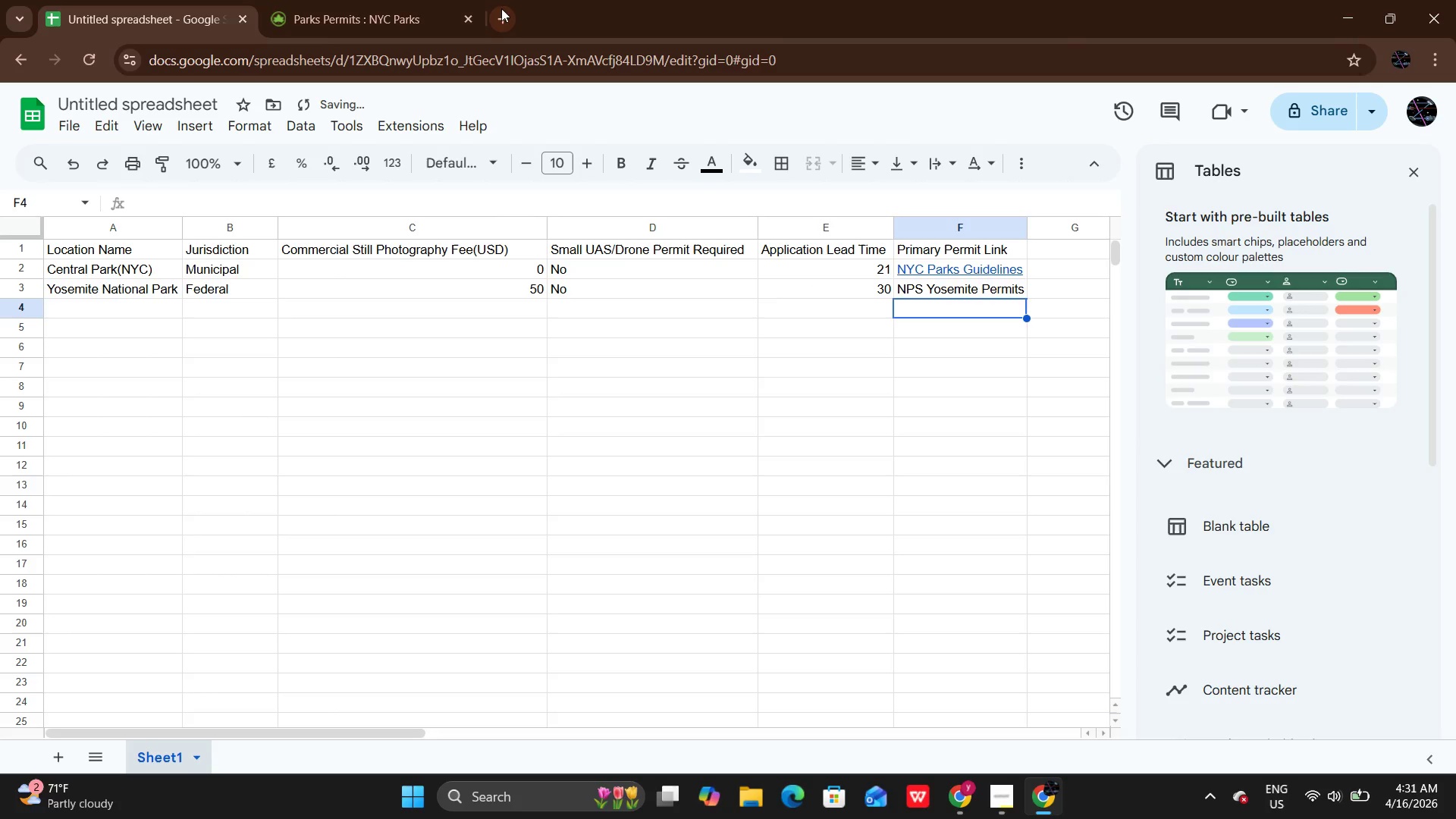 
left_click([428, 0])
 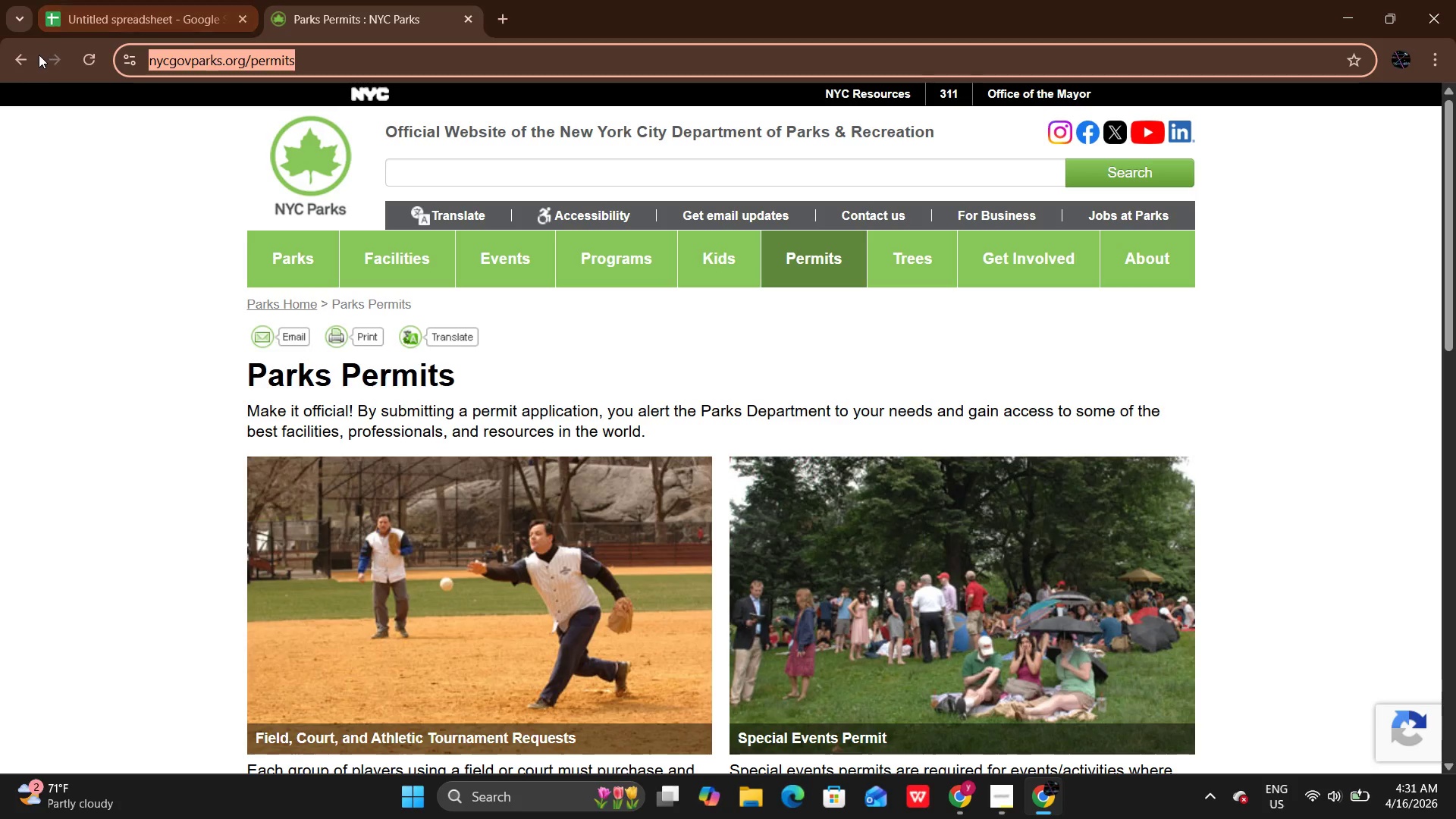 
left_click([36, 55])
 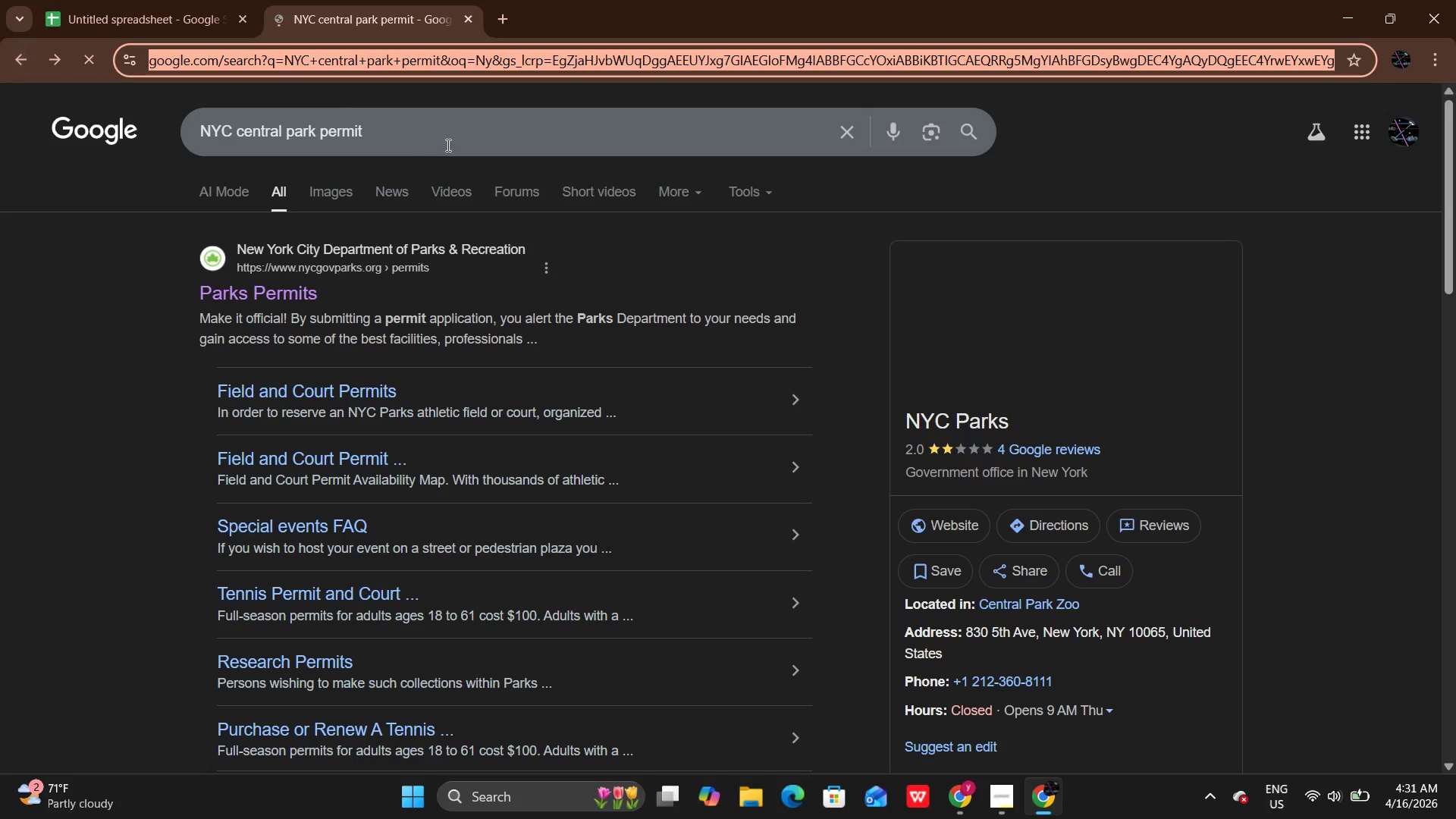 
left_click([416, 111])
 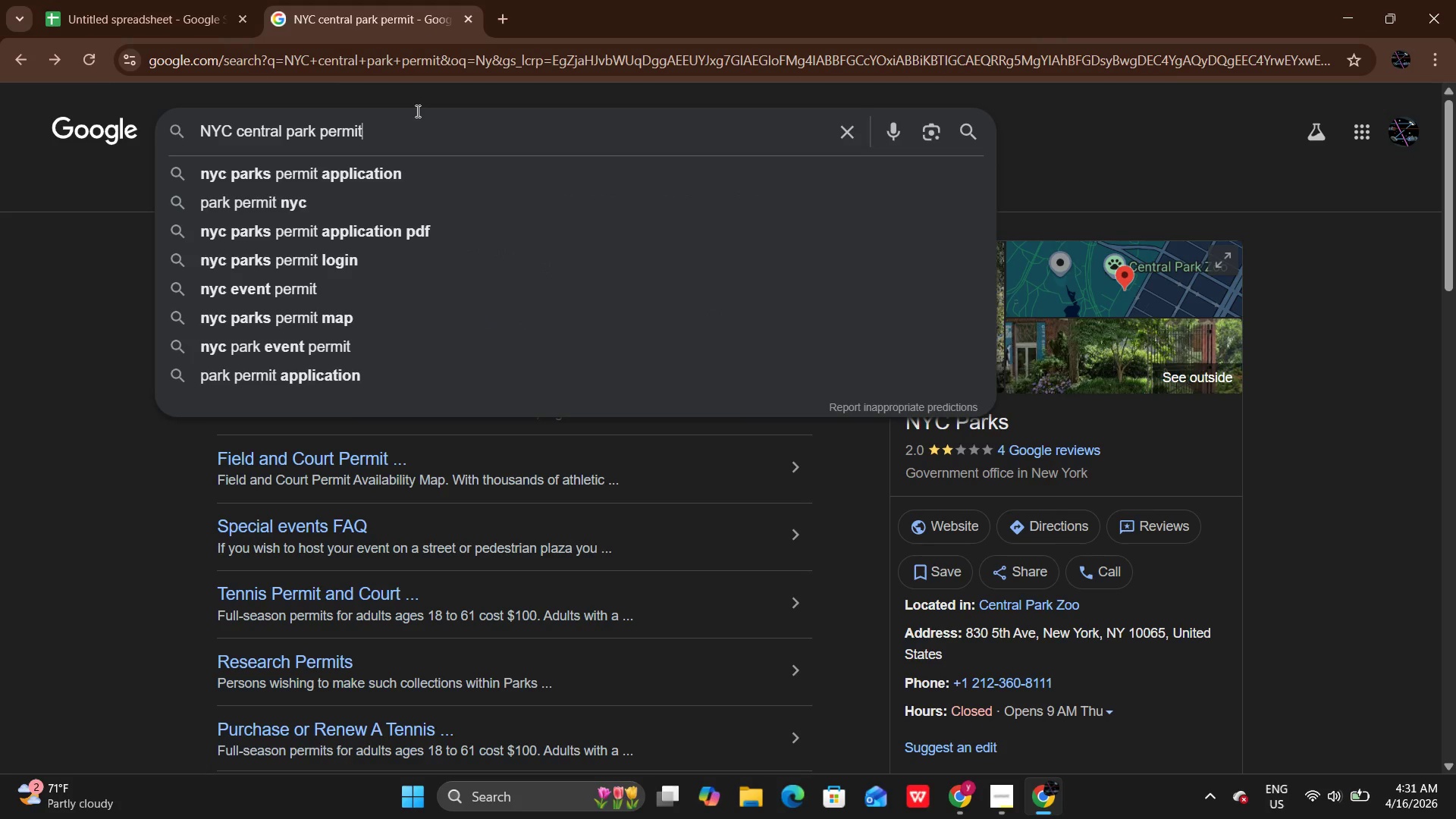 
hold_key(key=ArrowLeft, duration=0.73)
 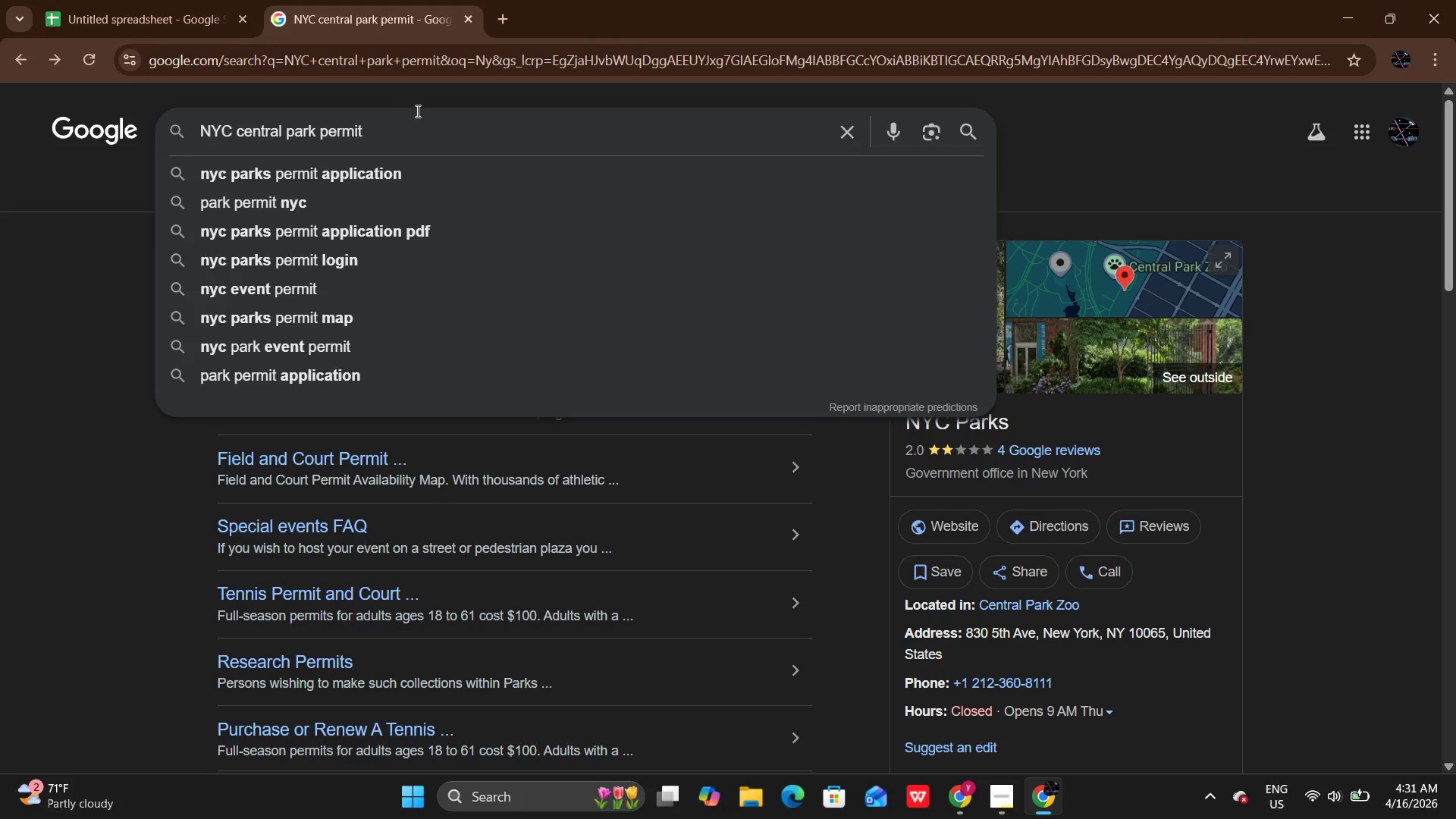 
key(ArrowRight)
 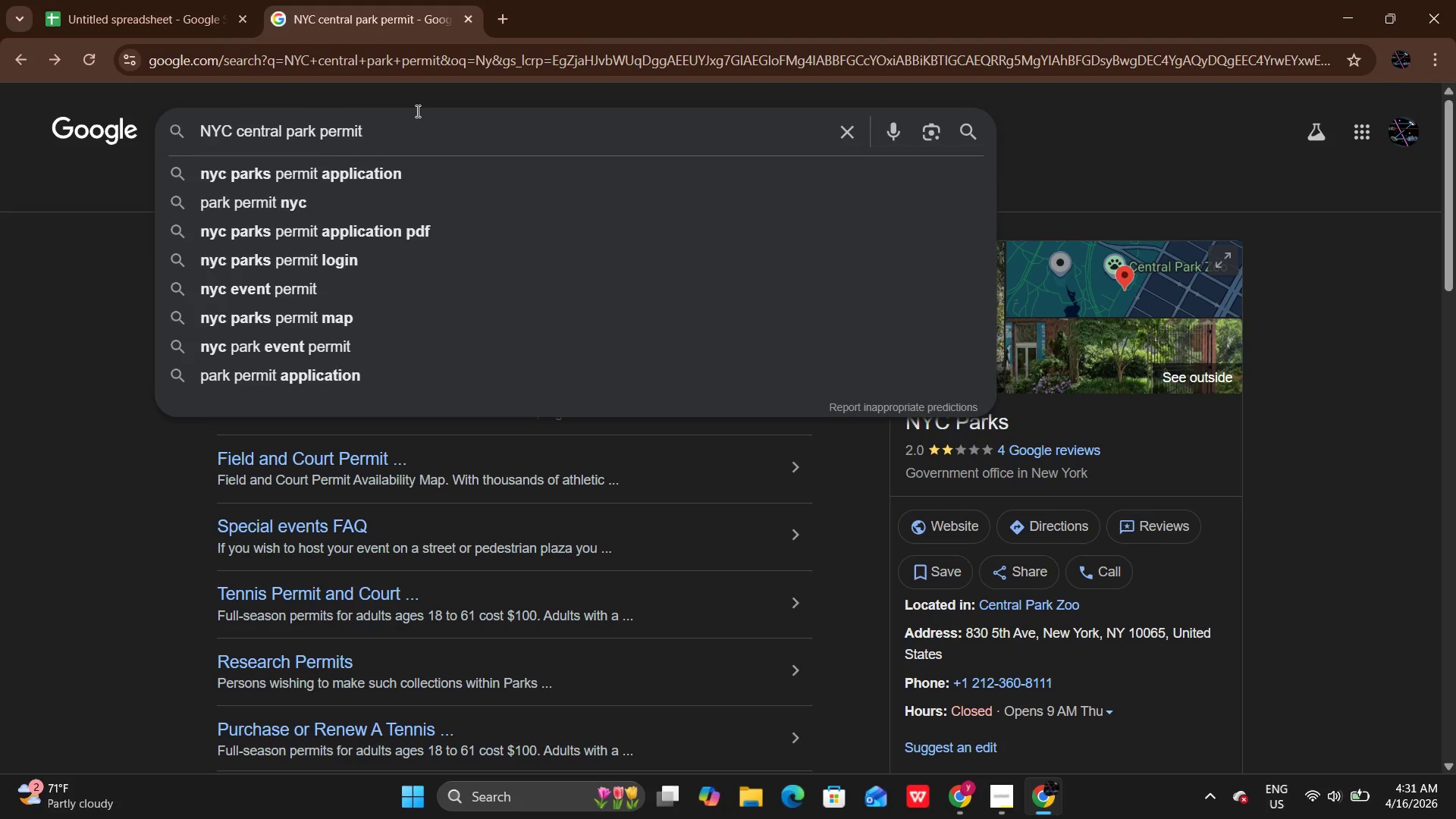 
key(ArrowRight)
 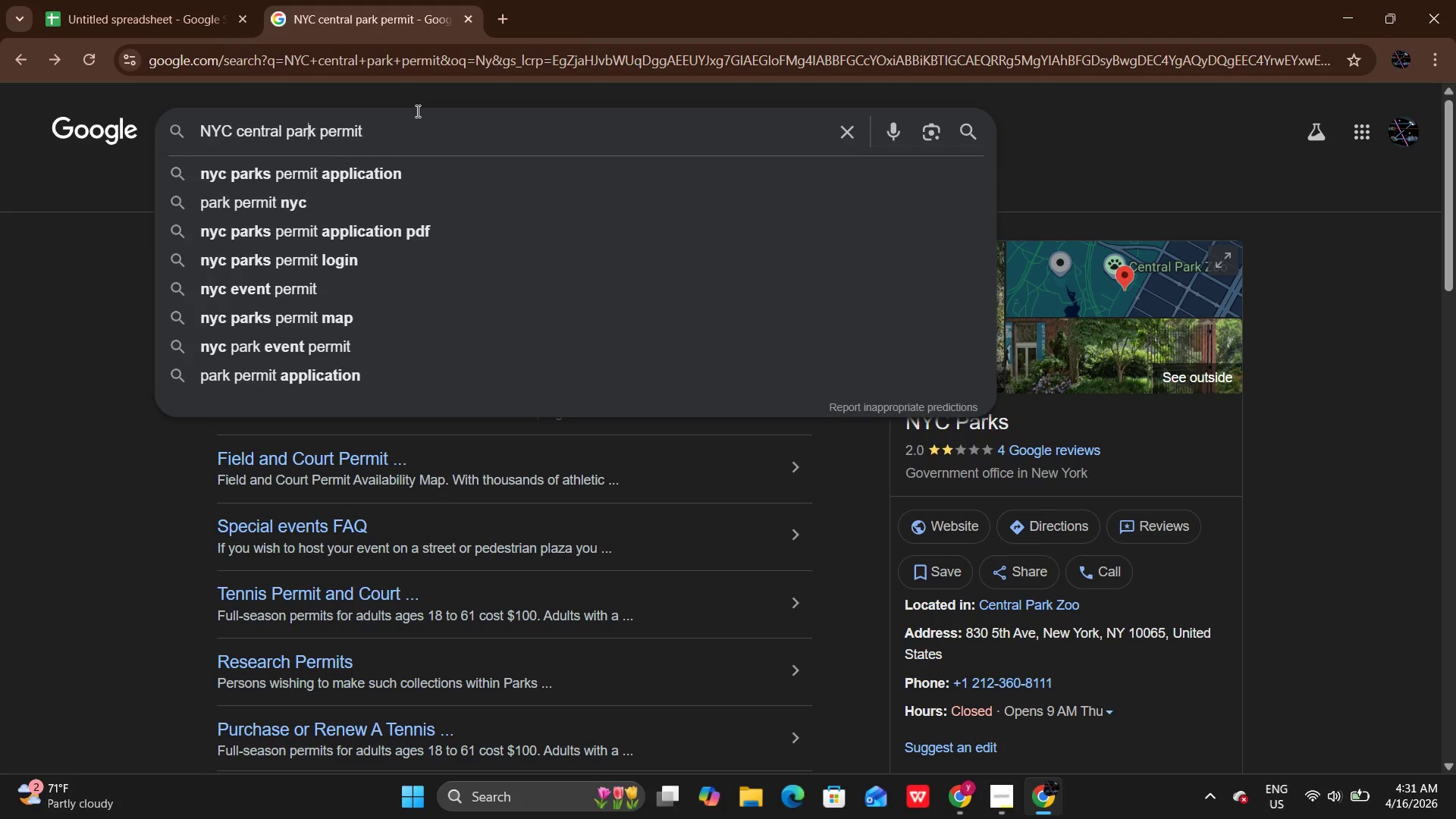 
key(ArrowLeft)
 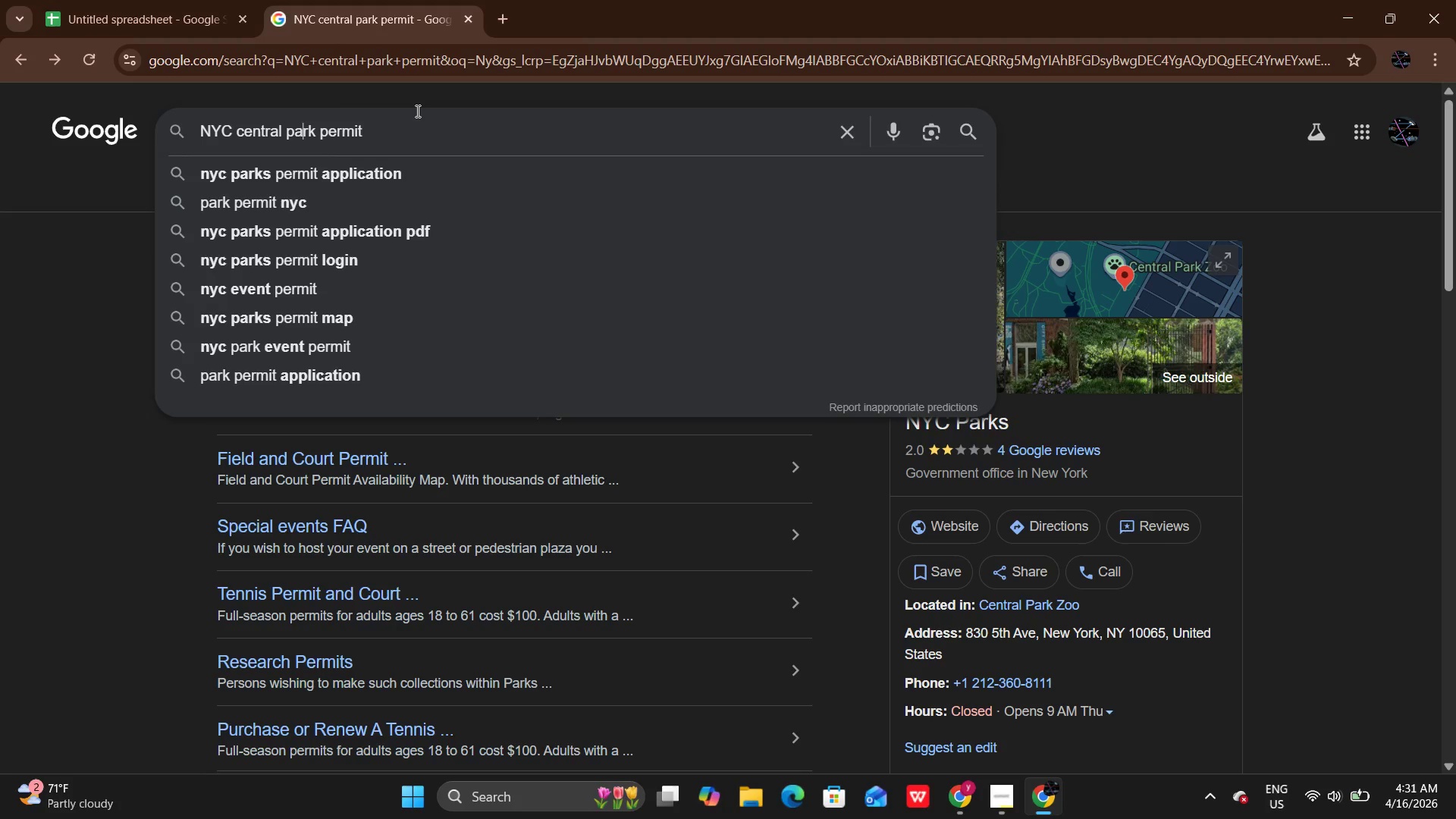 
key(ArrowLeft)
 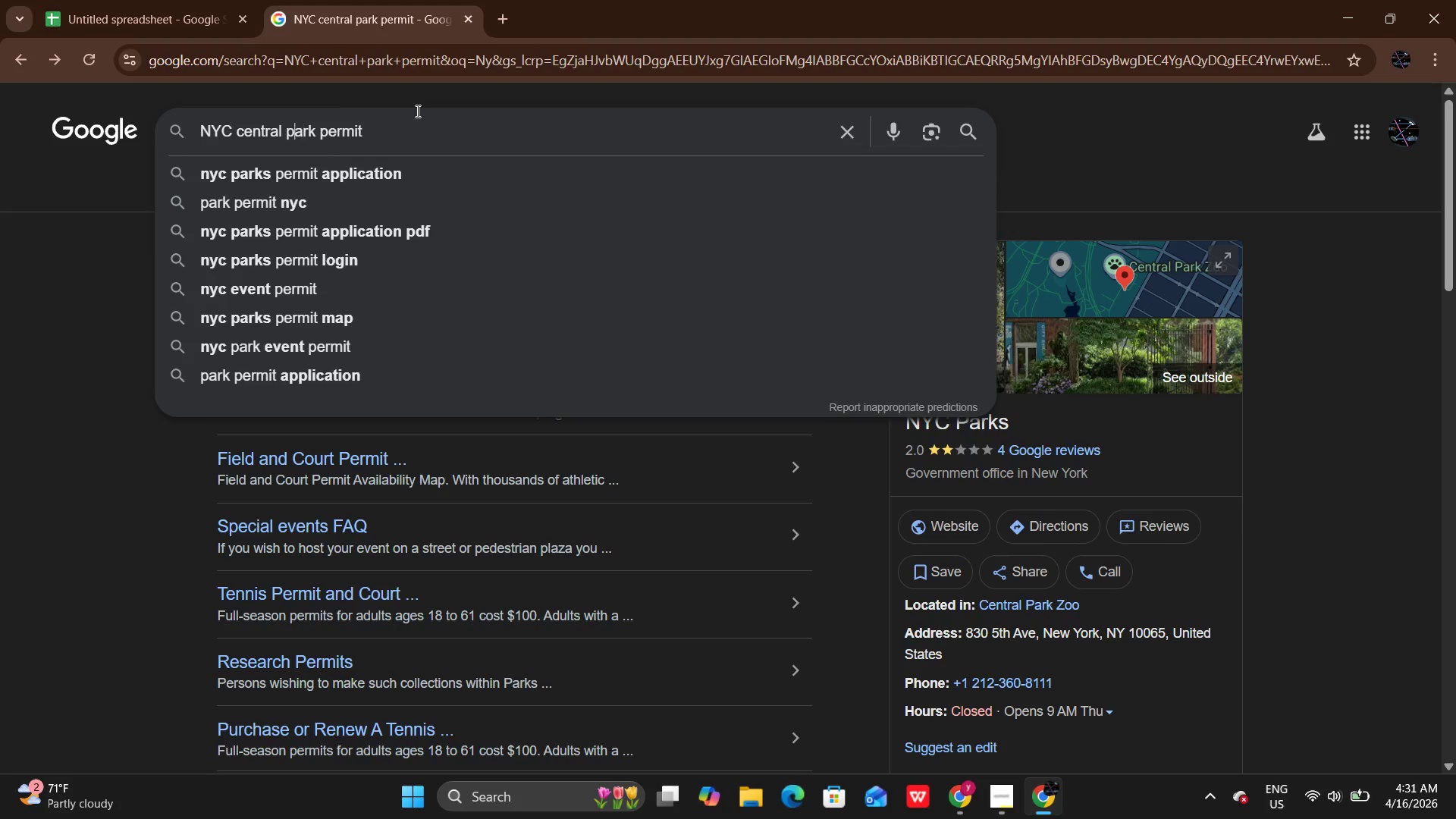 
key(ArrowLeft)
 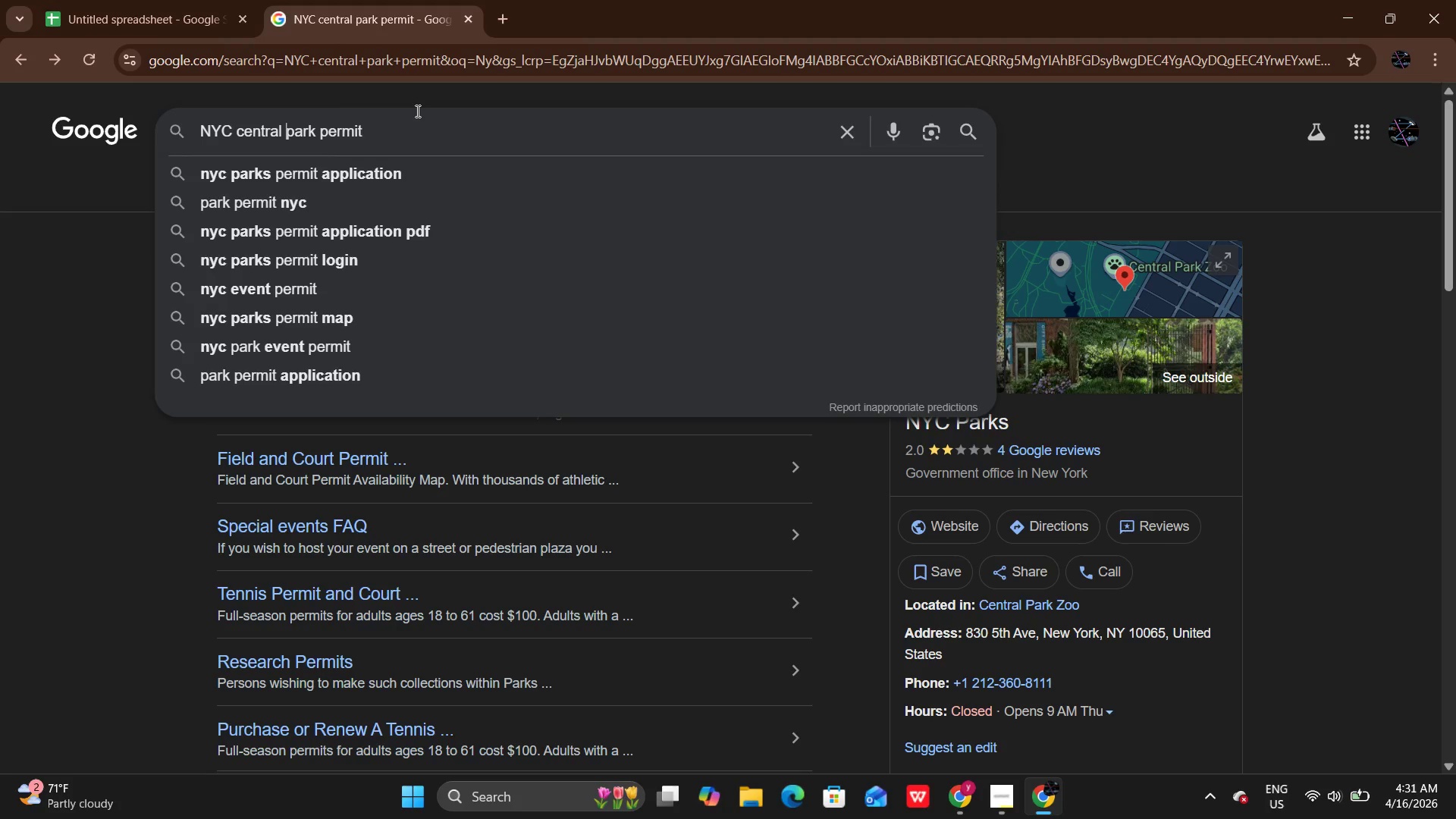 
key(ArrowLeft)
 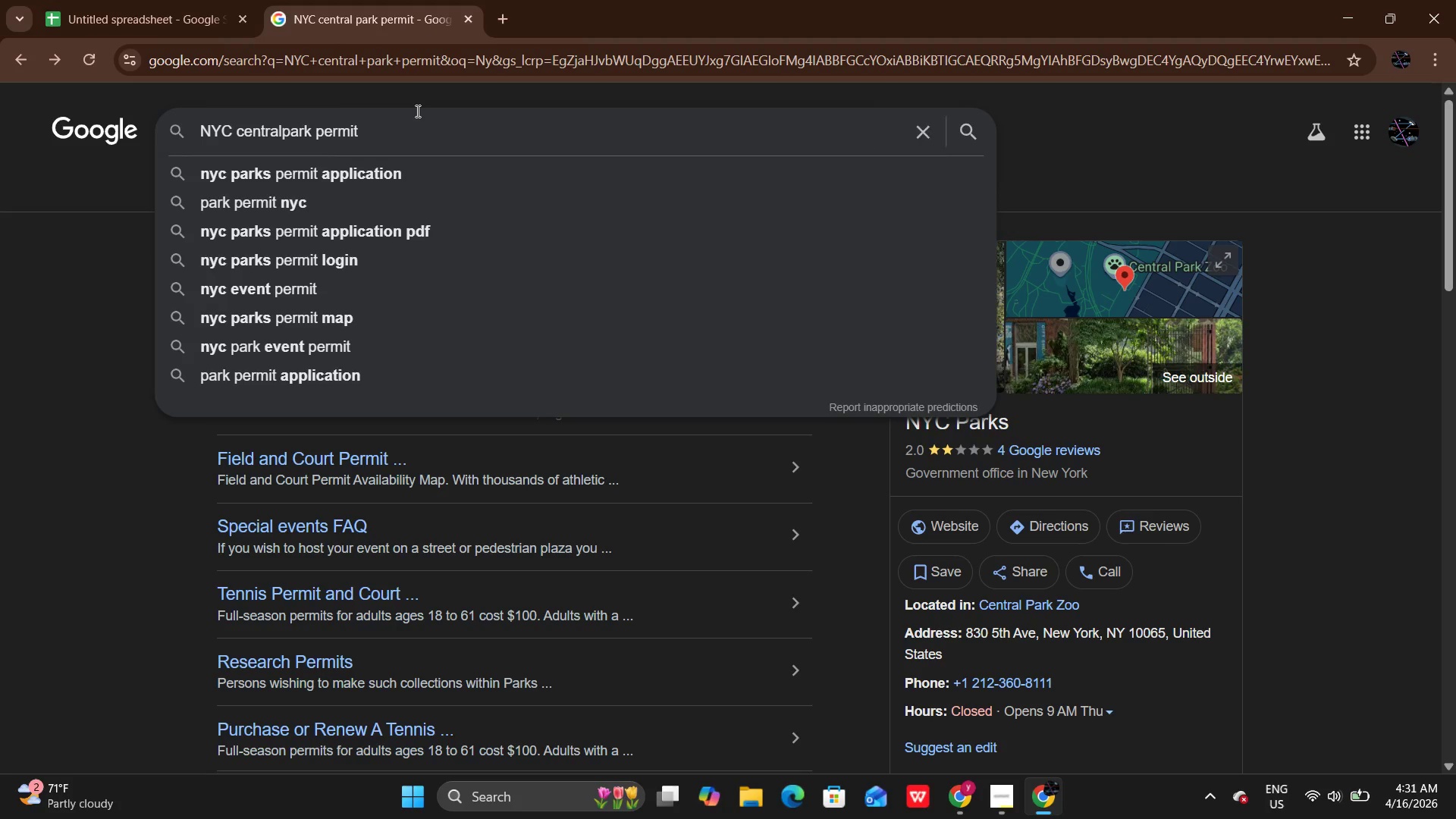 
hold_key(key=Backspace, duration=0.98)
 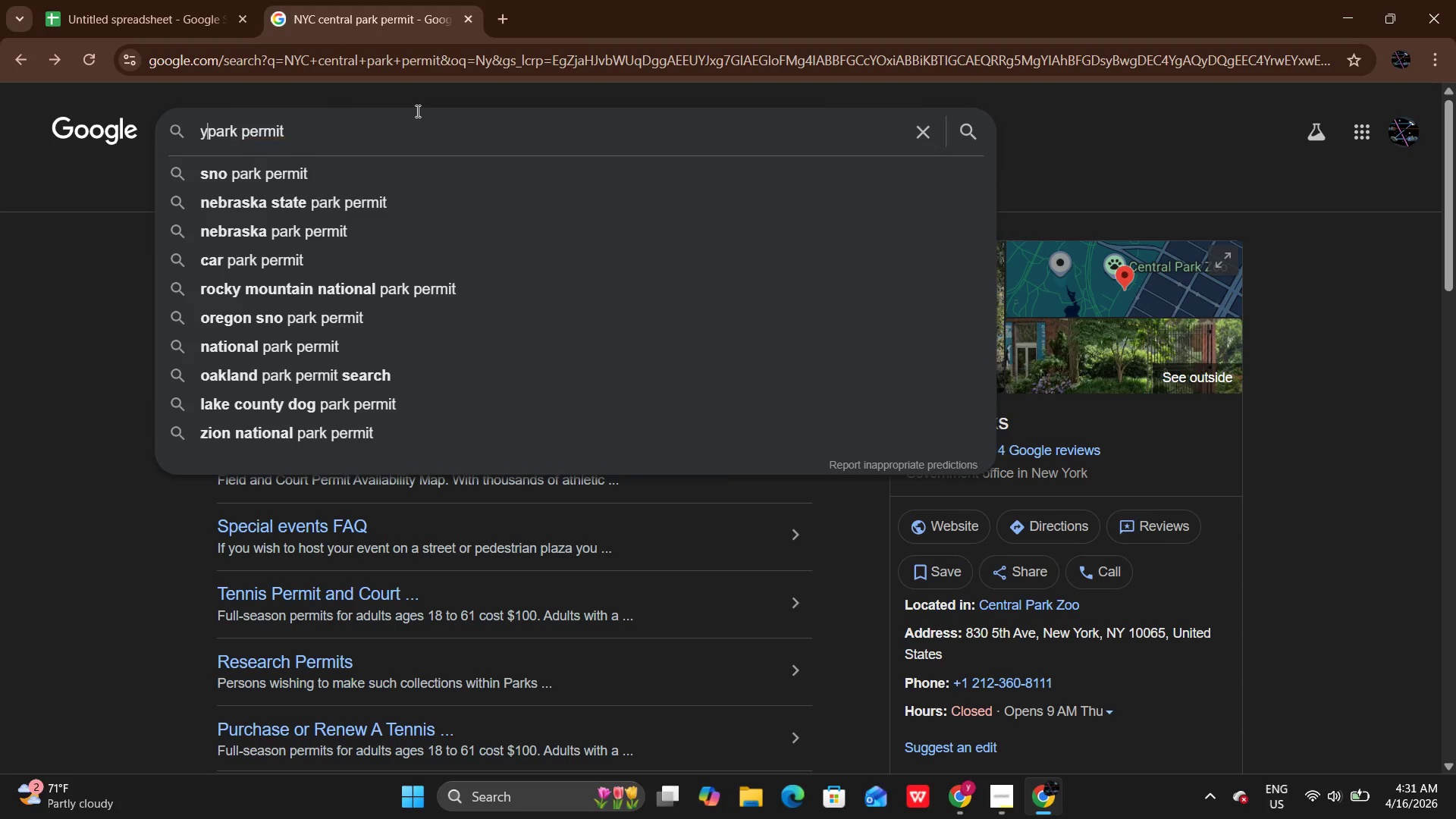 
type(yosemite )
 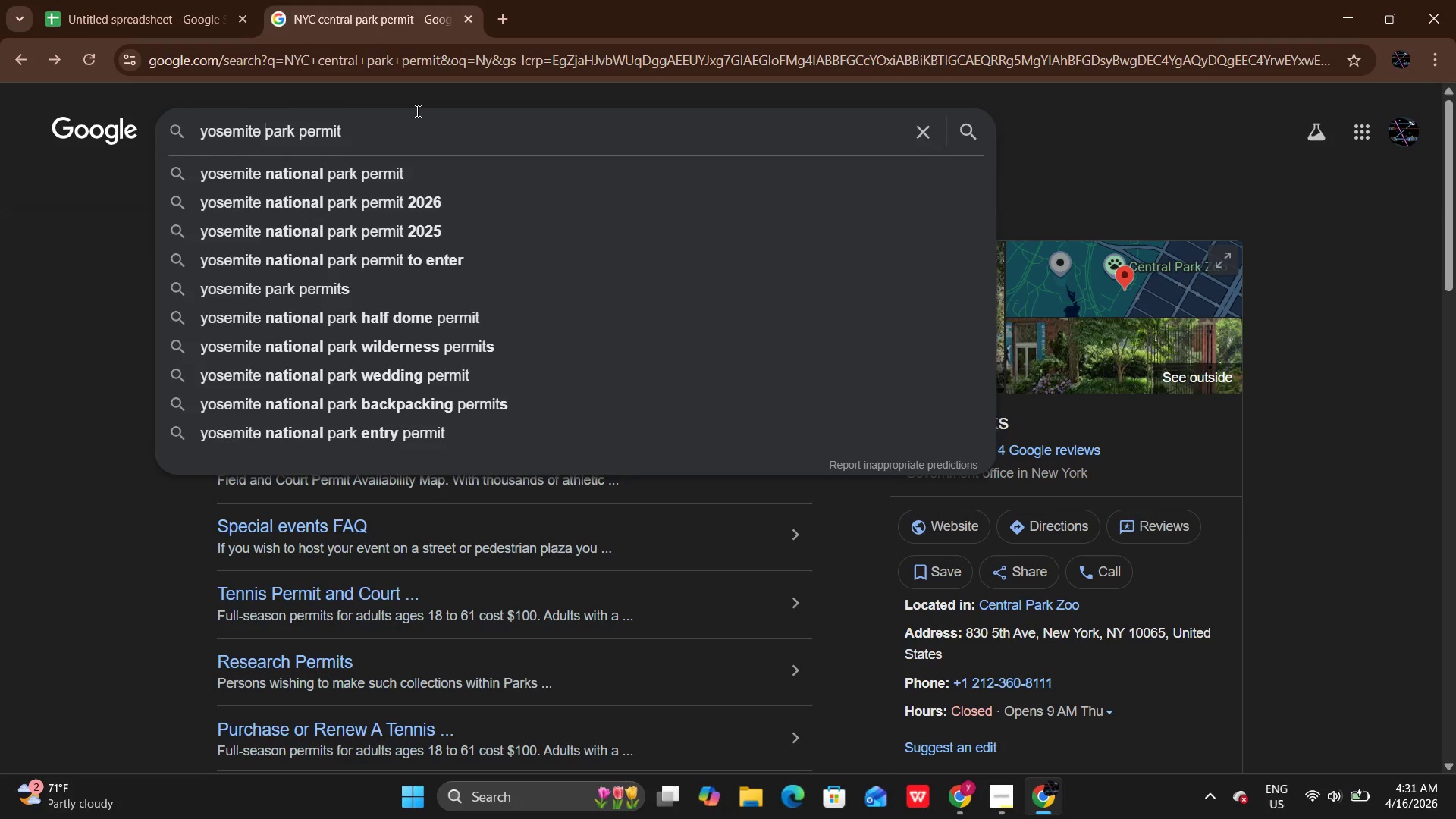 
key(ArrowDown)
 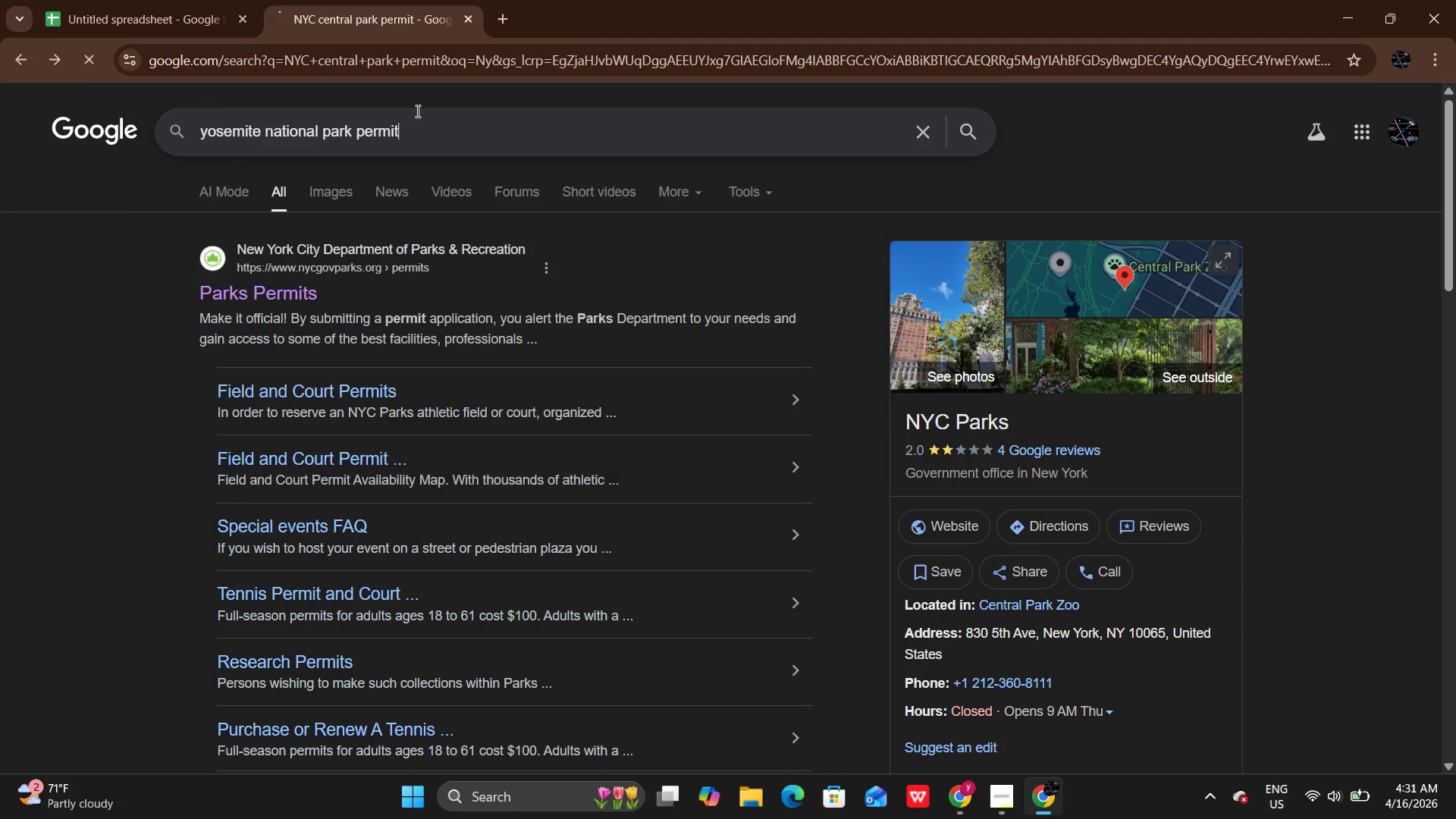 
key(Enter)
 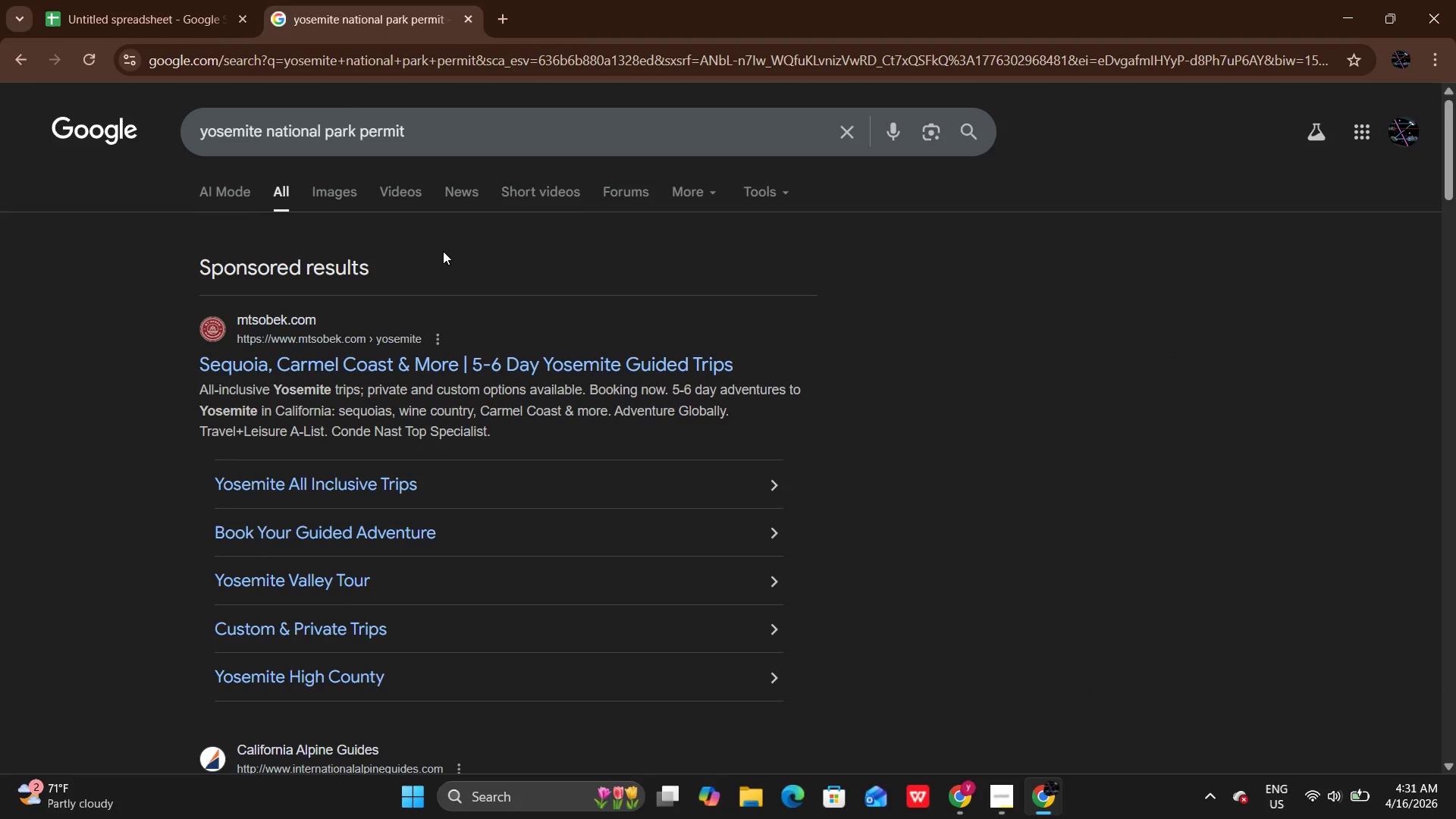 
hold_key(key=ArrowDown, duration=0.55)
 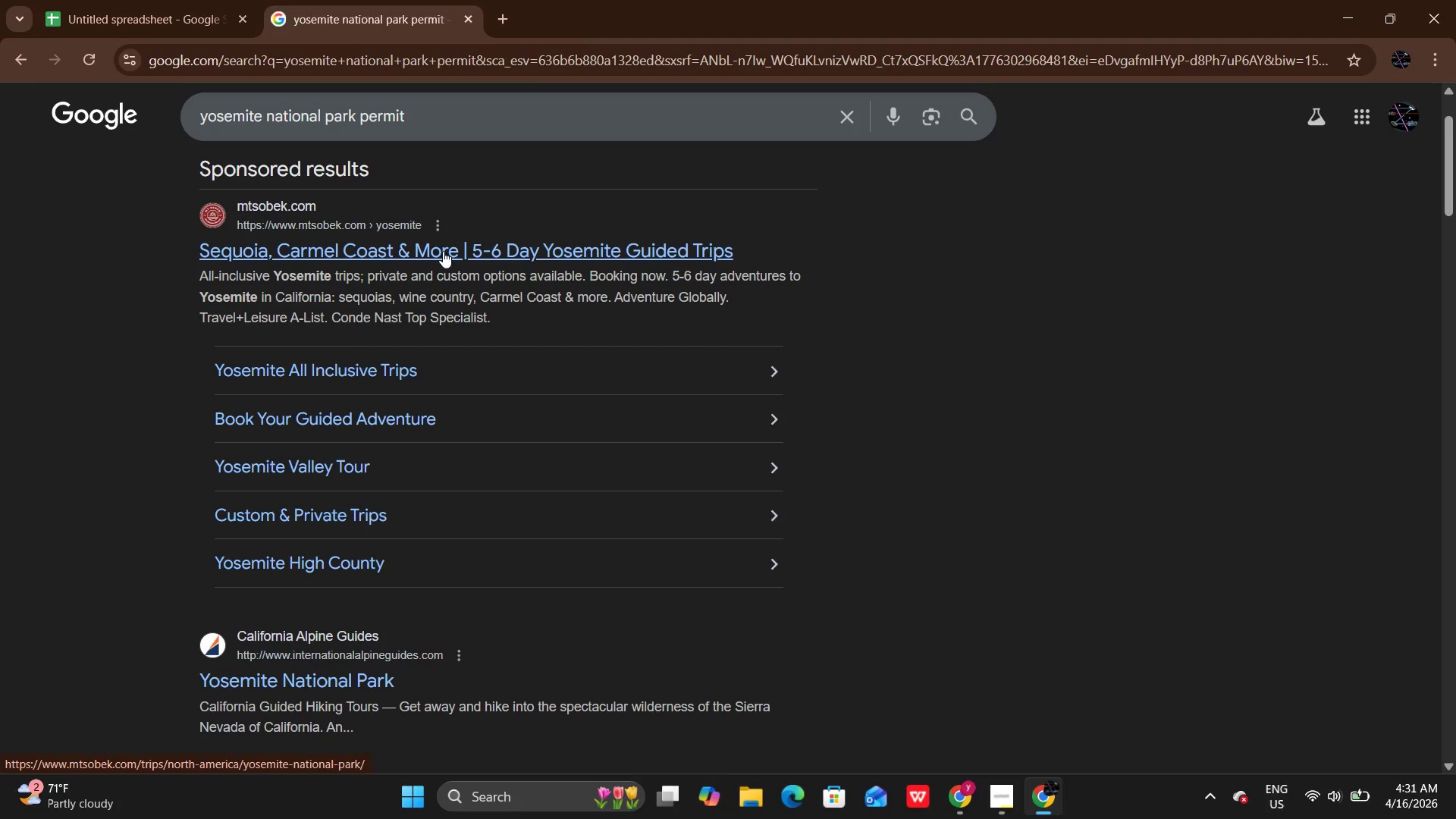 
key(ArrowDown)
 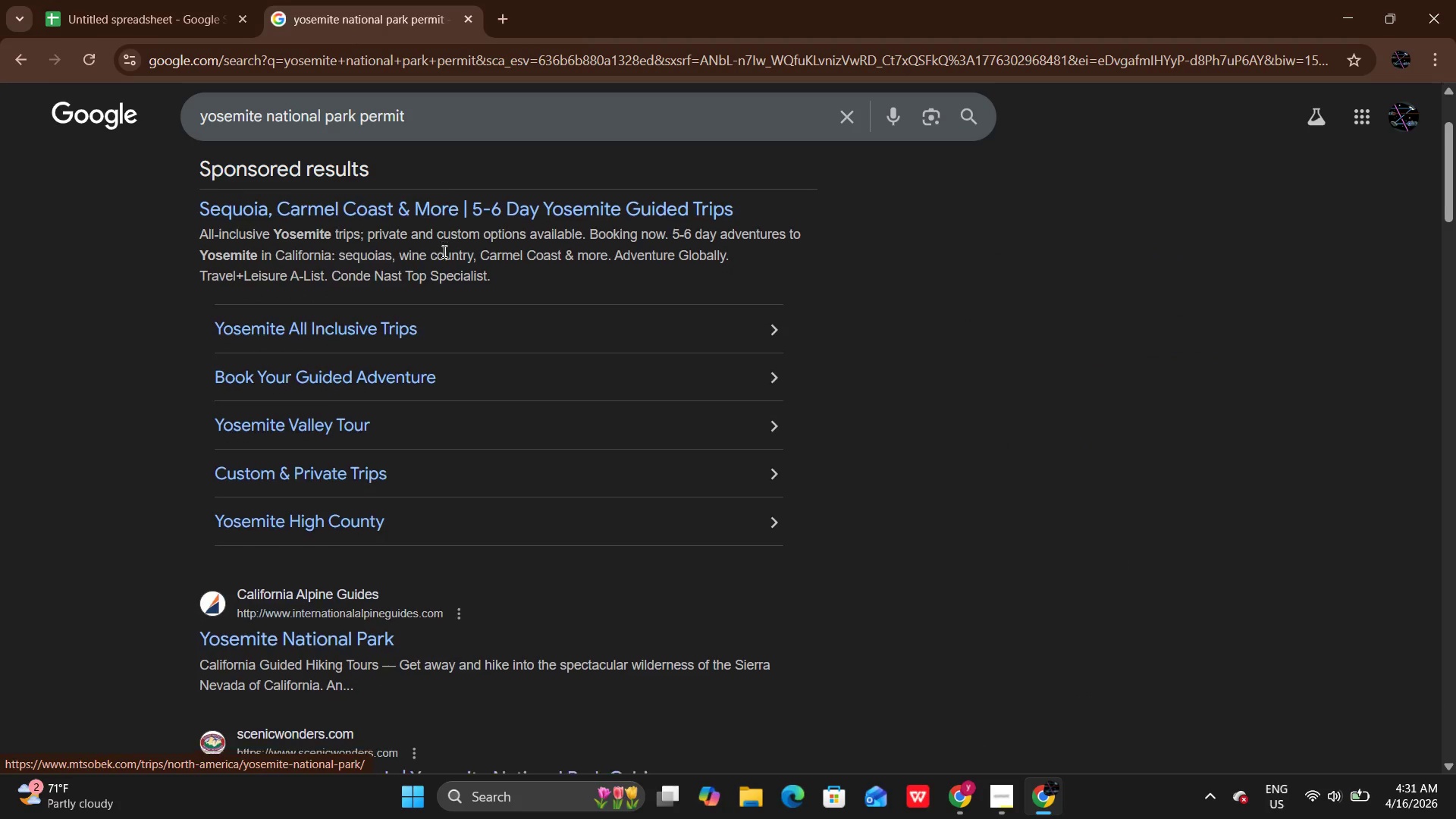 
key(ArrowDown)
 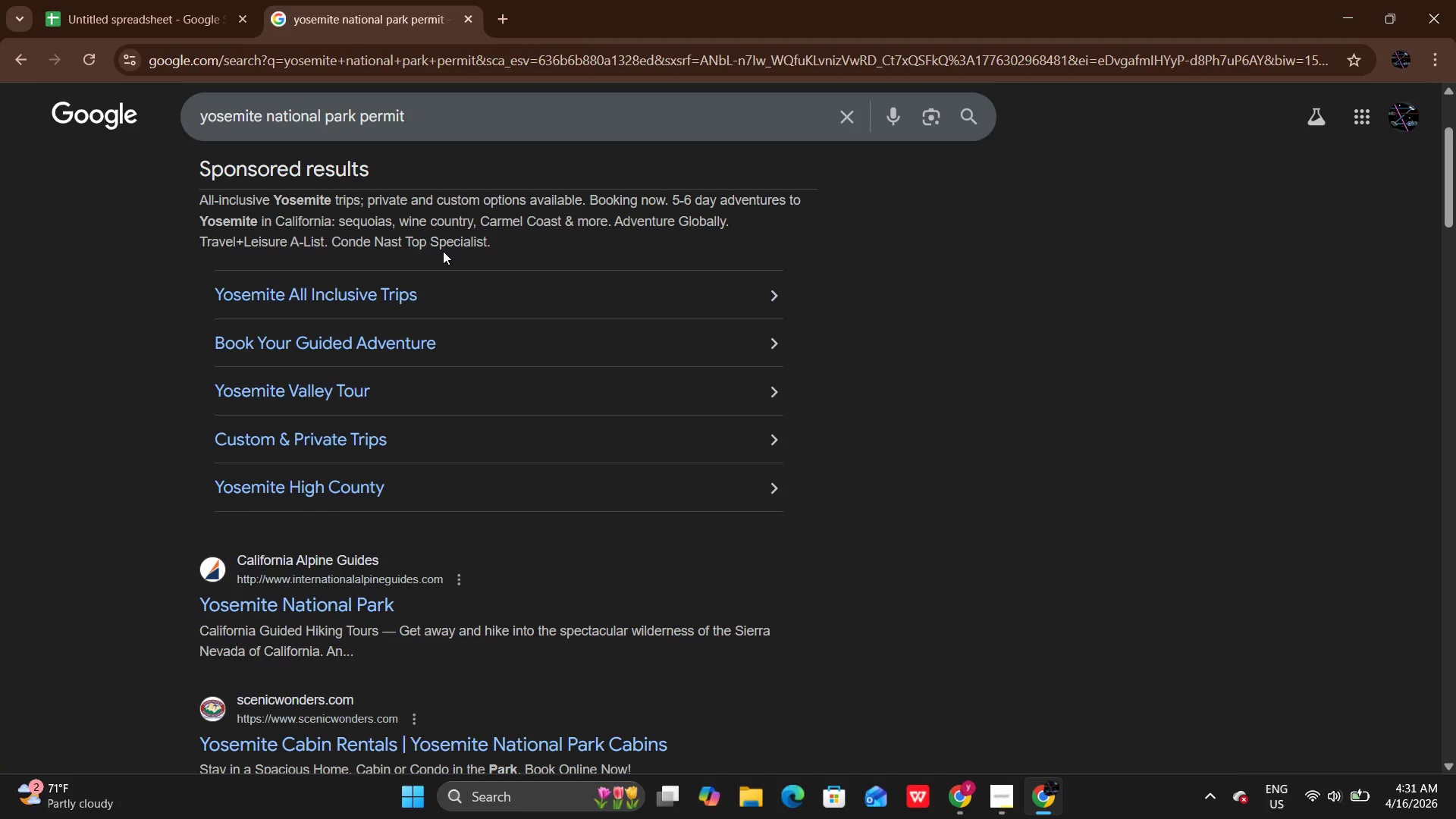 
hold_key(key=ArrowUp, duration=0.59)
 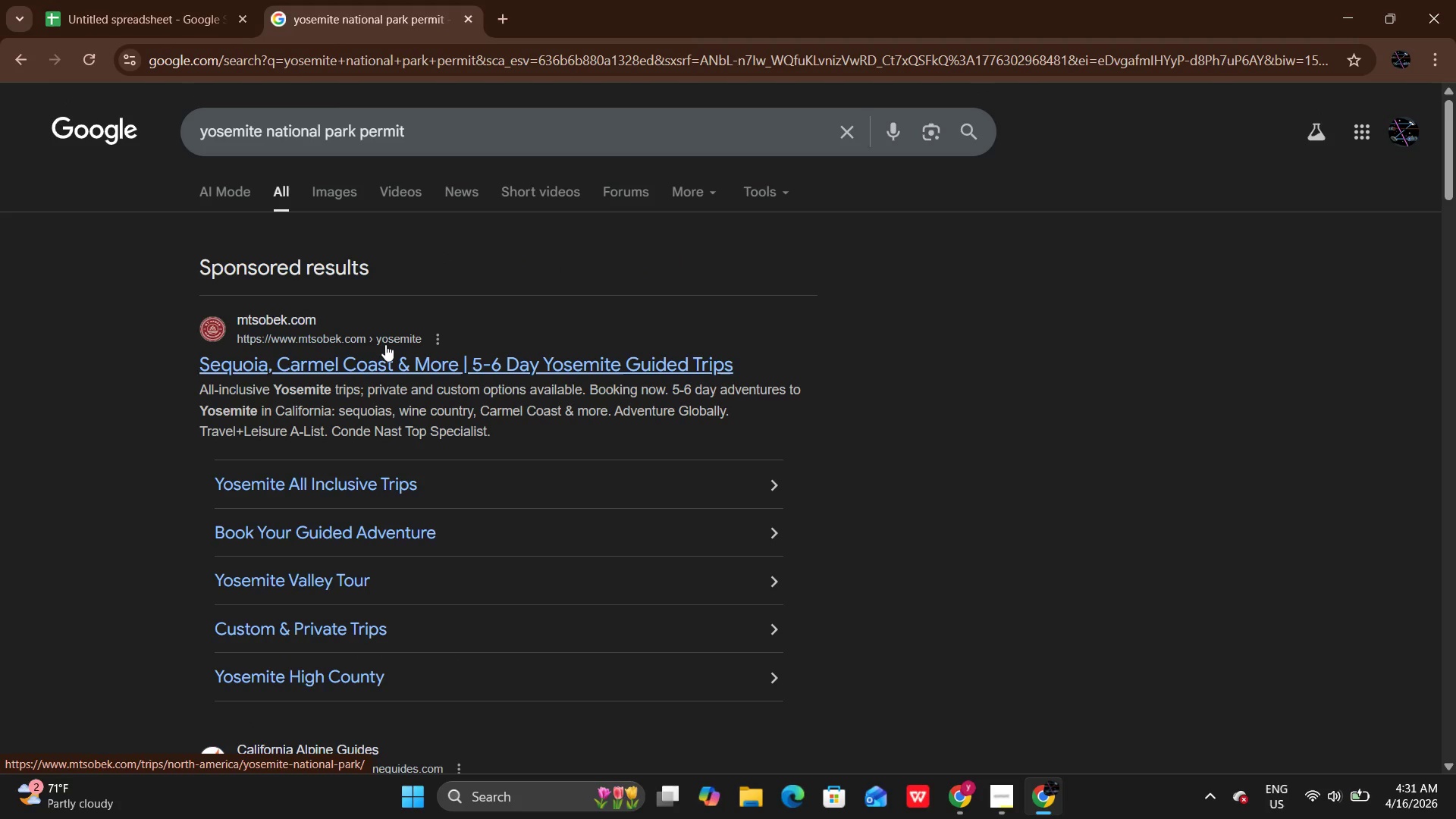 
left_click([385, 344])
 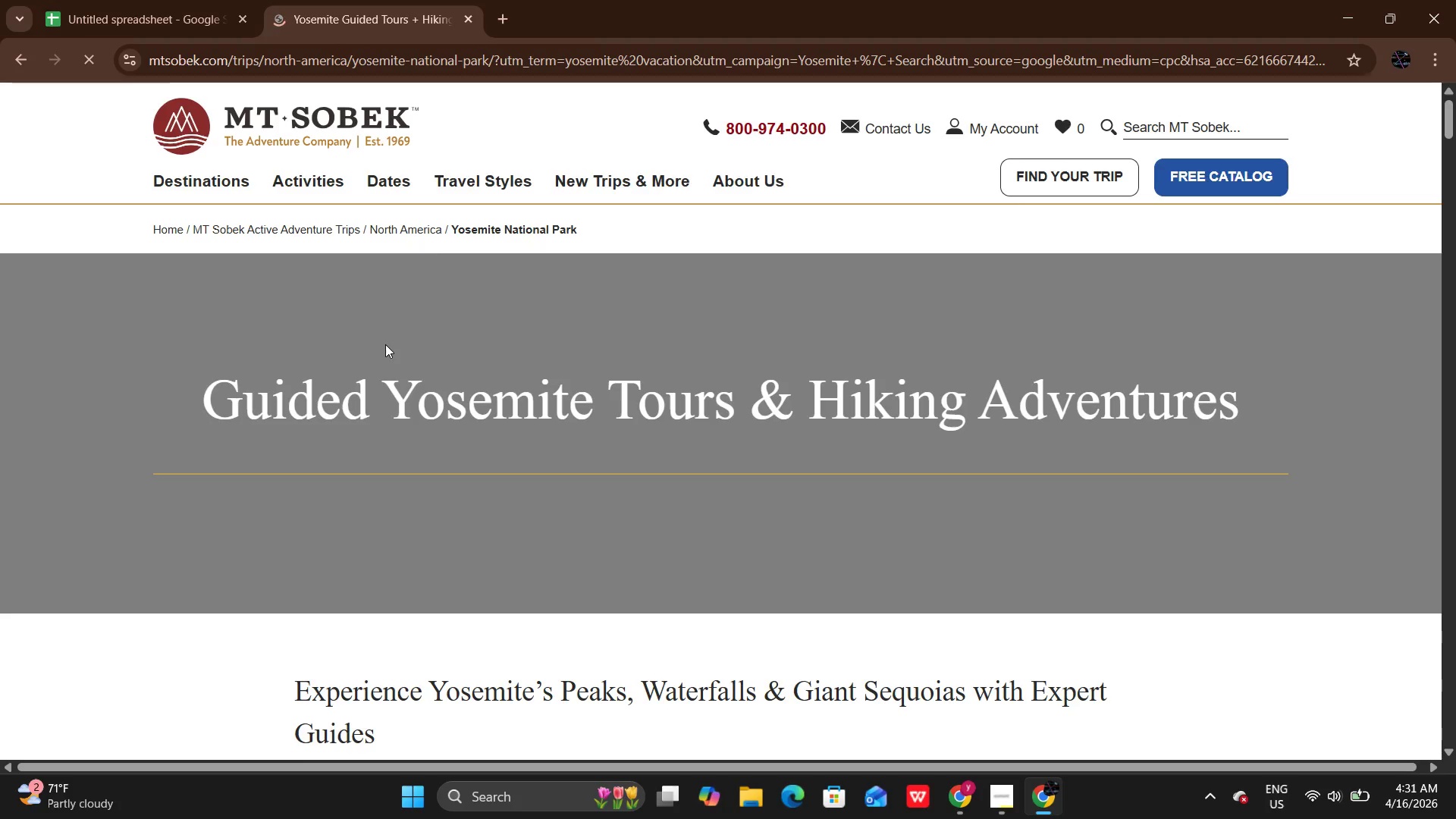 
wait(8.08)
 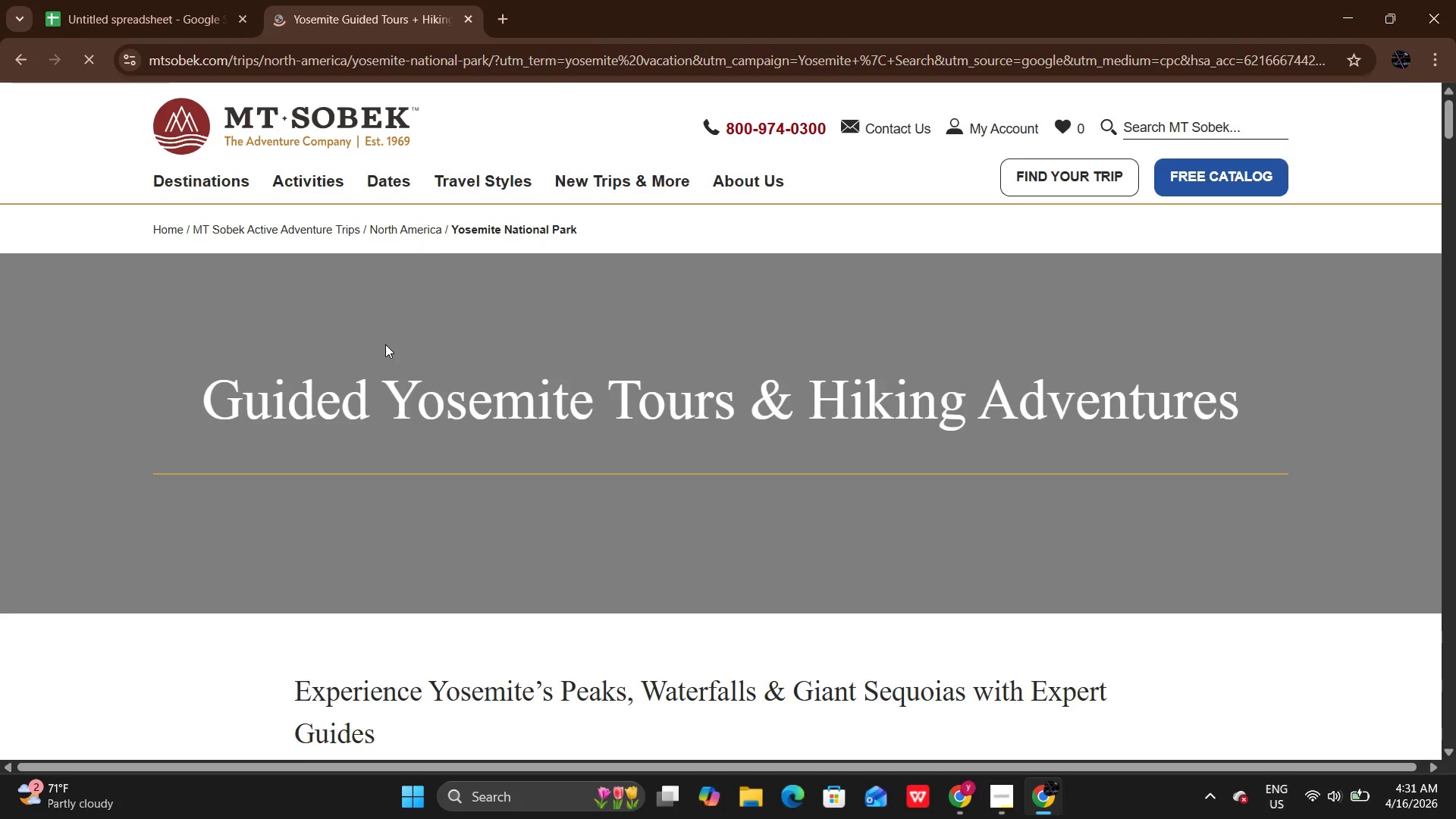 
left_click([550, 63])
 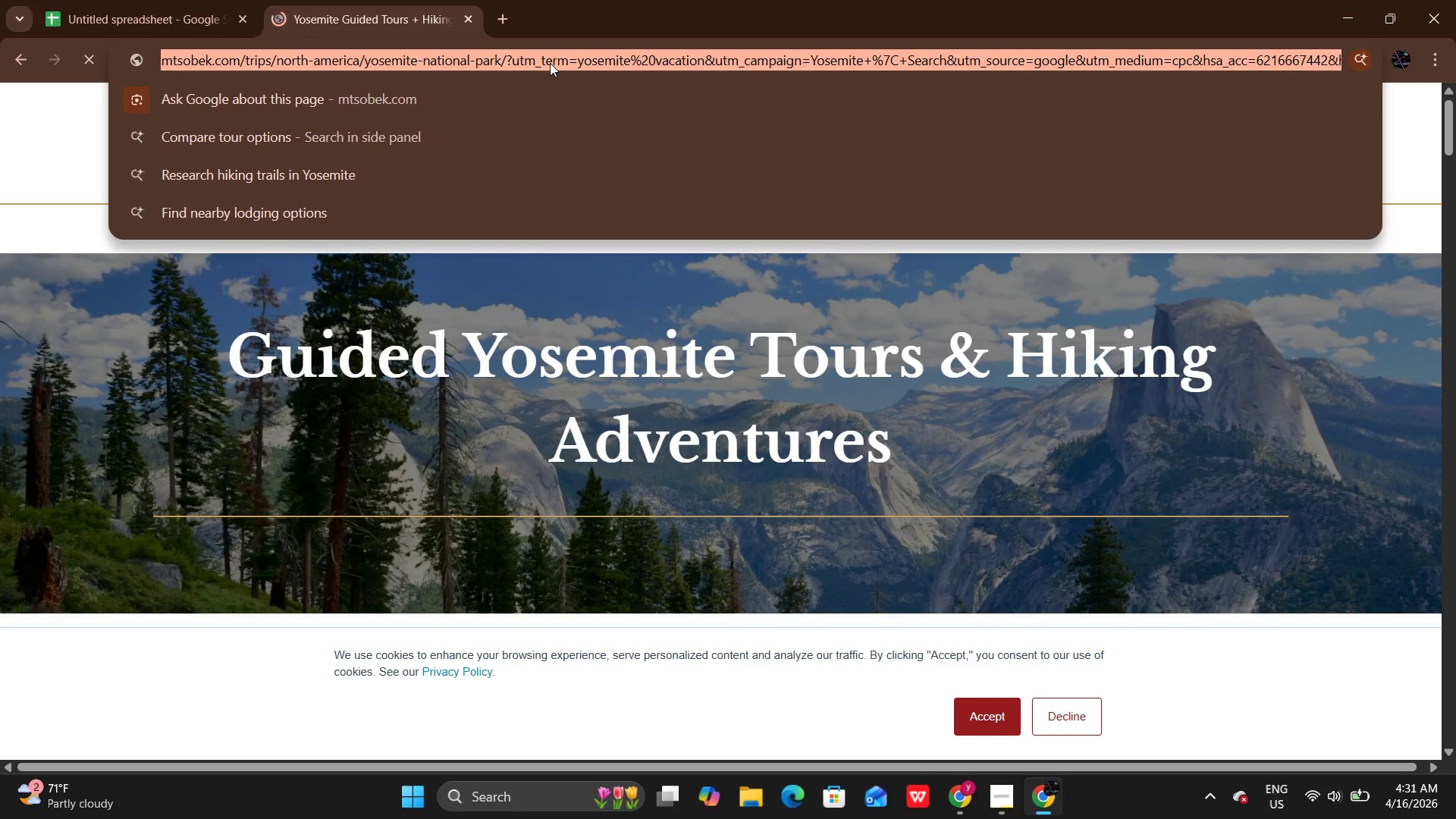 
key(Control+C)
 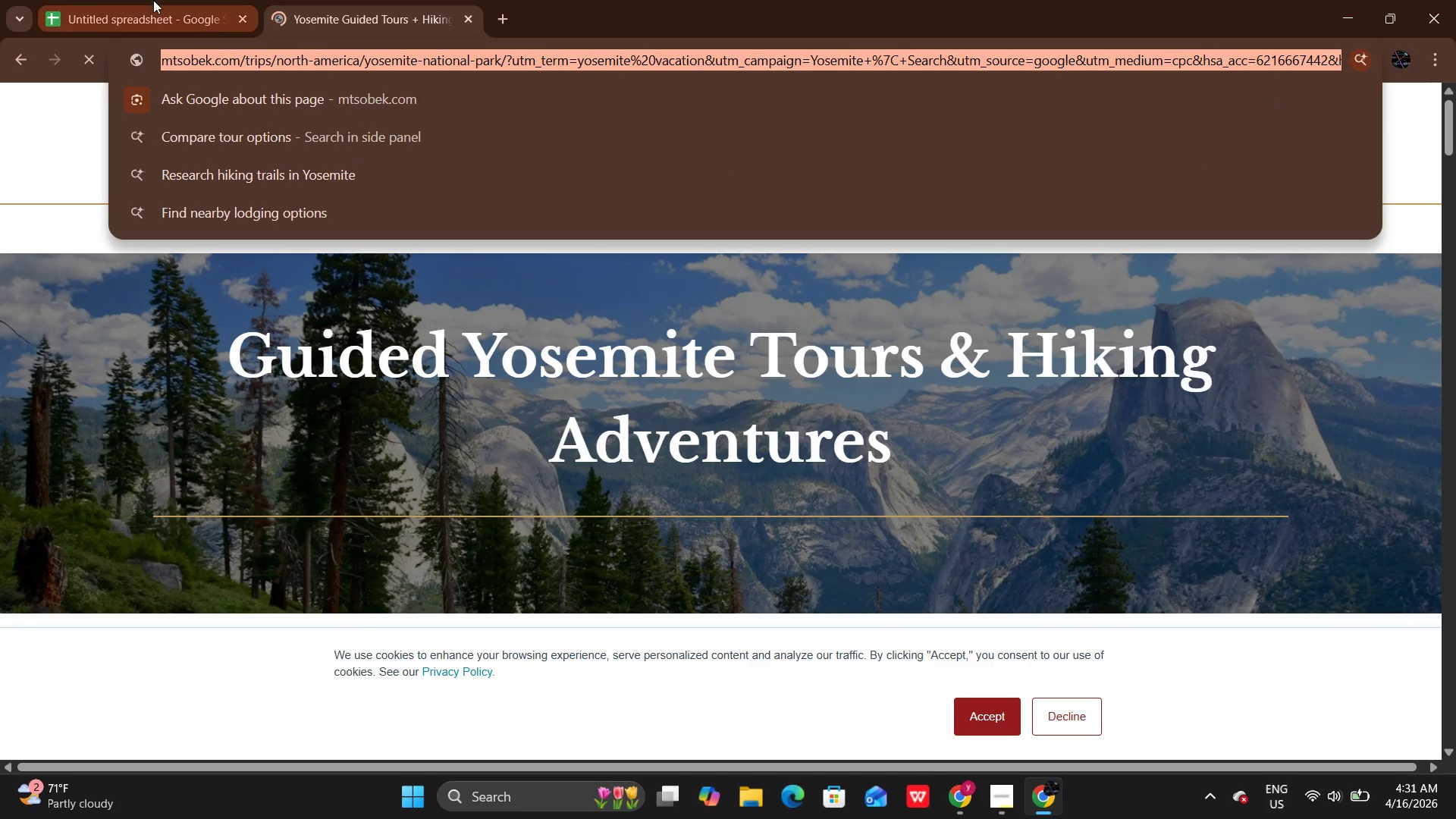 
left_click([153, 0])
 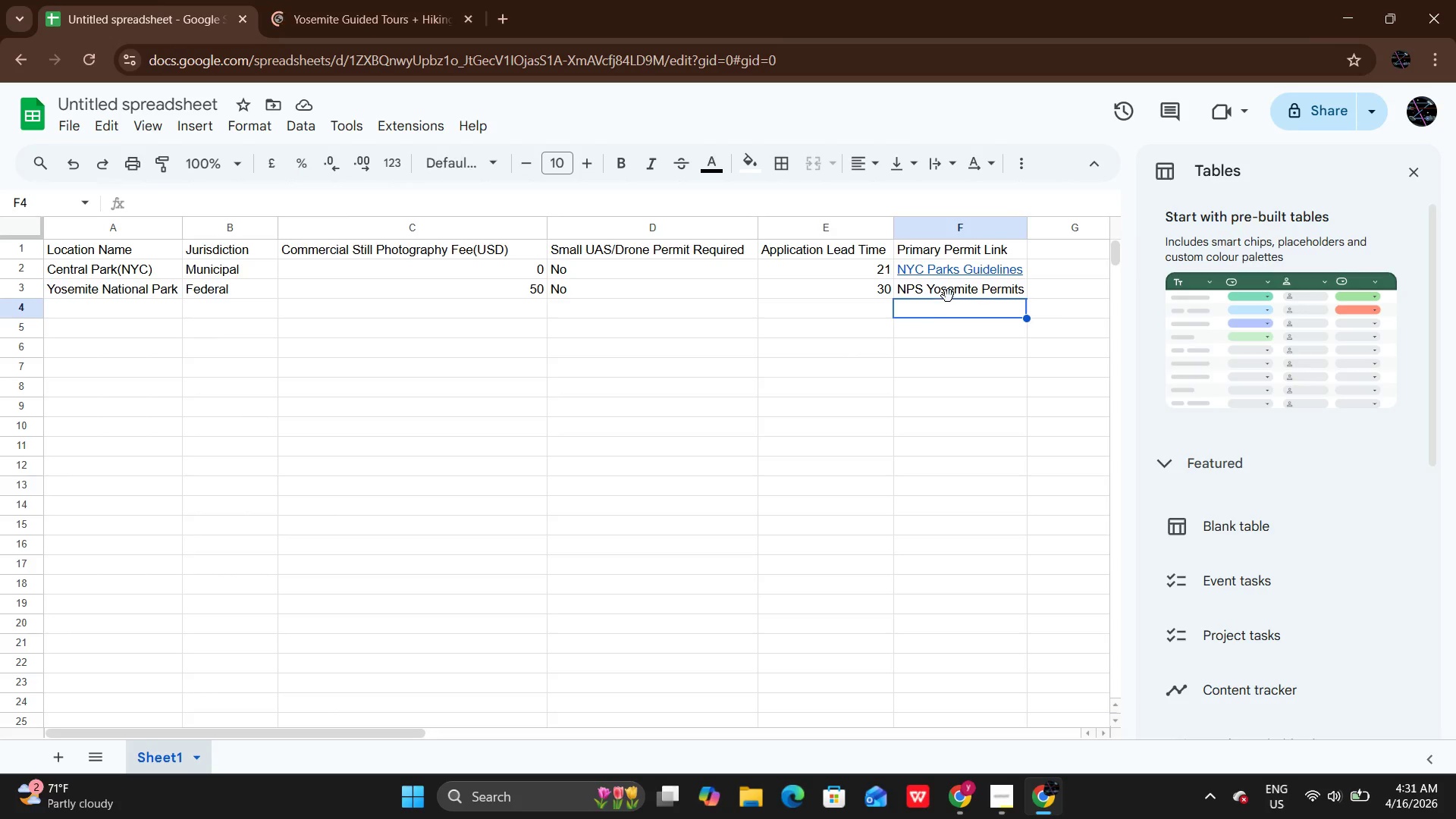 
left_click([948, 296])
 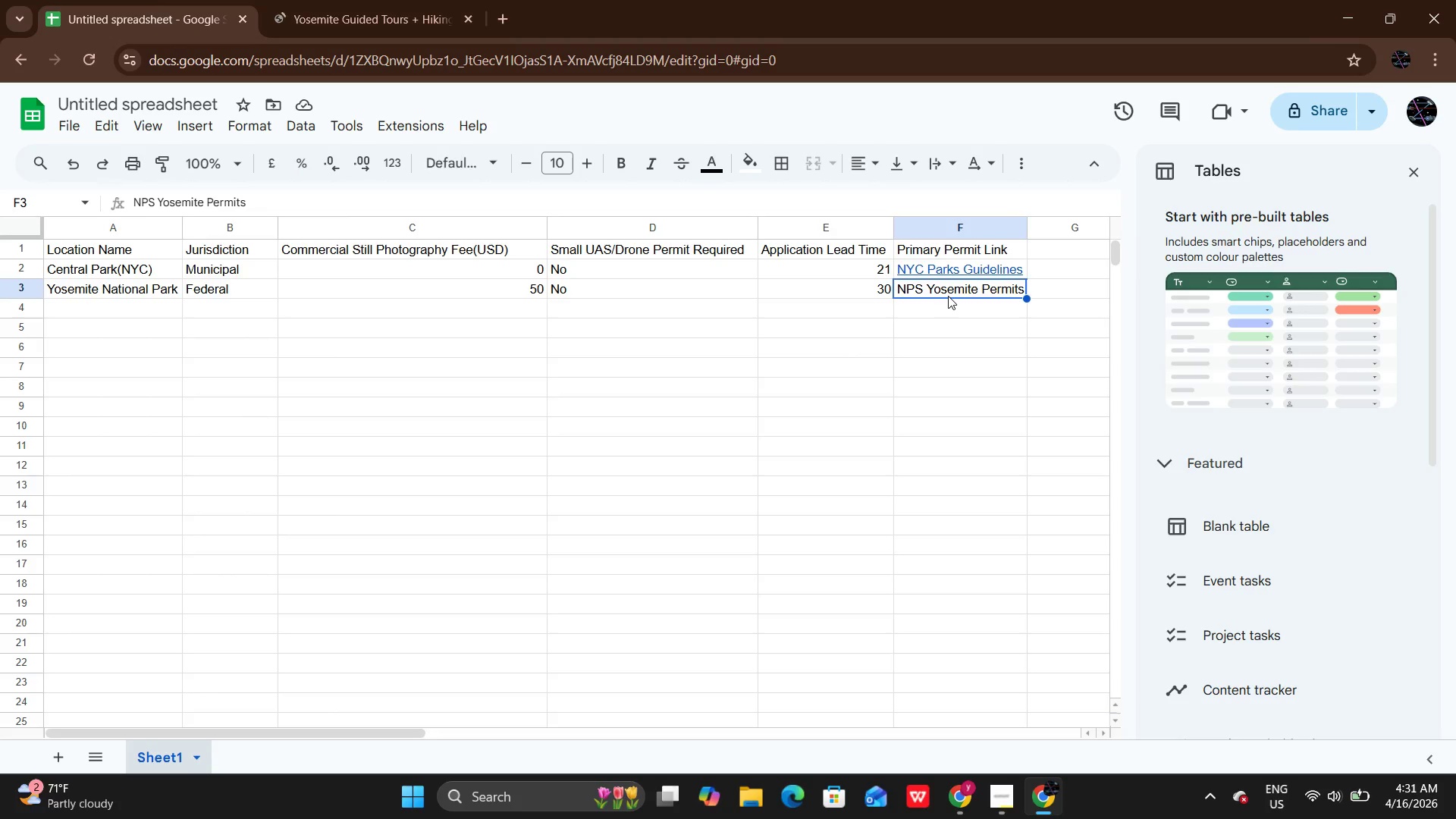 
key(Control+K)
 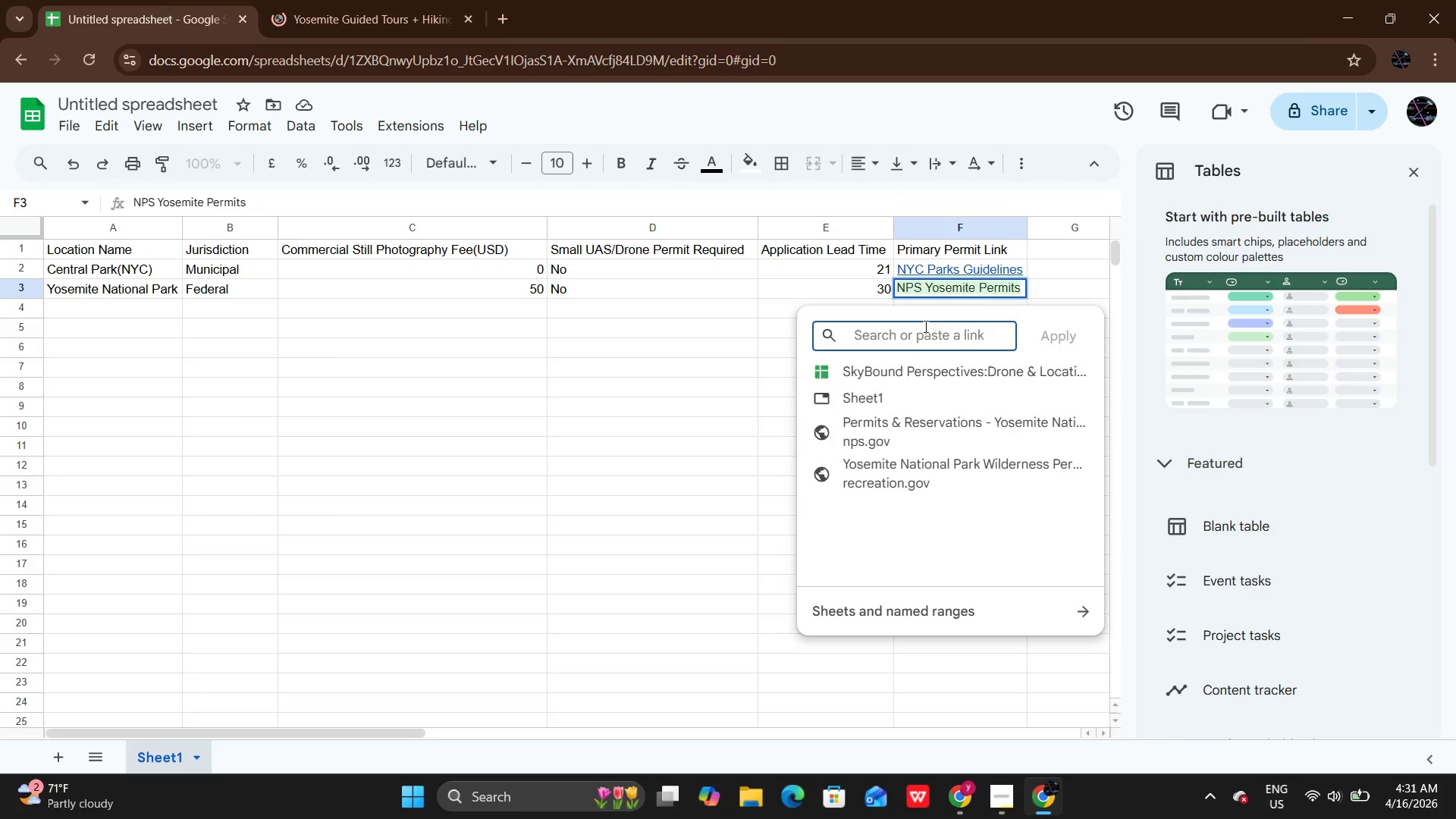 
key(Control+Space)
 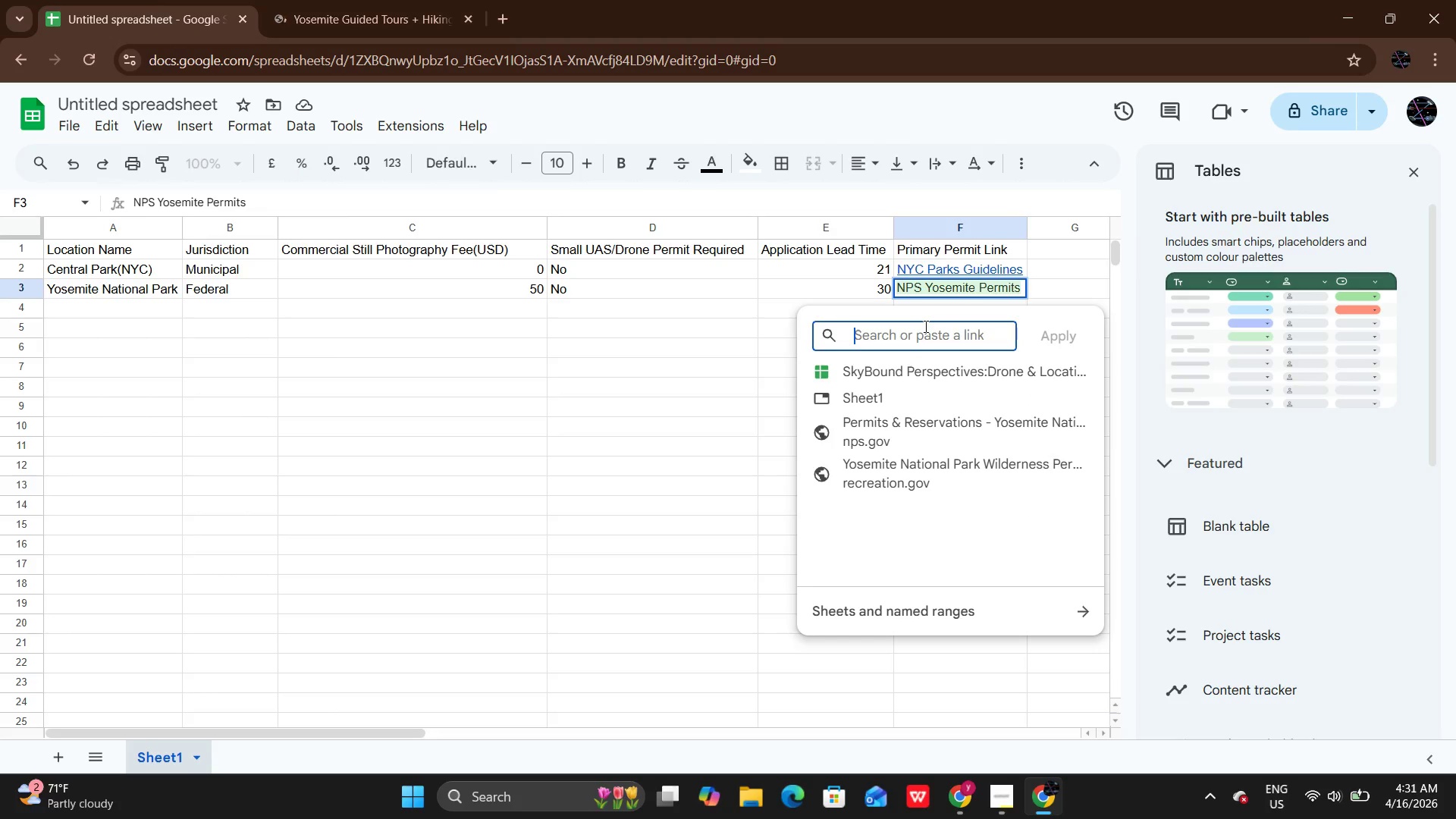 
key(Control+V)
 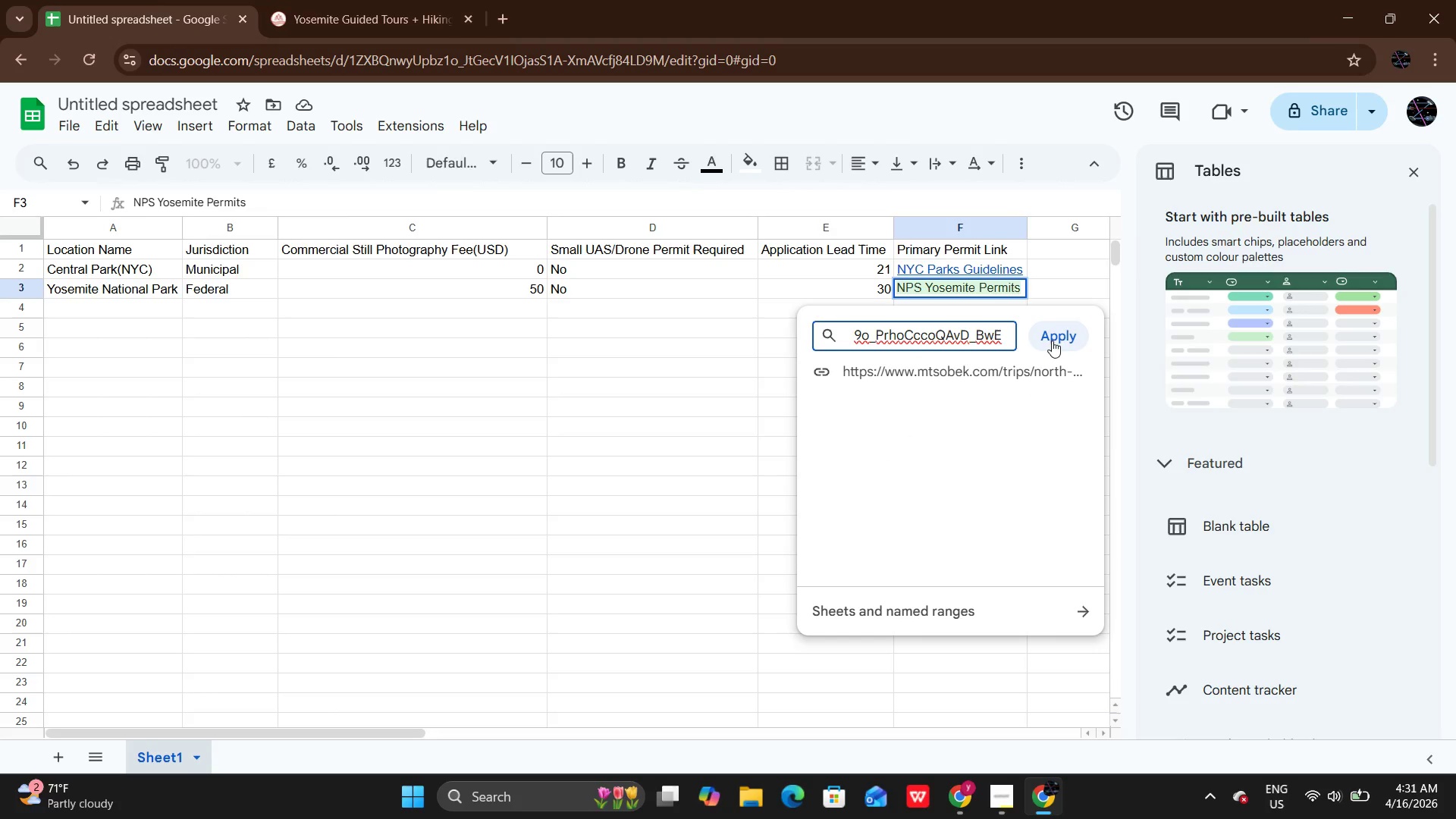 
left_click([1053, 341])
 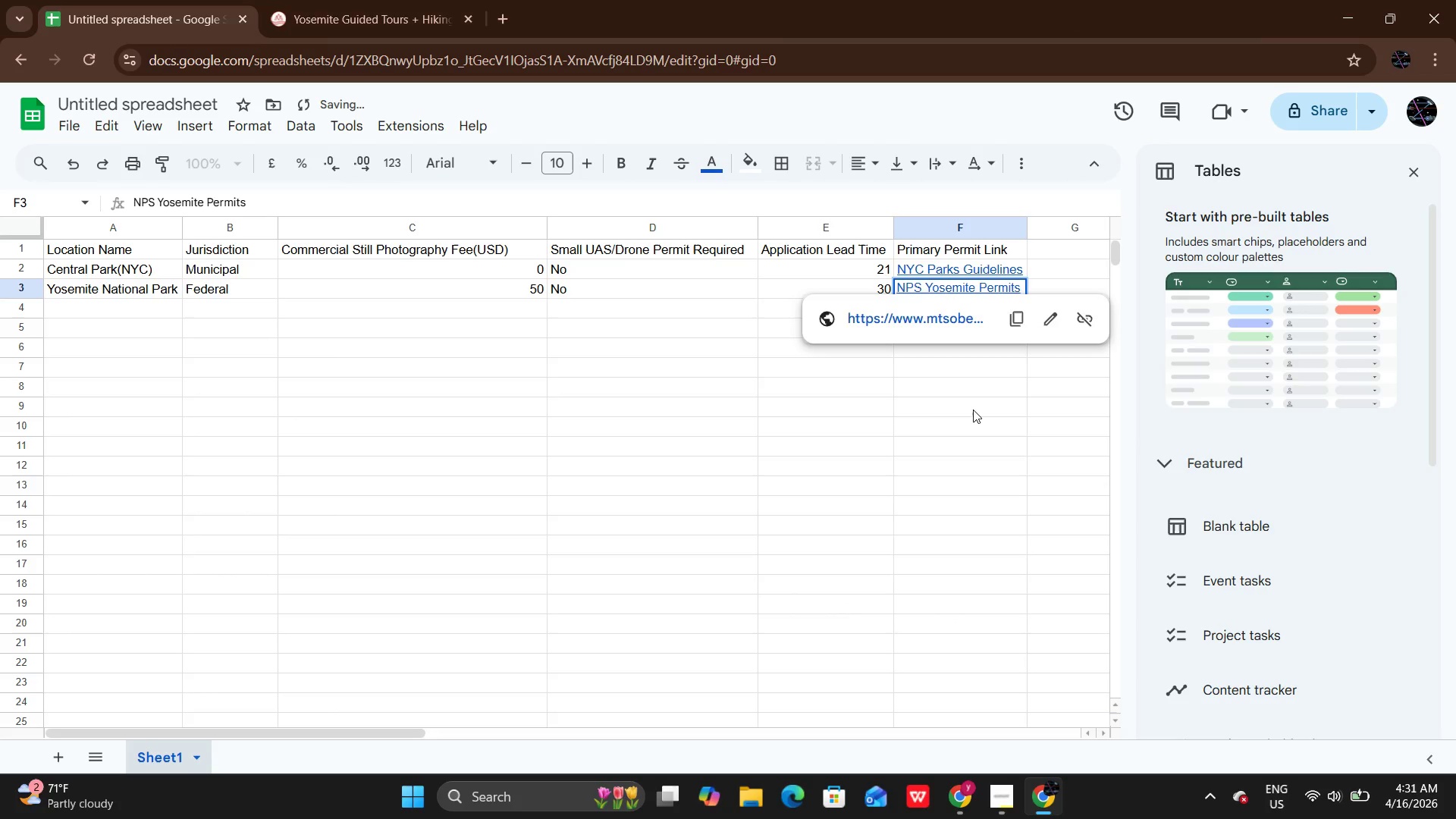 
left_click([973, 410])
 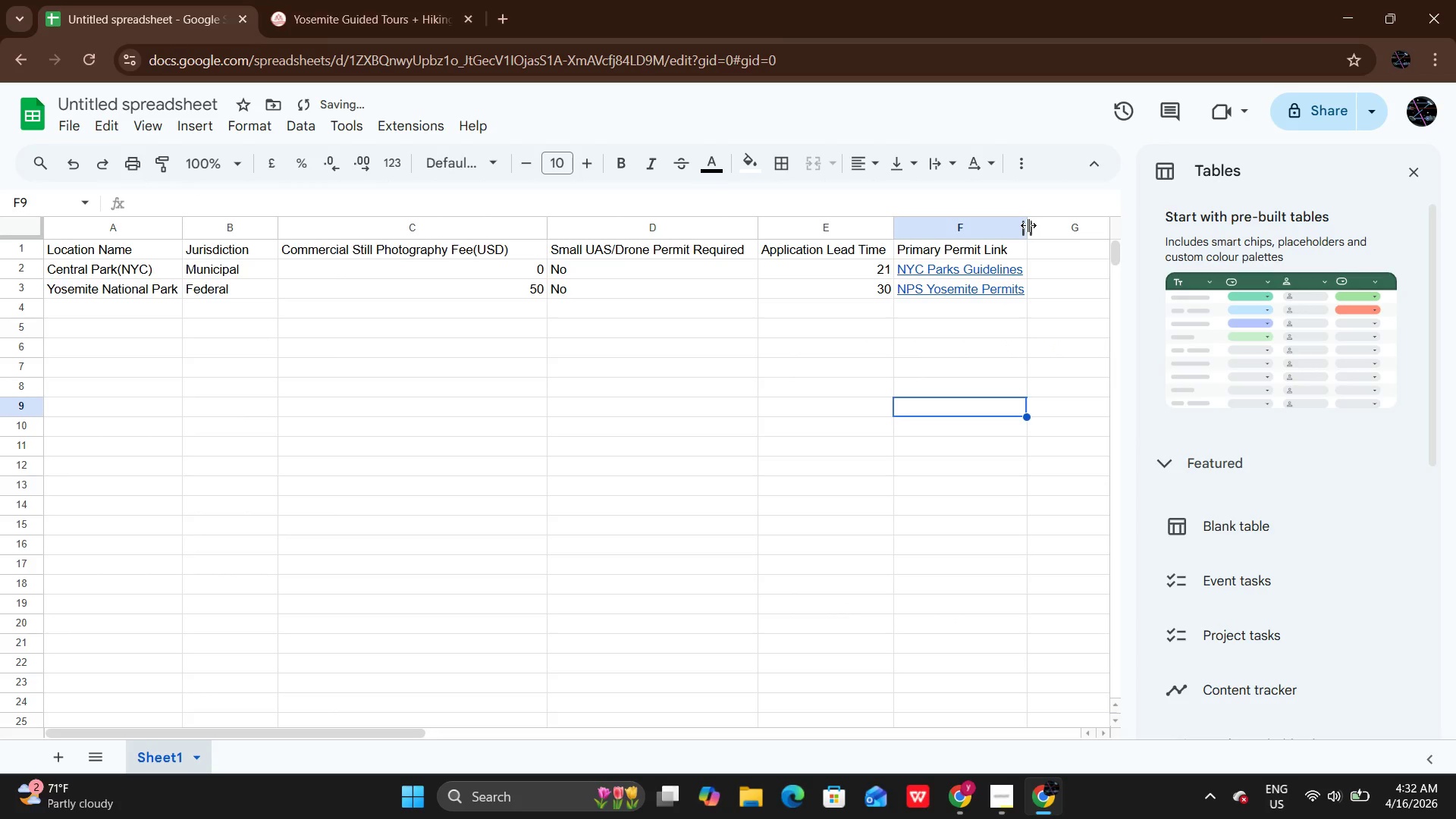 
left_click_drag(start_coordinate=[1028, 225], to_coordinate=[1037, 225])
 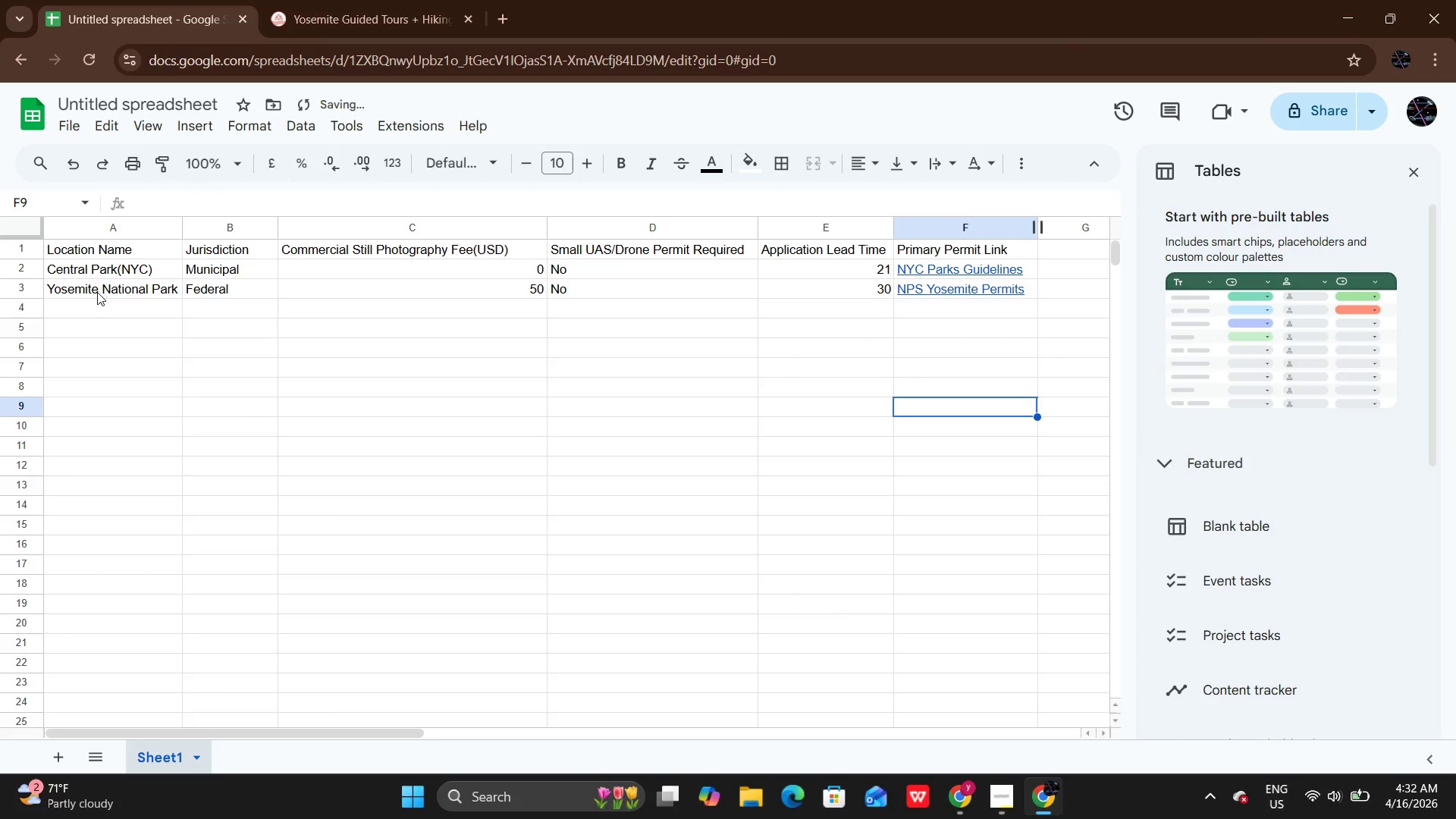 
left_click([88, 303])
 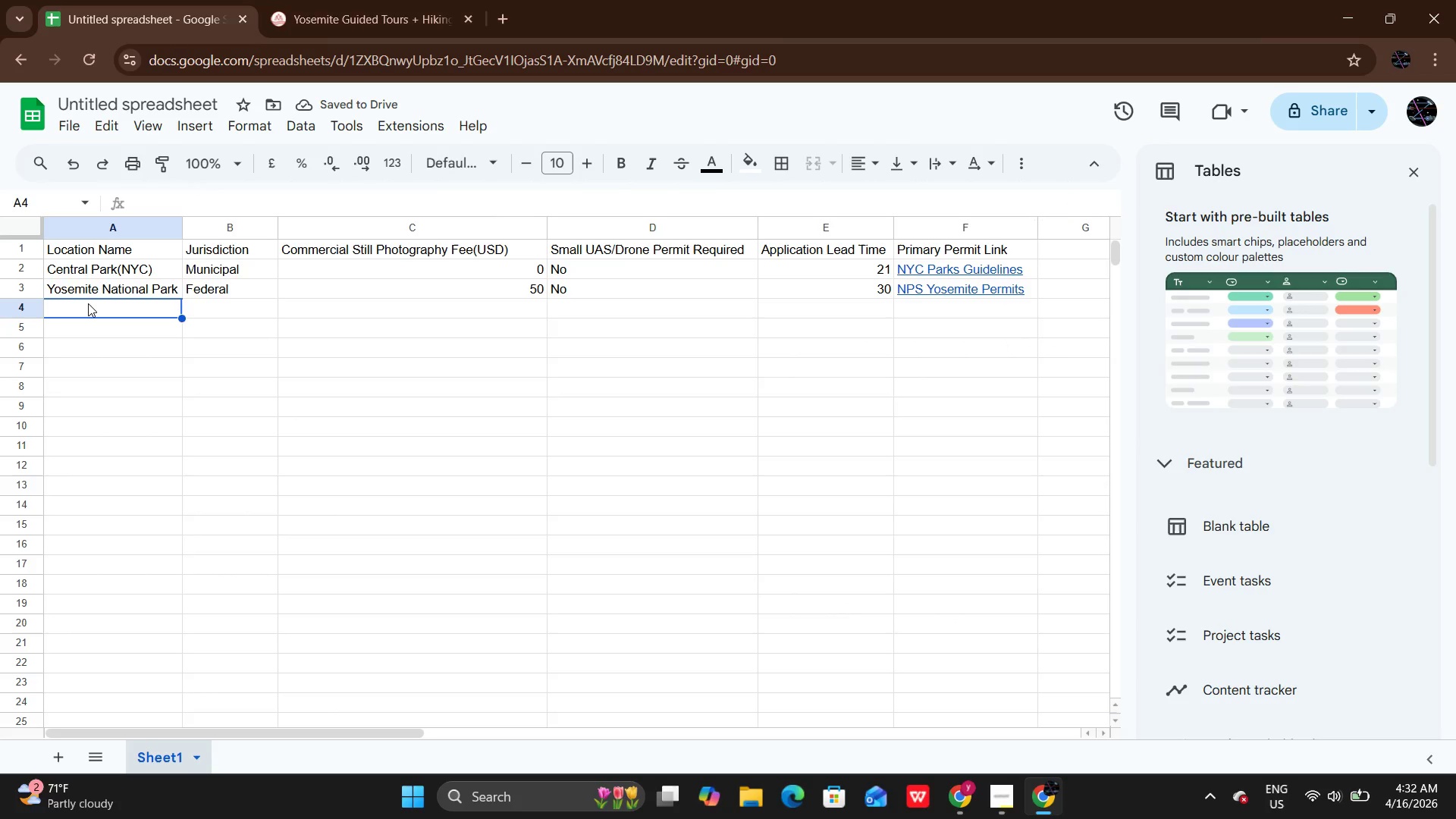 
double_click([88, 303])
 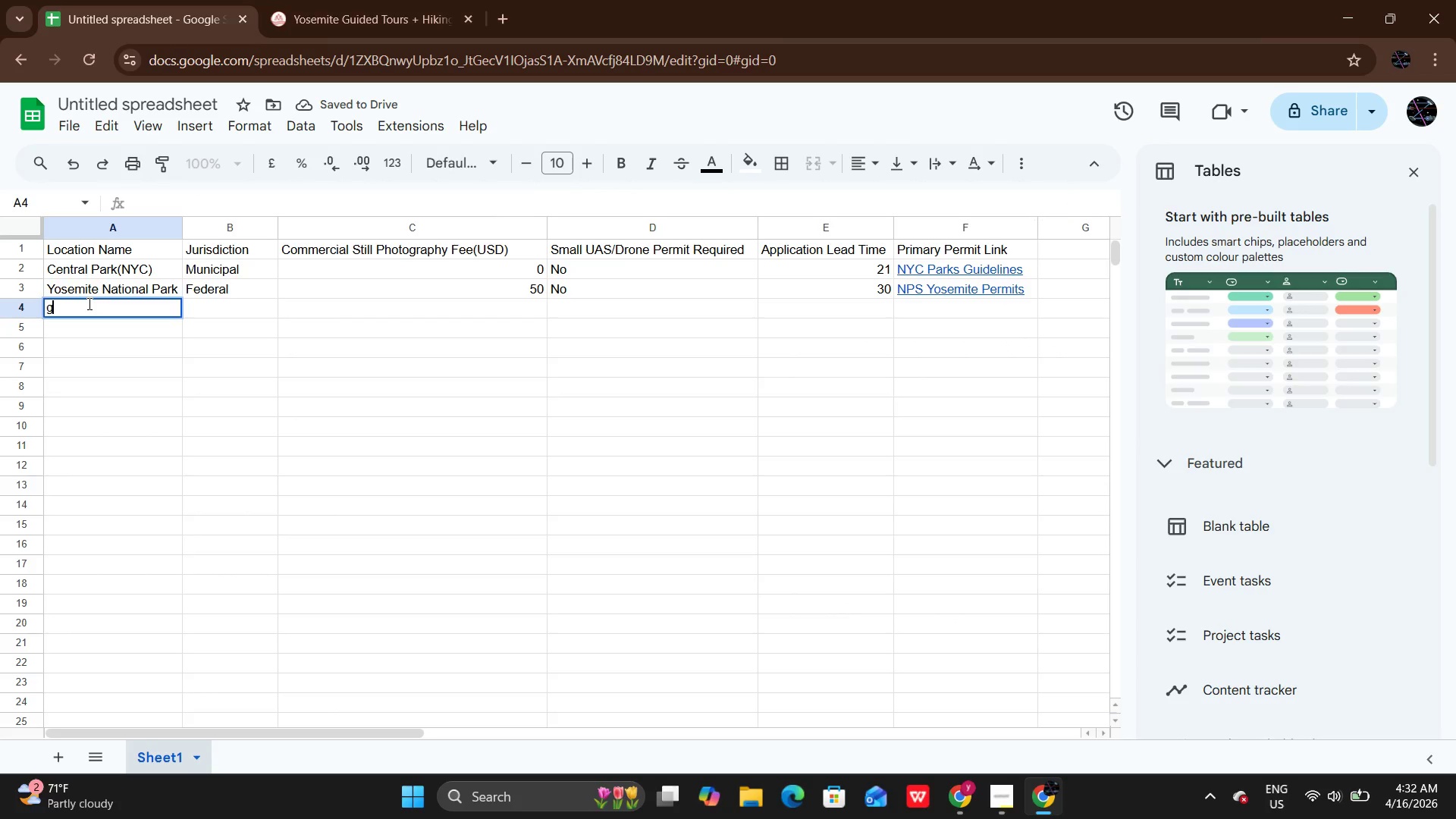 
type(g)
key(Backspace)
type(g)
key(Backspace)
type(g)
key(Backspace)
type(Golden H)
key(Backspace)
type(Gate Bridge)
 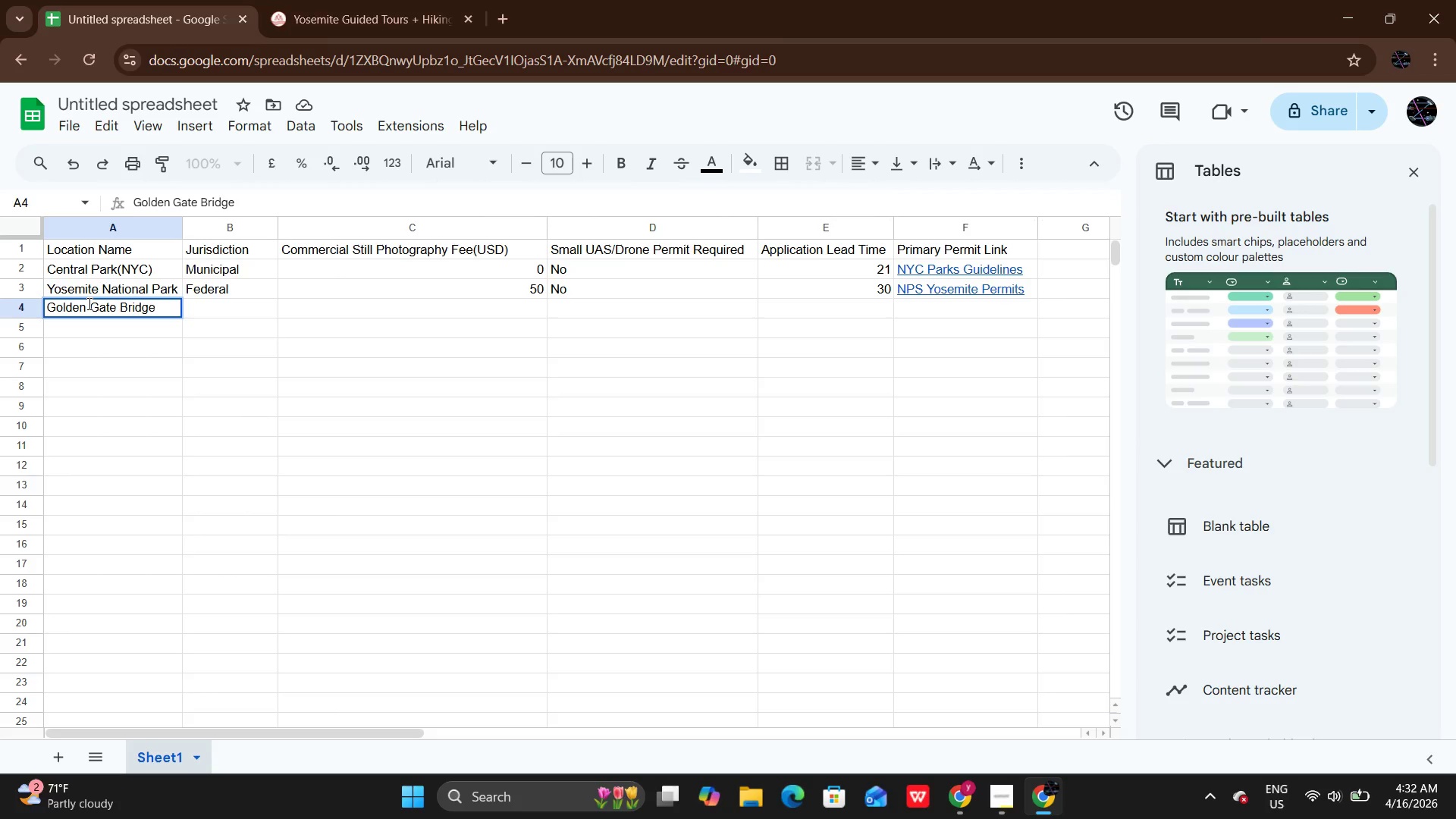 
key(Enter)
 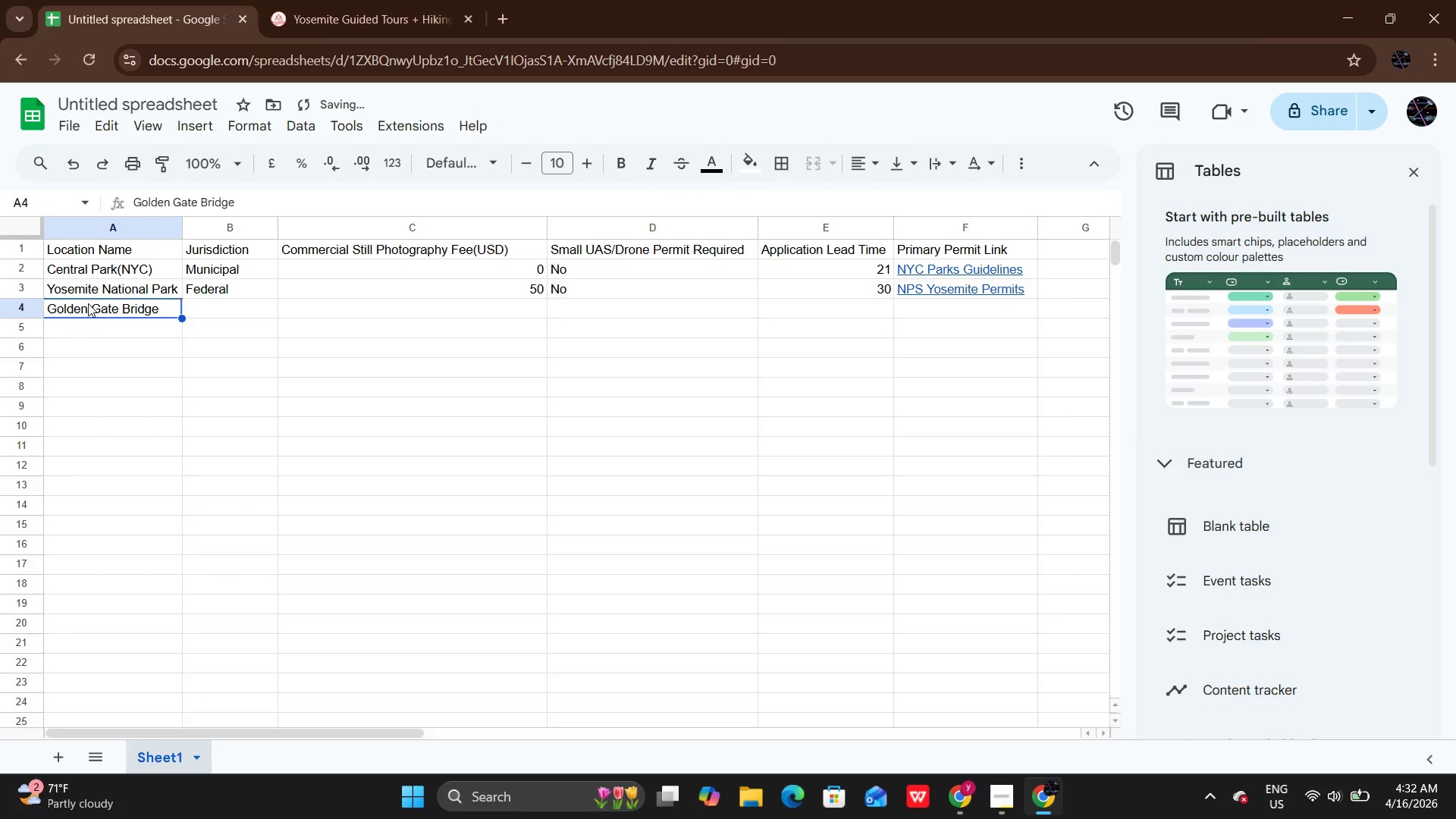 
key(ArrowUp)
 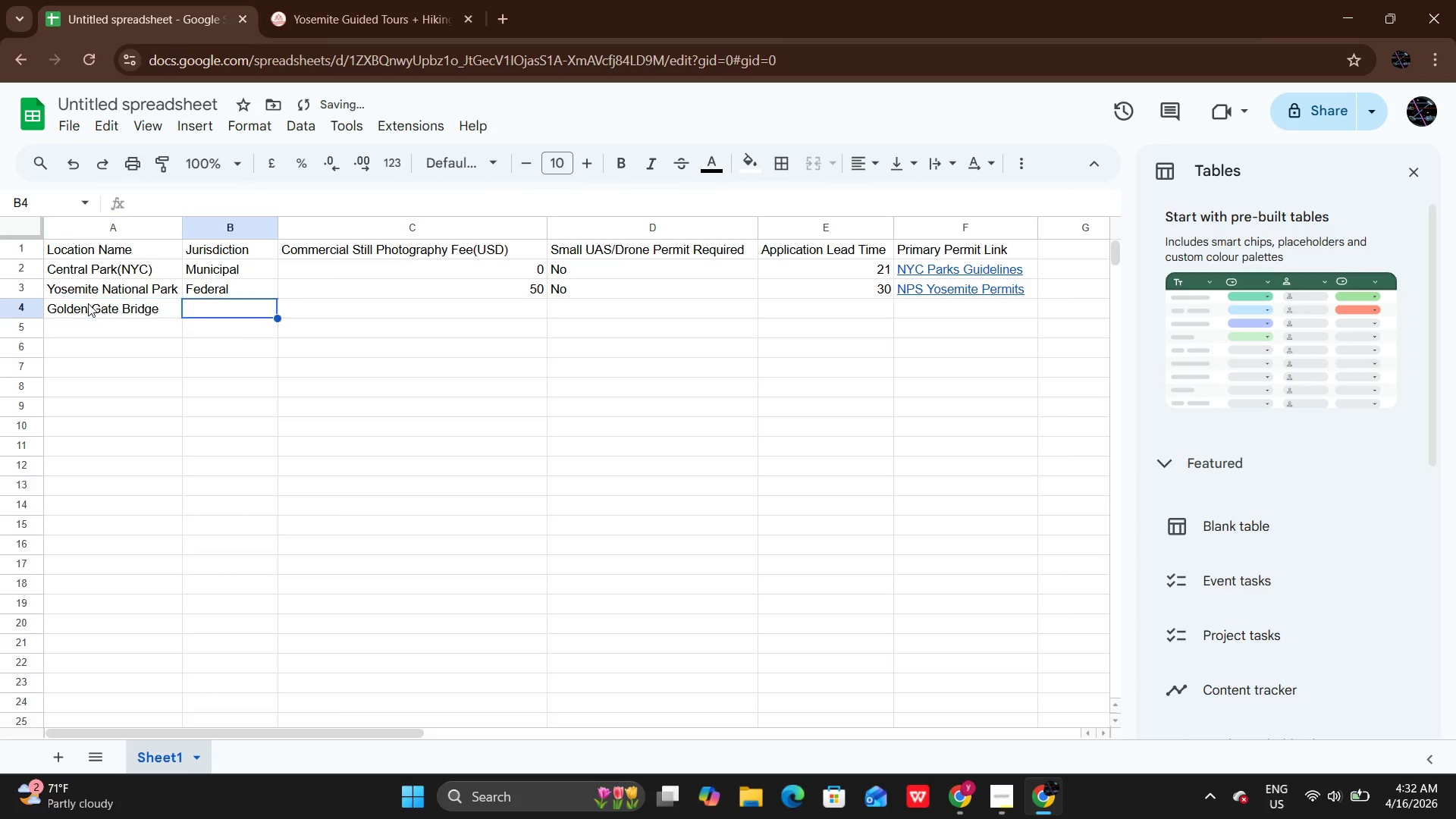 
key(ArrowRight)
 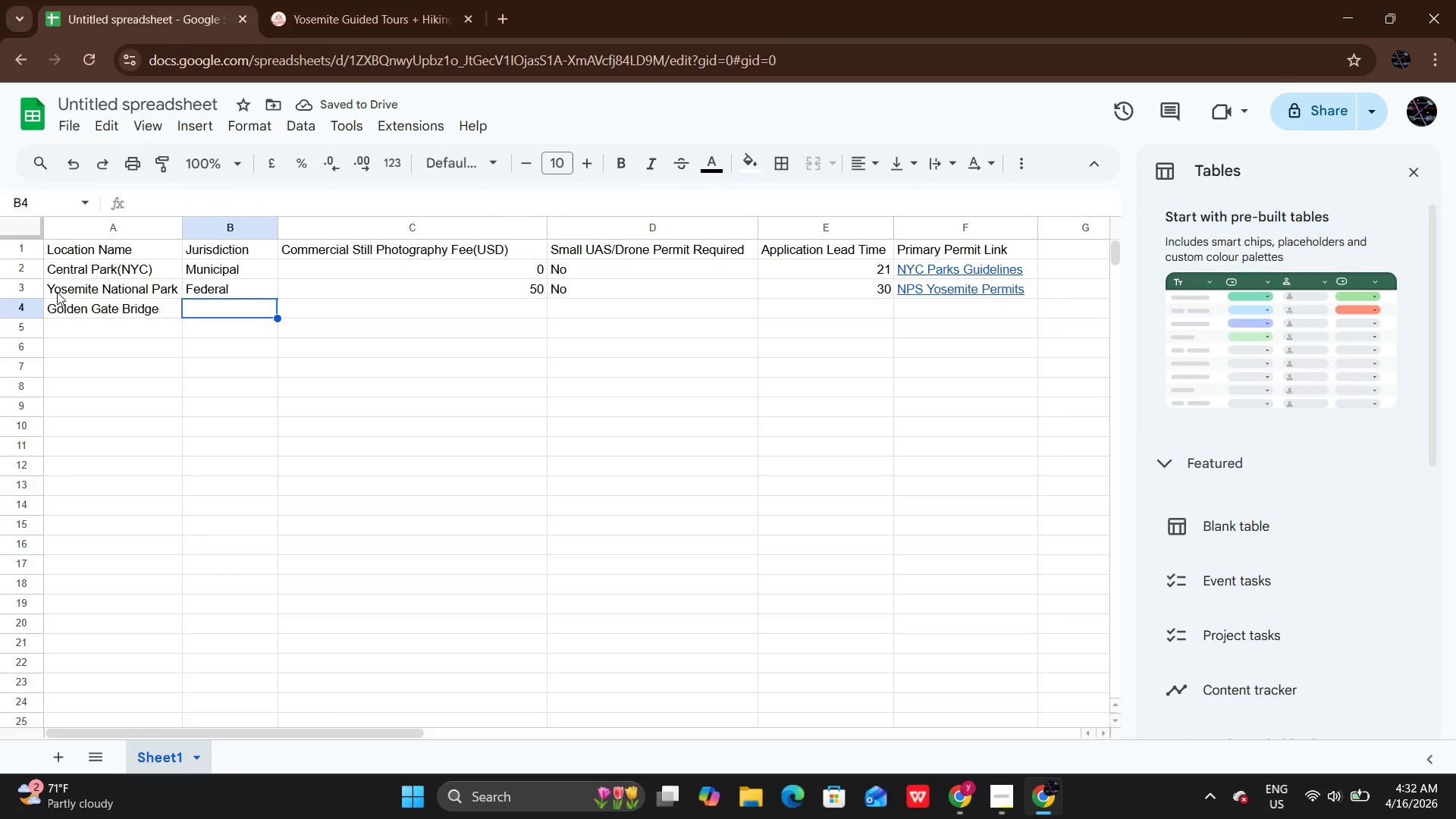 
left_click([248, 290])
 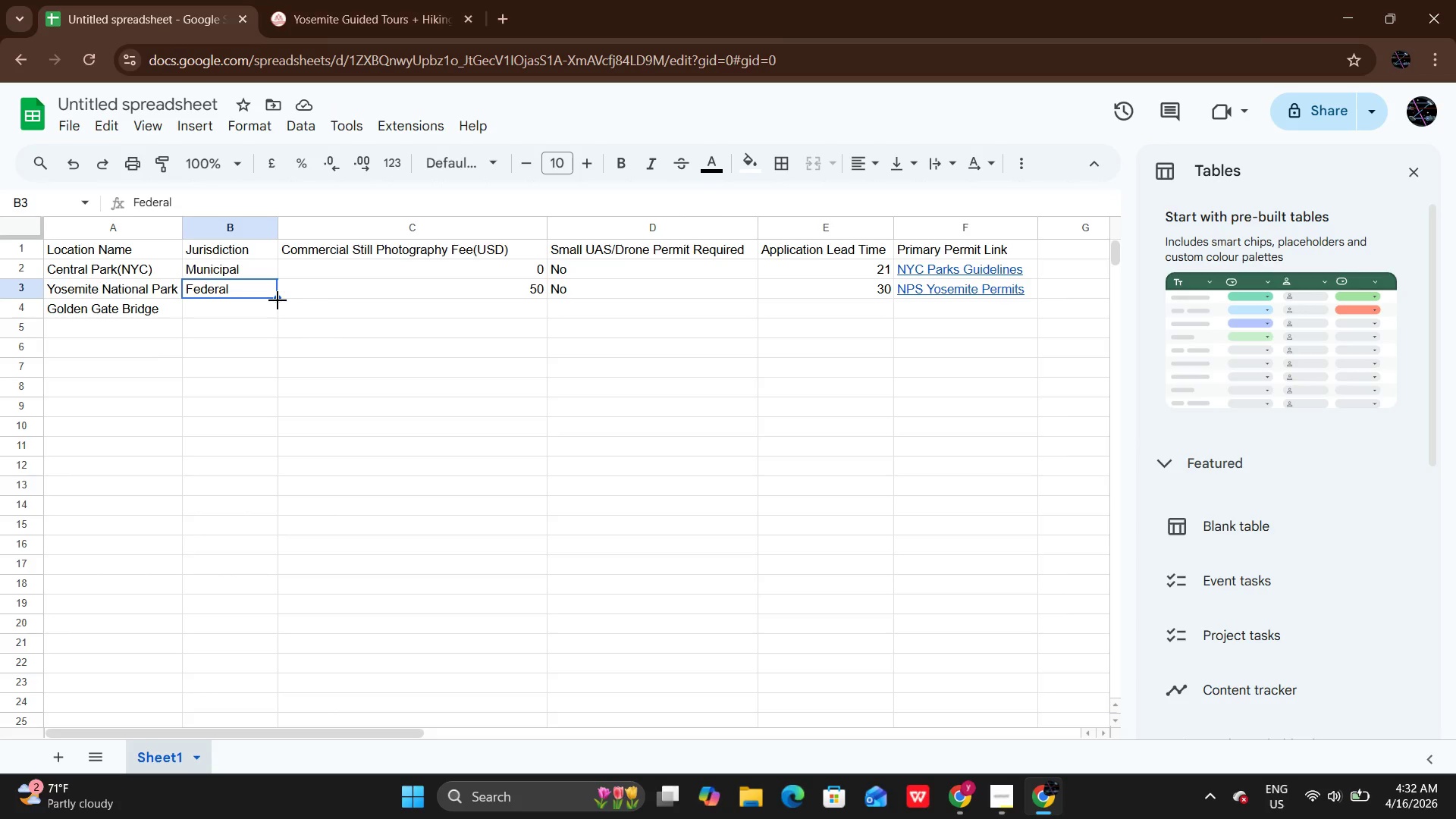 
left_click_drag(start_coordinate=[278, 300], to_coordinate=[277, 309])
 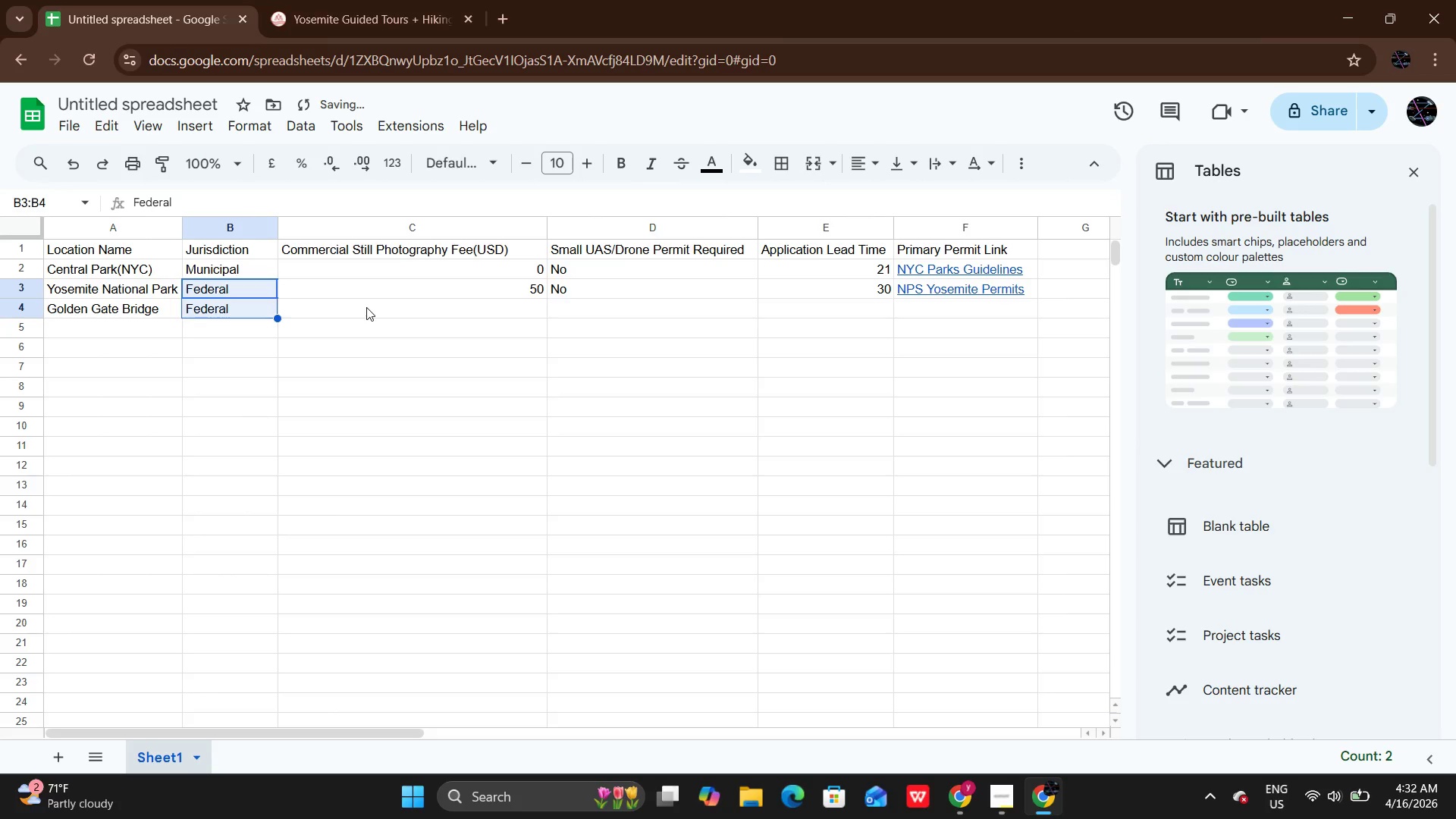 
double_click([366, 307])
 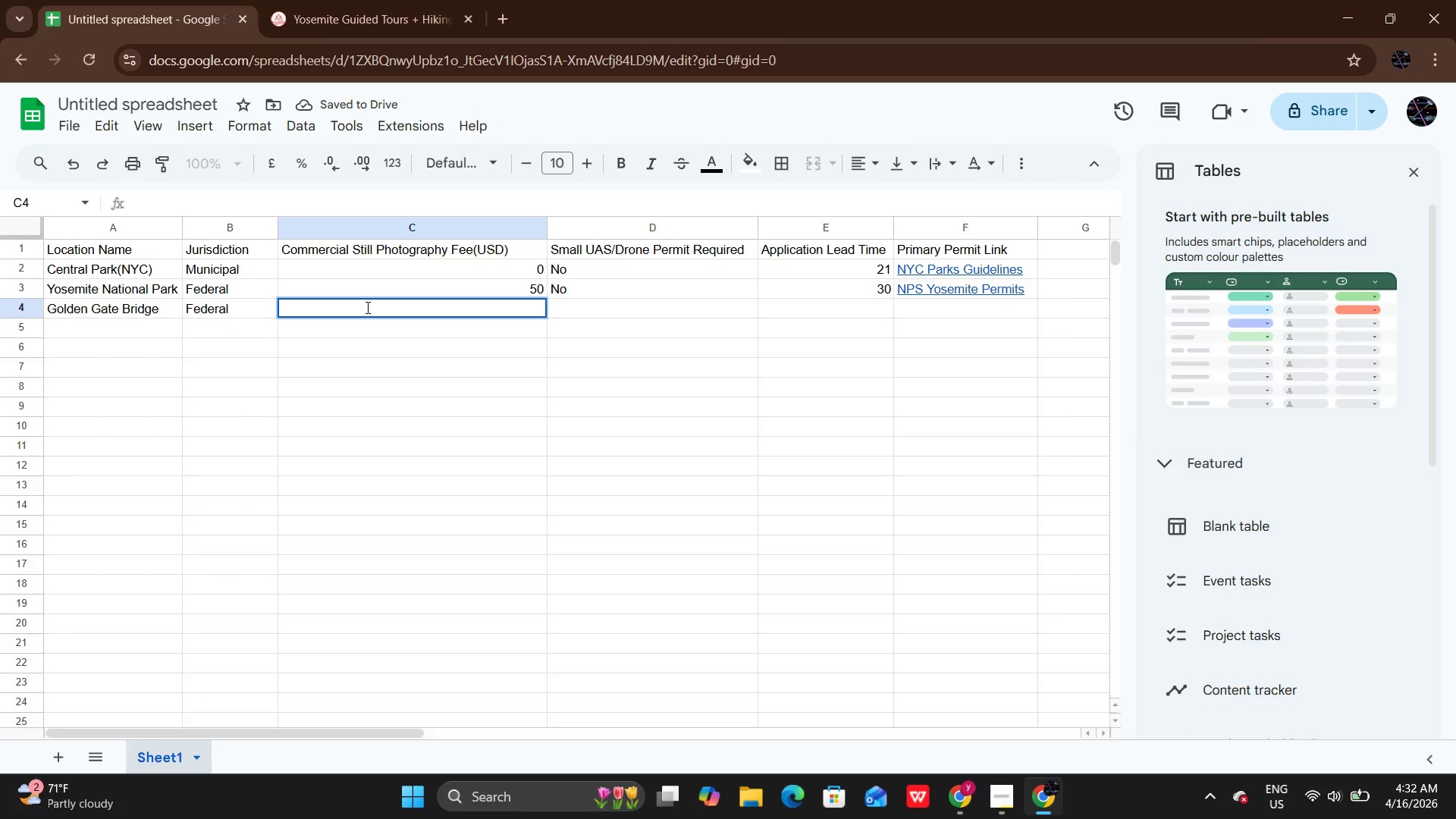 
type(60)
 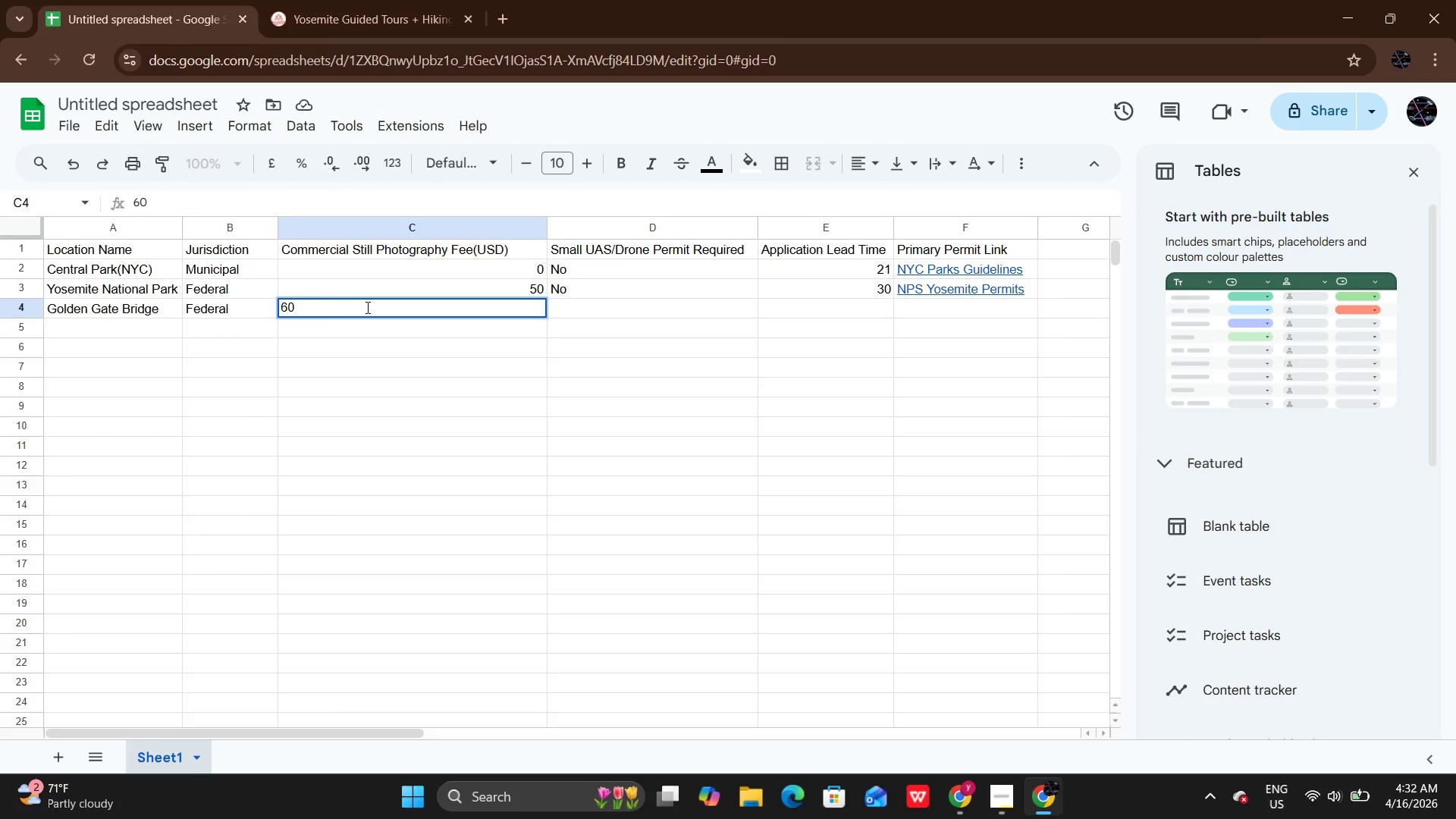 
key(Enter)
 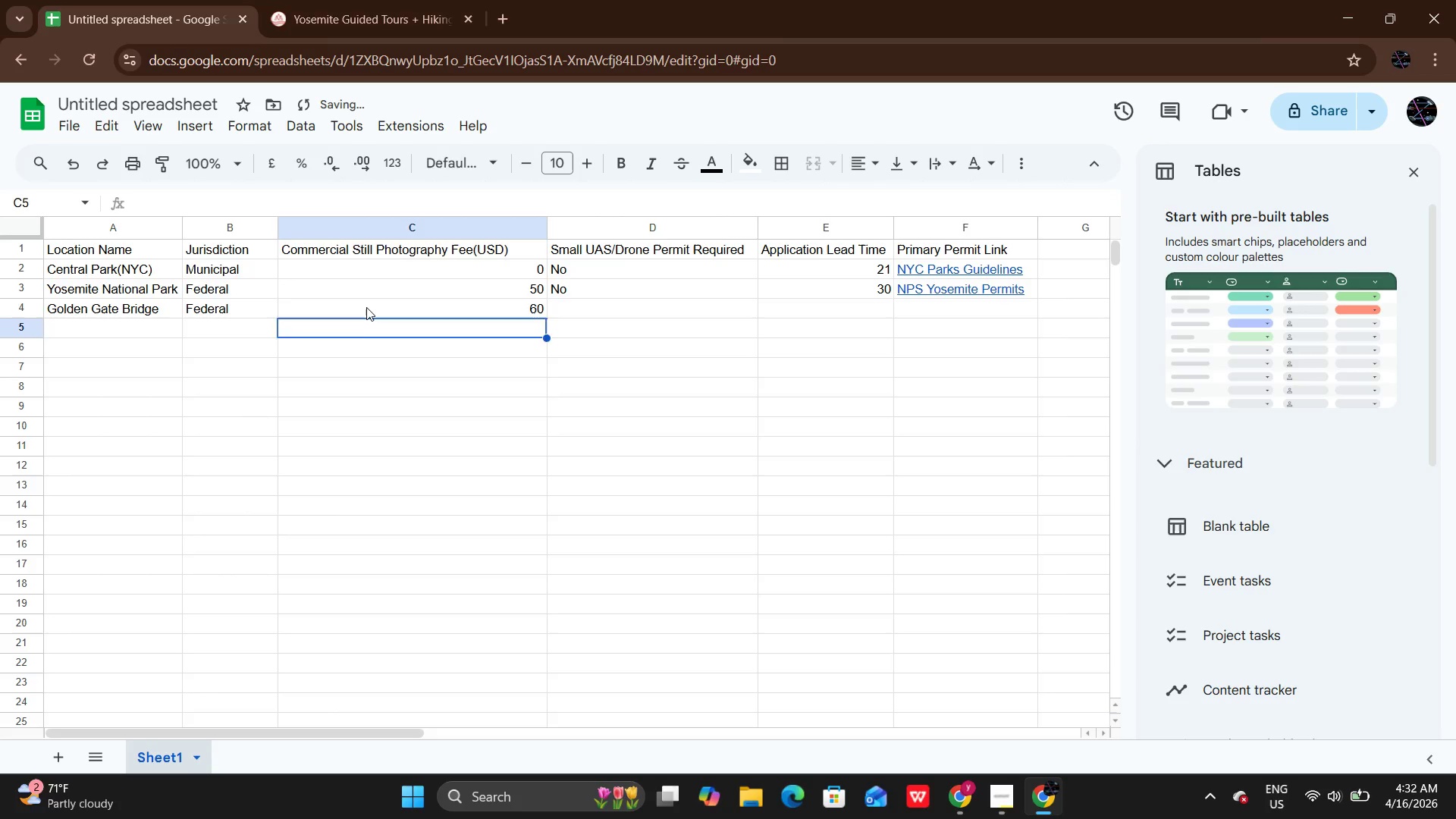 
key(ArrowUp)
 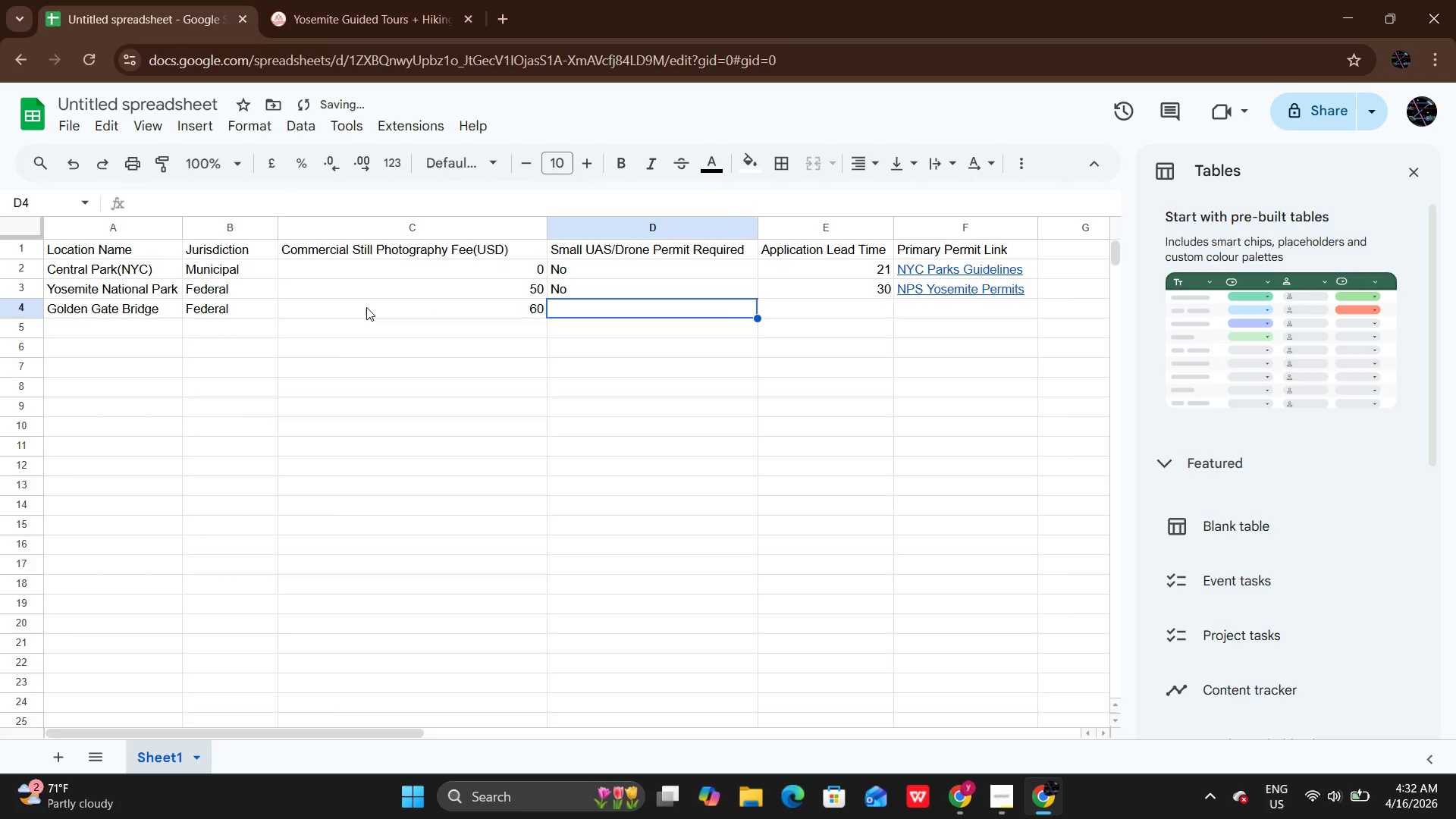 
key(ArrowRight)
 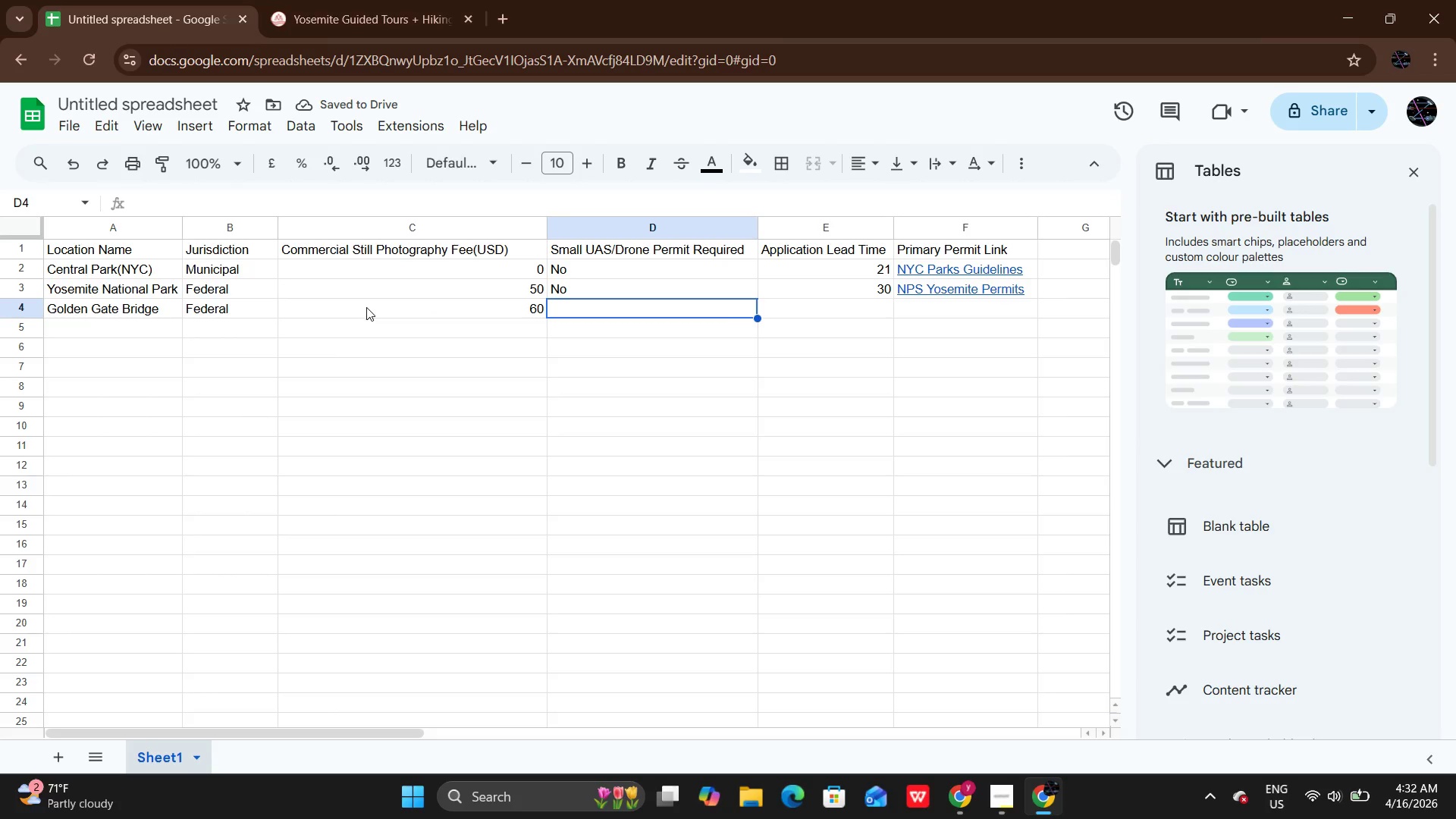 
key(CapsLock)
 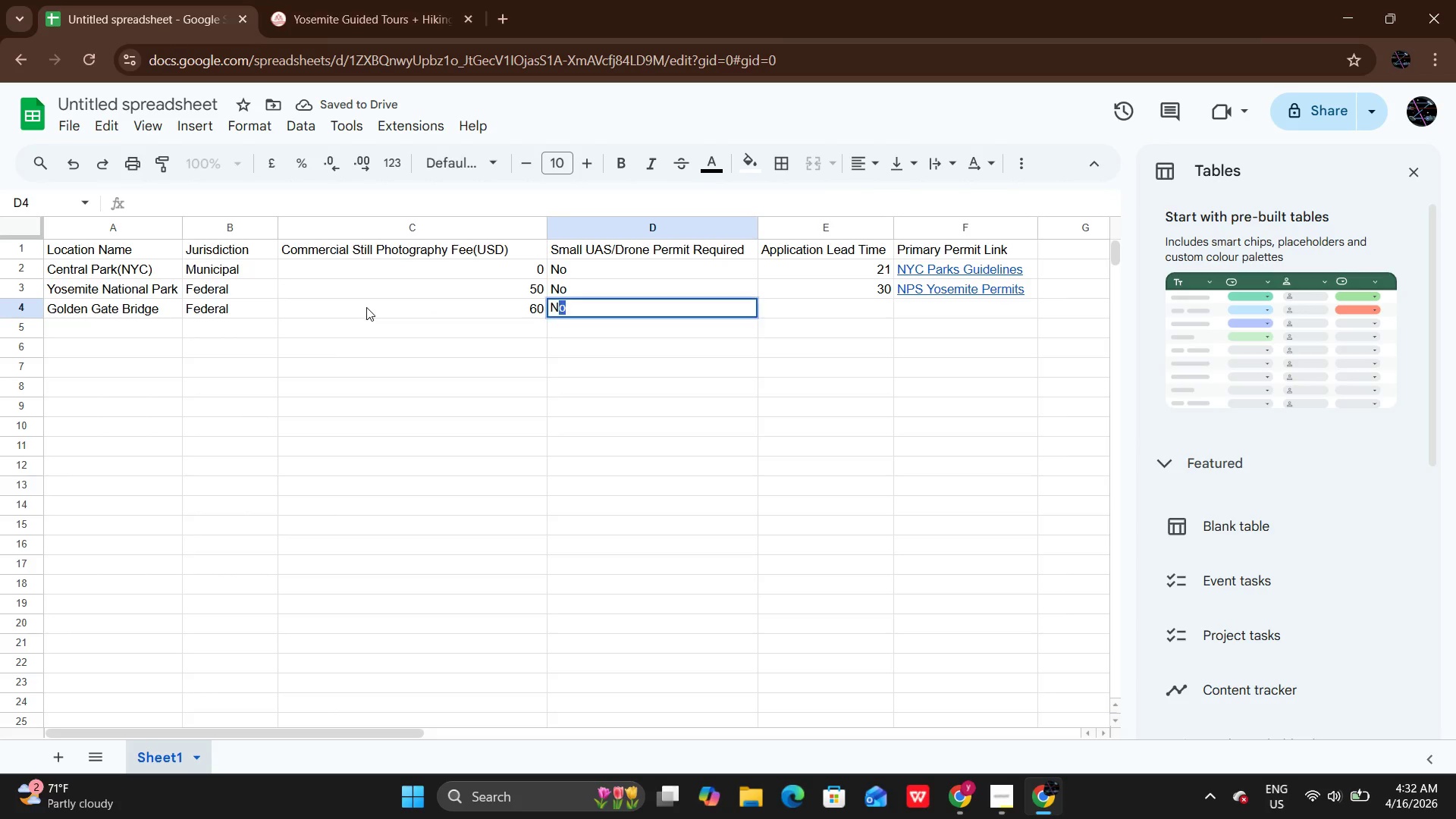 
key(N)
 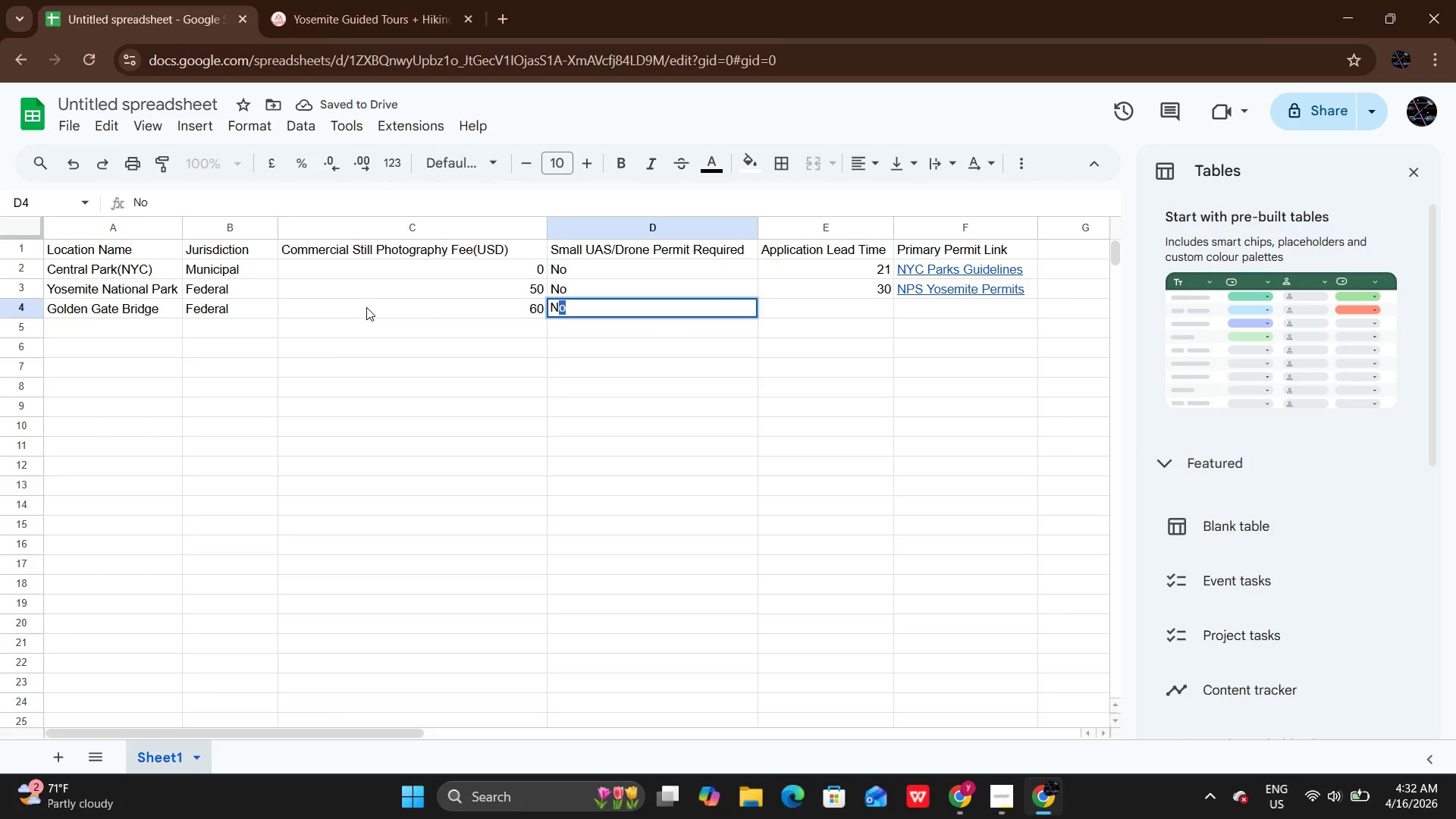 
key(CapsLock)
 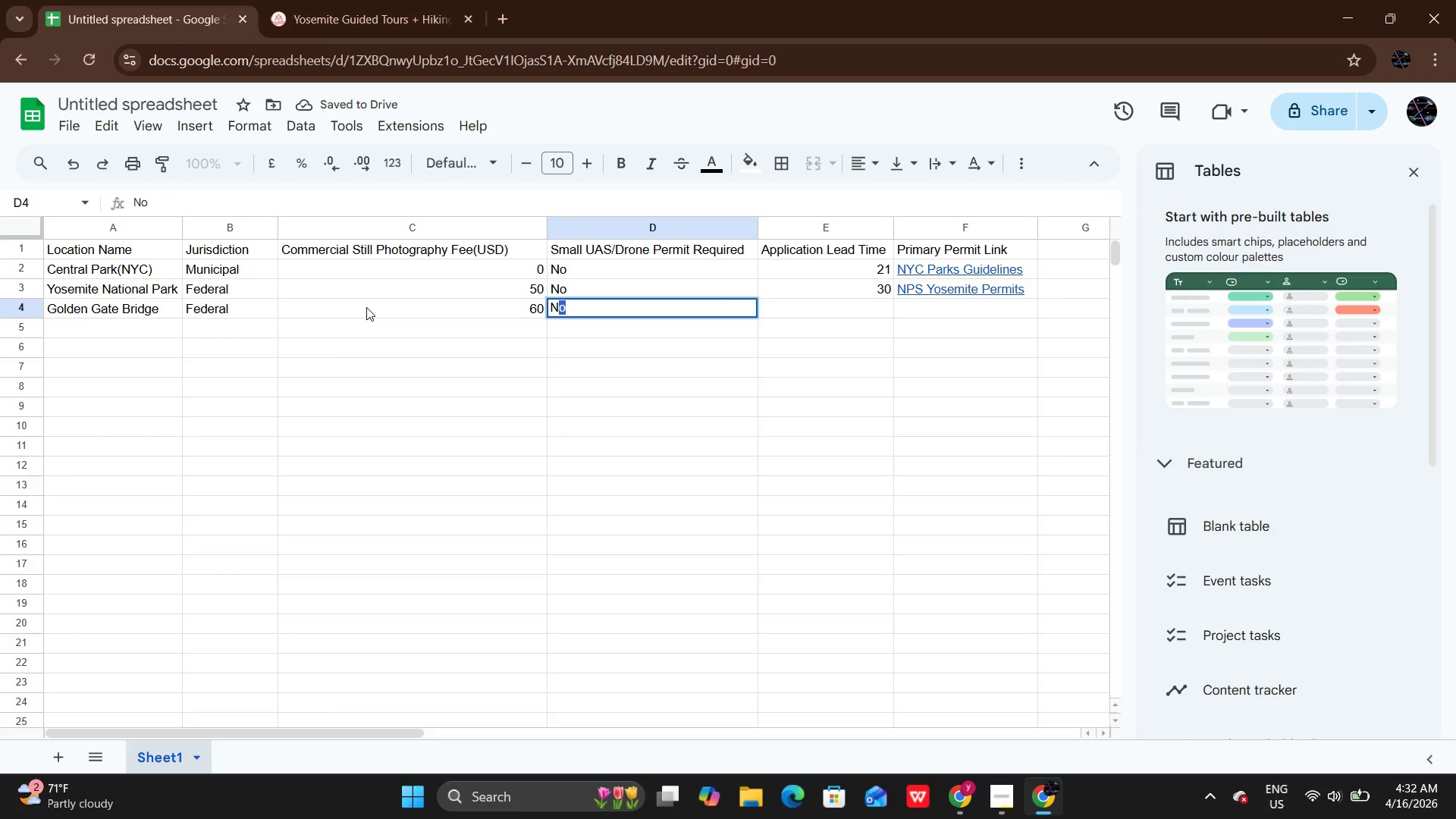 
key(O)
 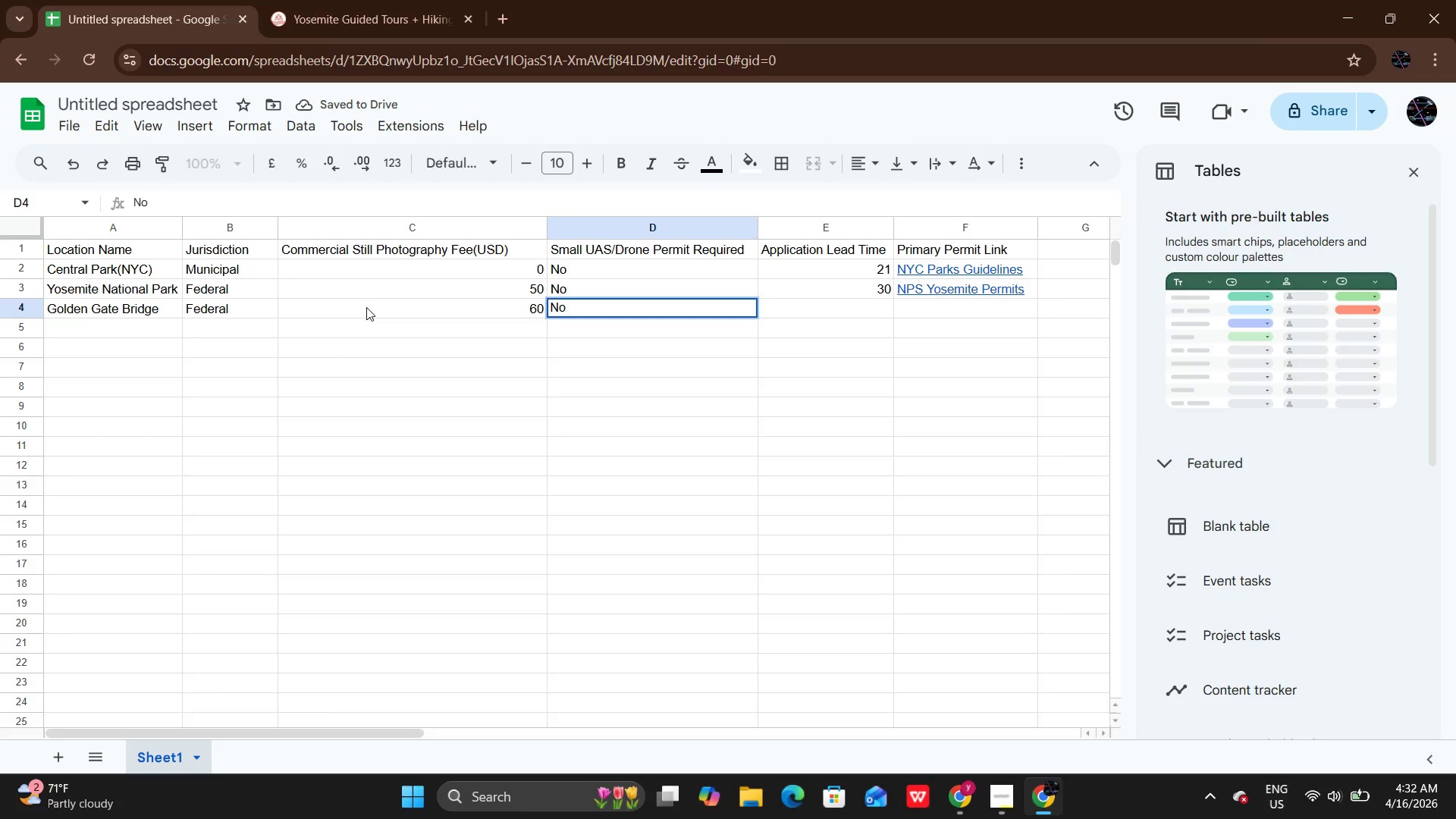 
key(ArrowRight)
 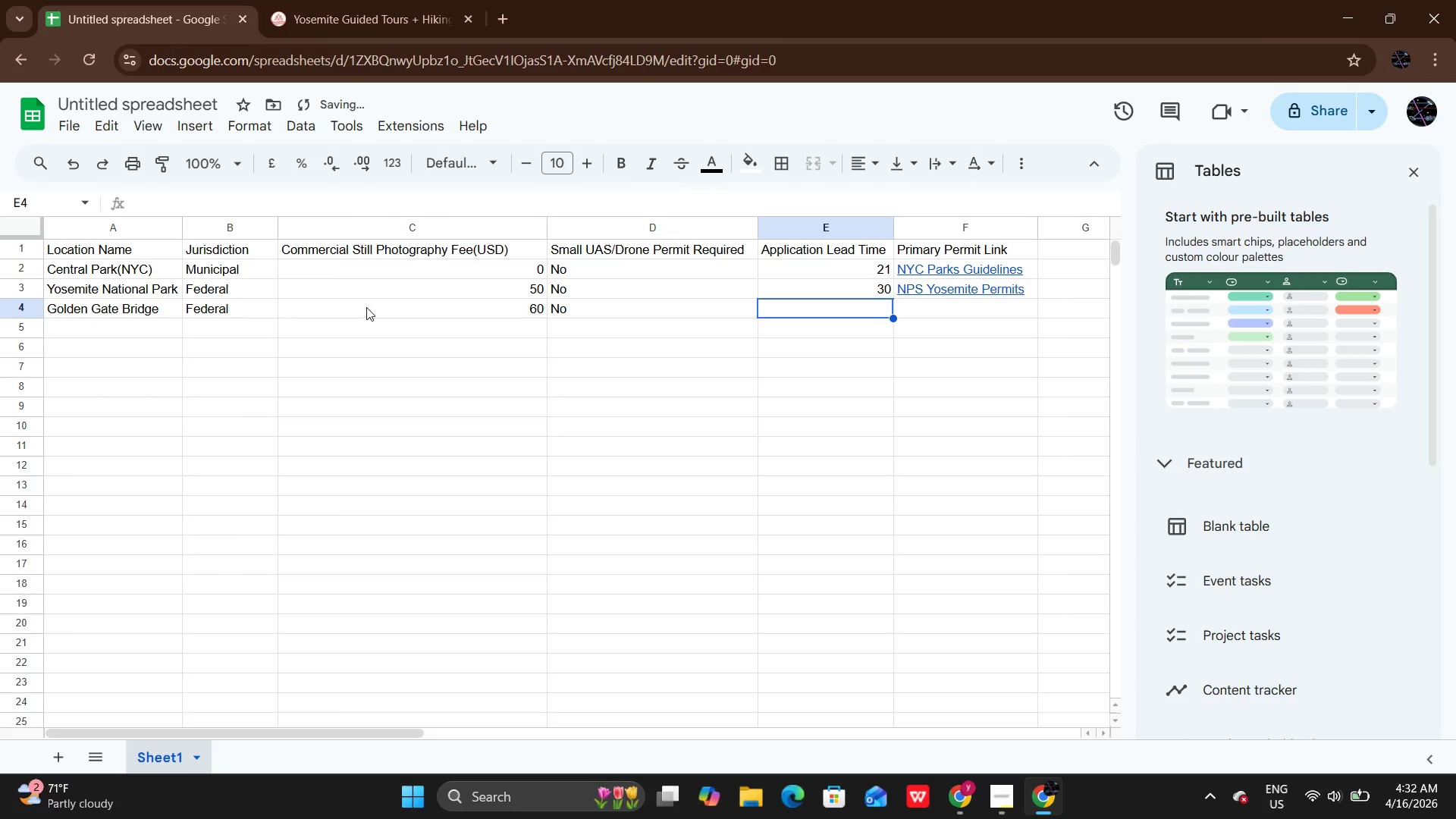 
type(30)
 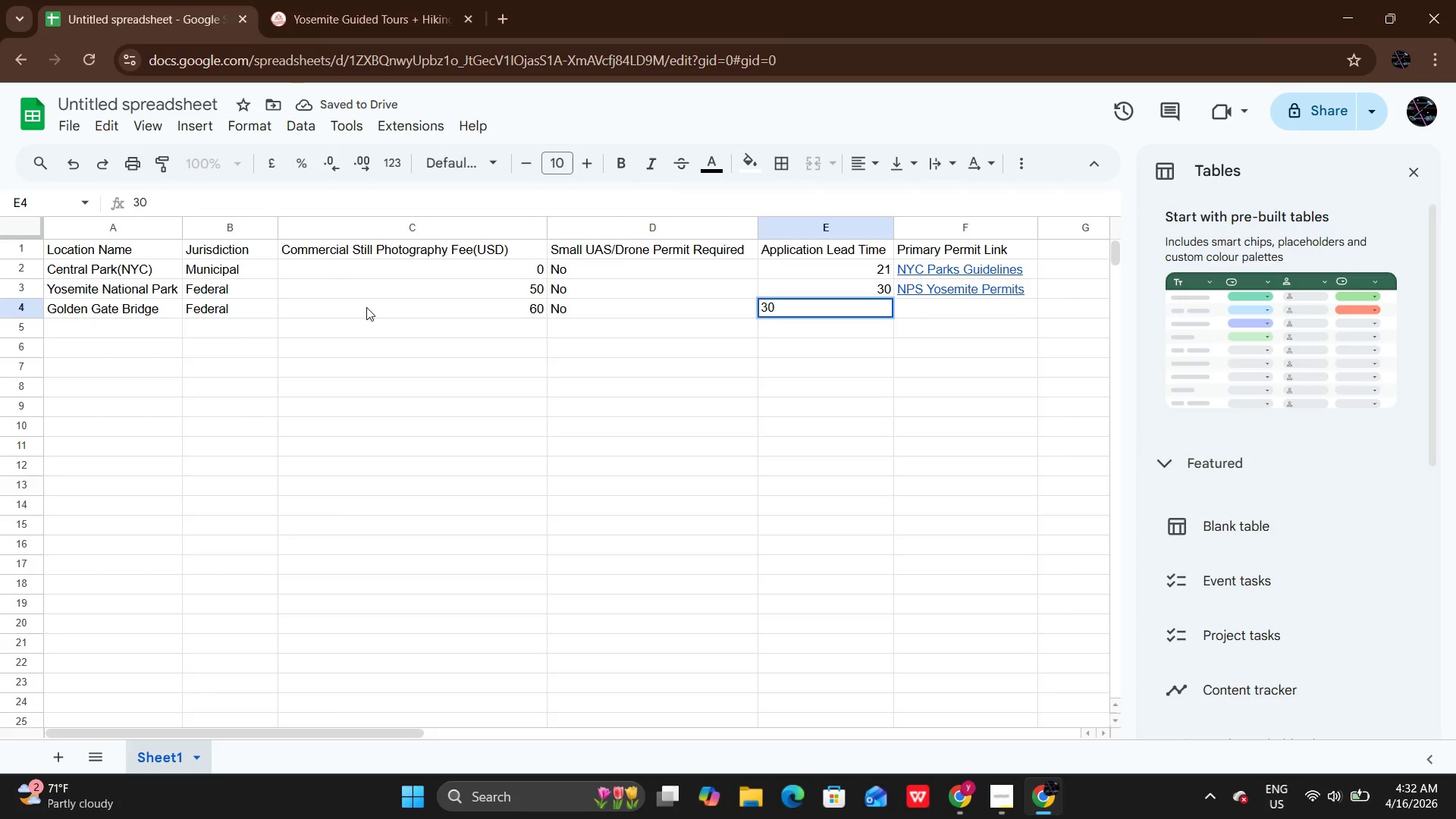 
key(ArrowRight)
 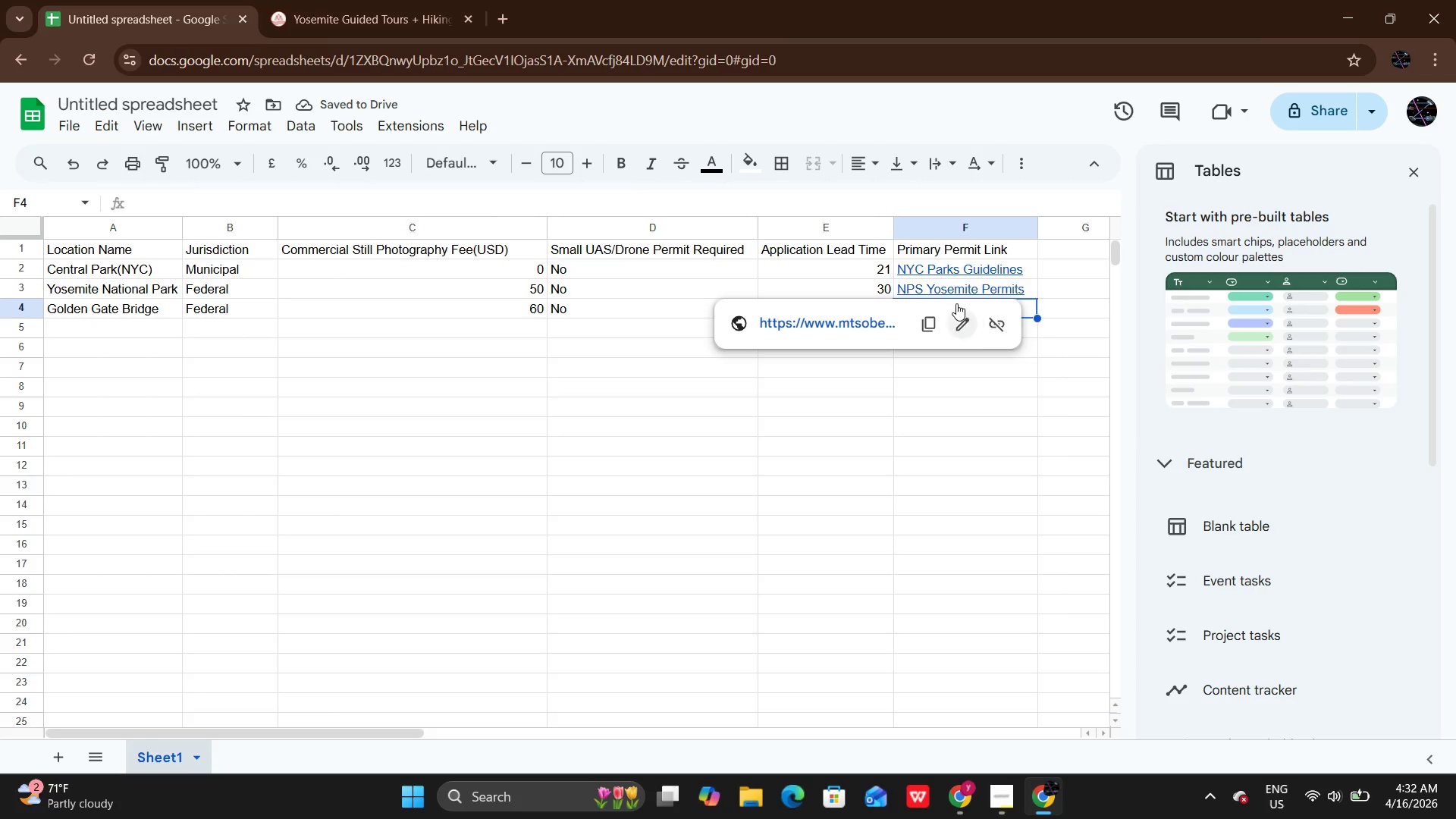 
left_click([1033, 304])
 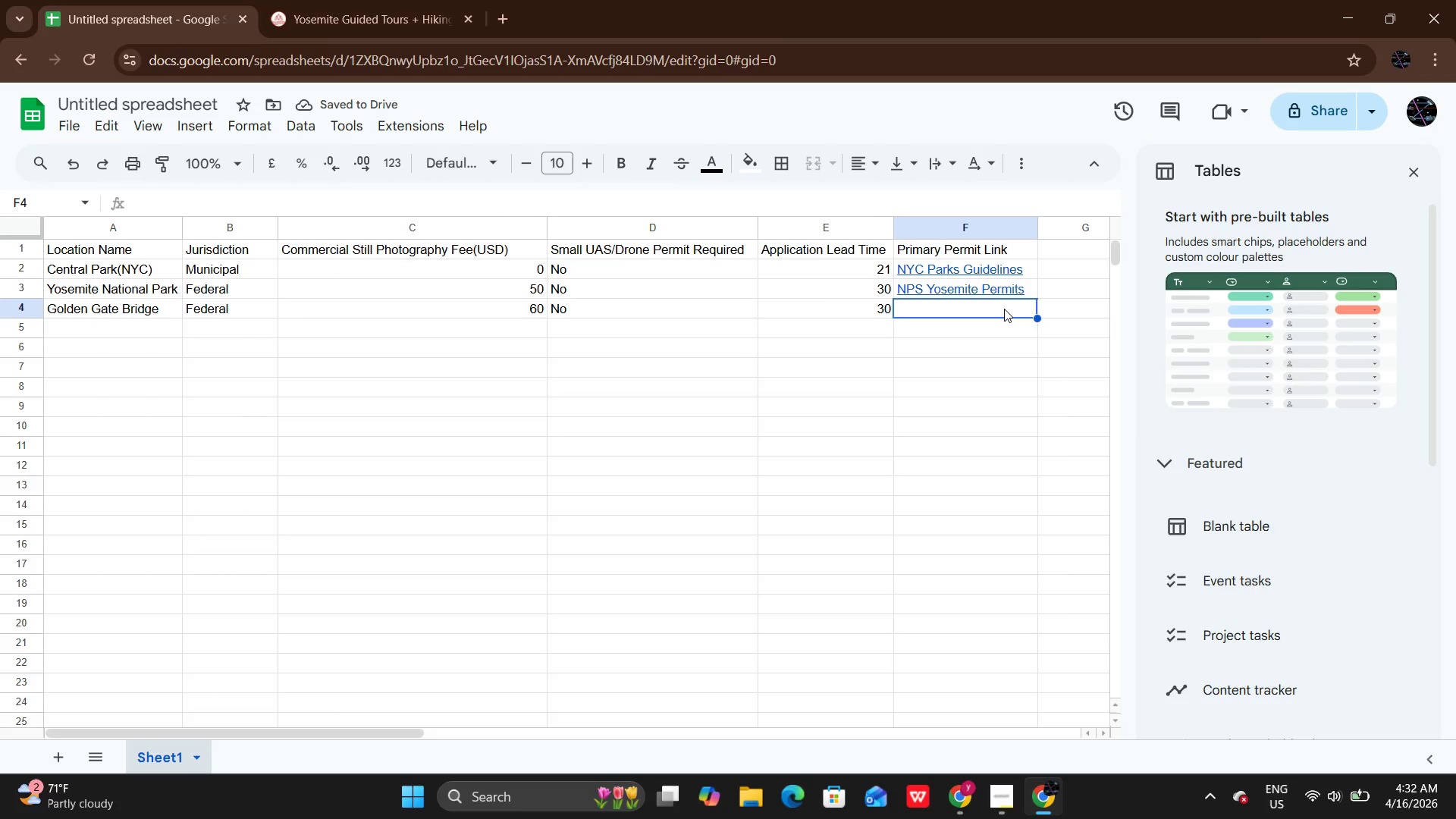 
double_click([1004, 309])
 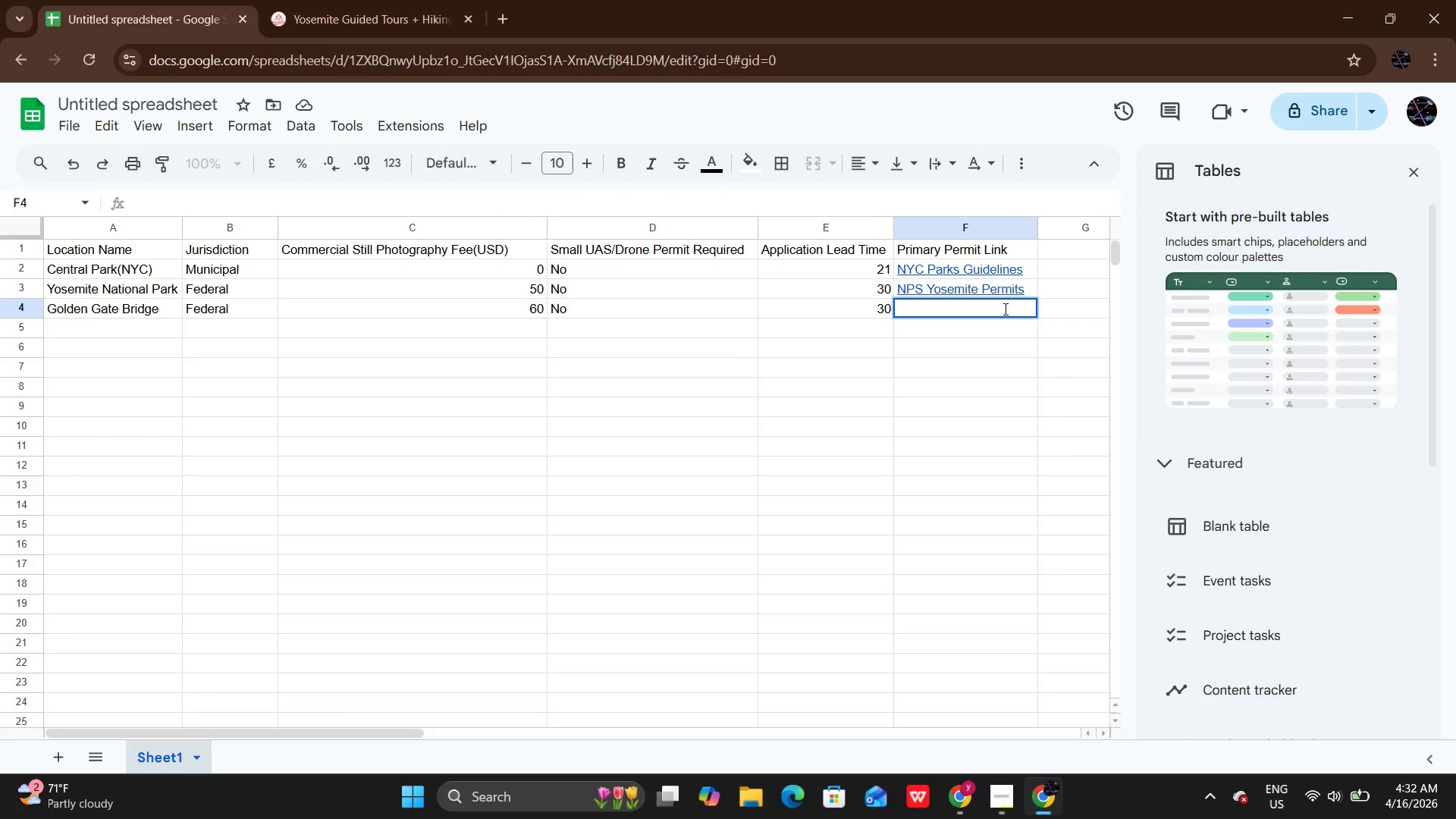 
type(NPS GOL)
key(Backspace)
key(Backspace)
type(olden Gate Permits)
 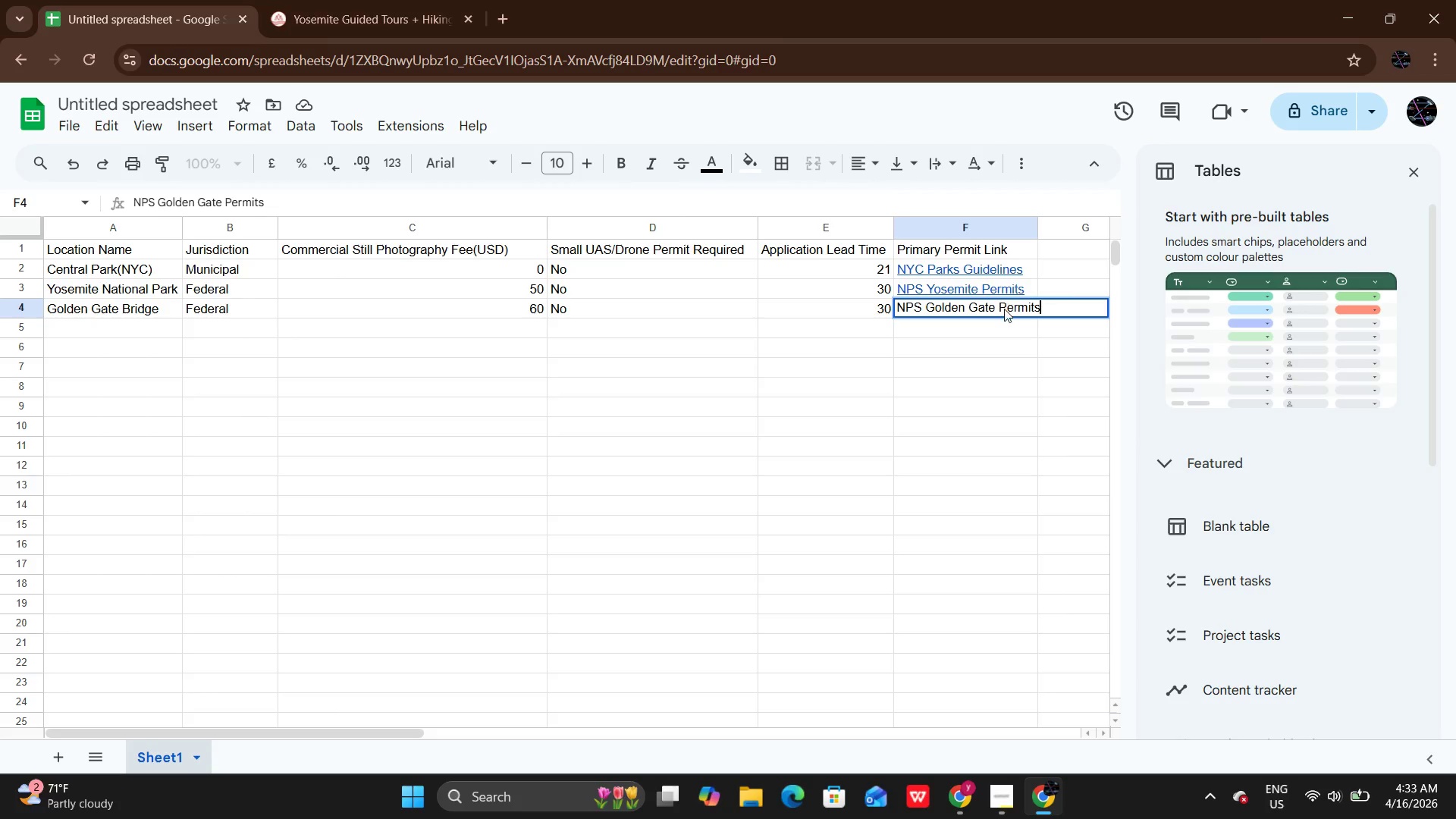 
key(Enter)
 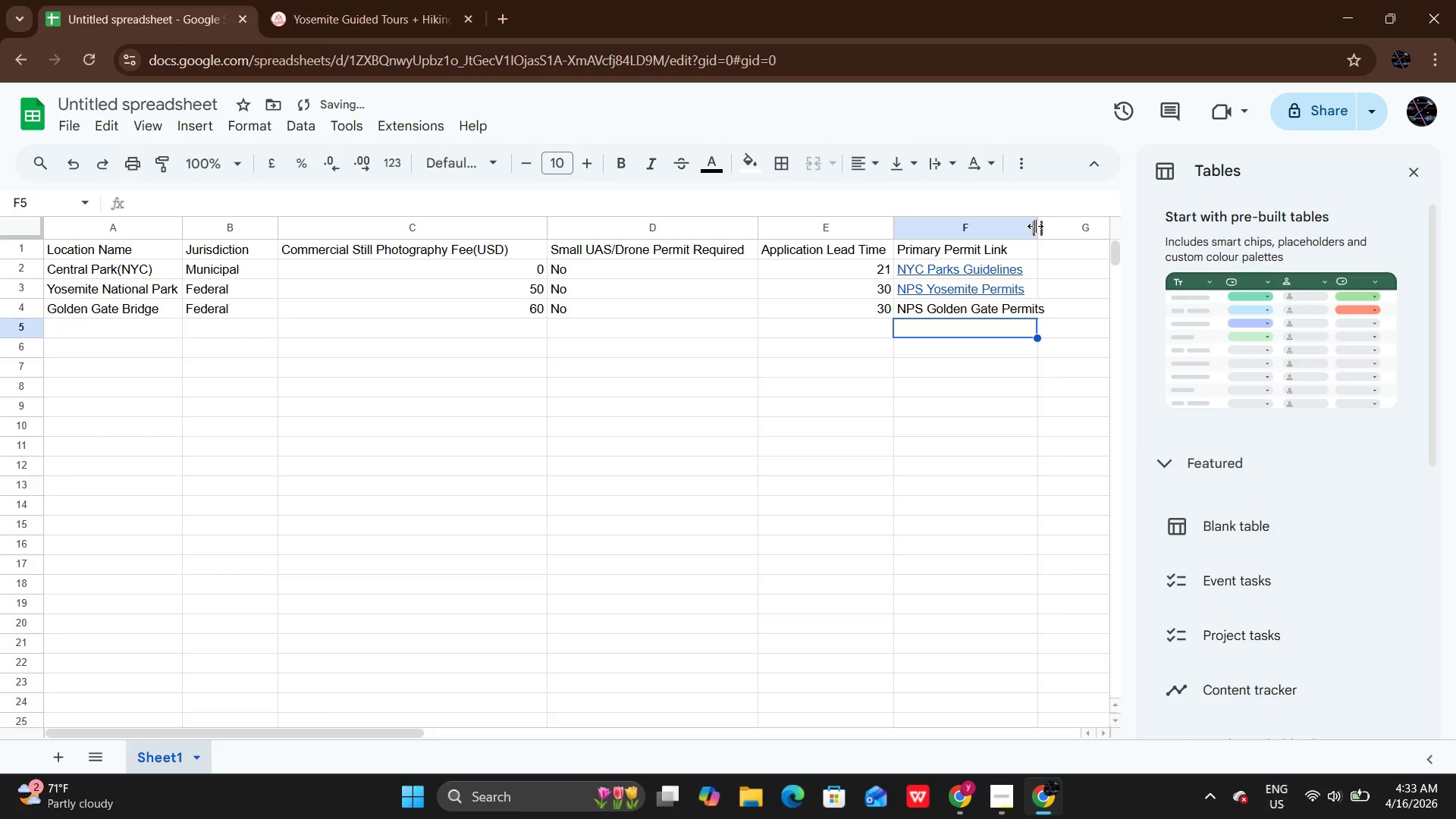 
double_click([1035, 226])
 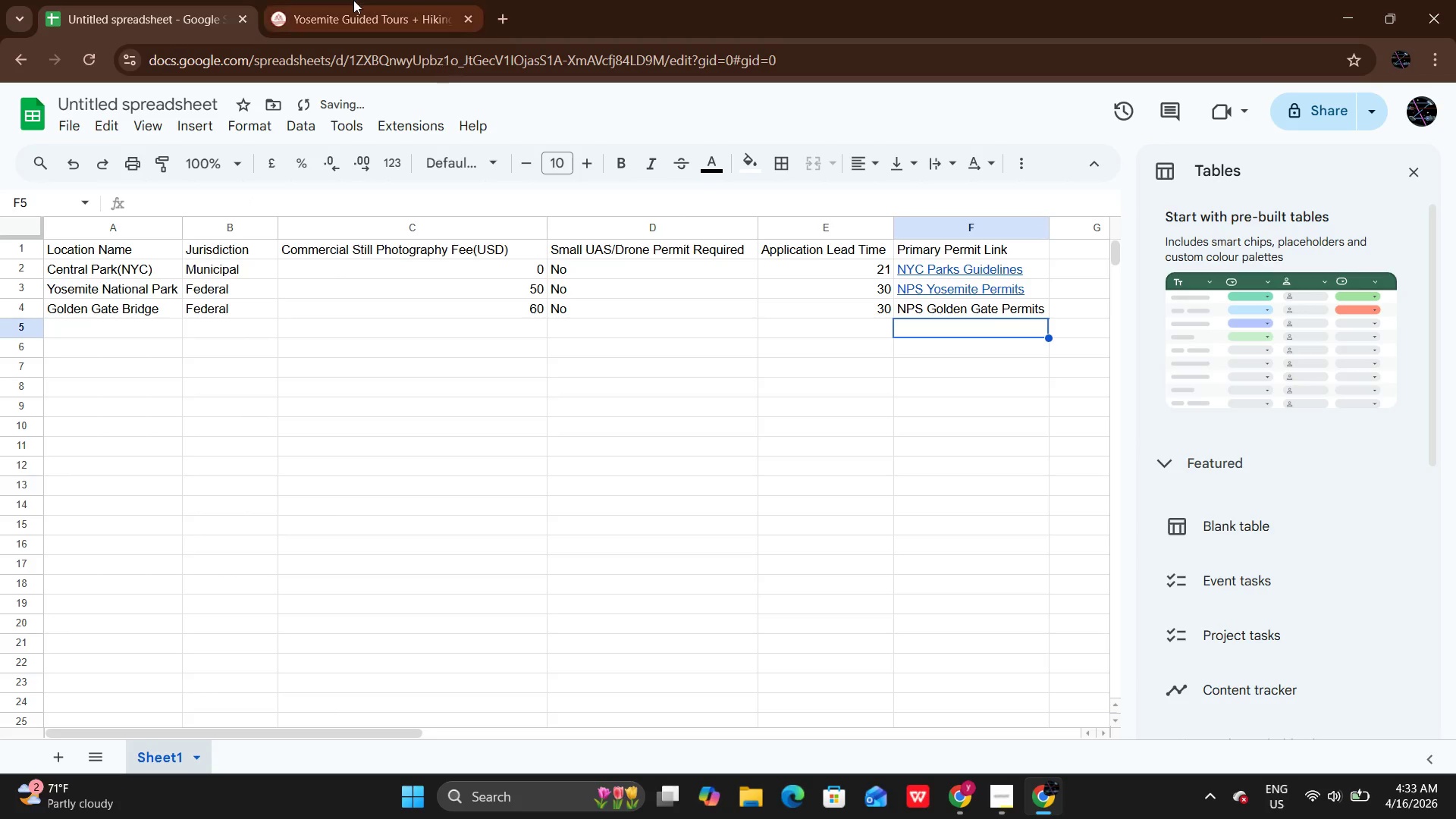 
left_click([353, 0])
 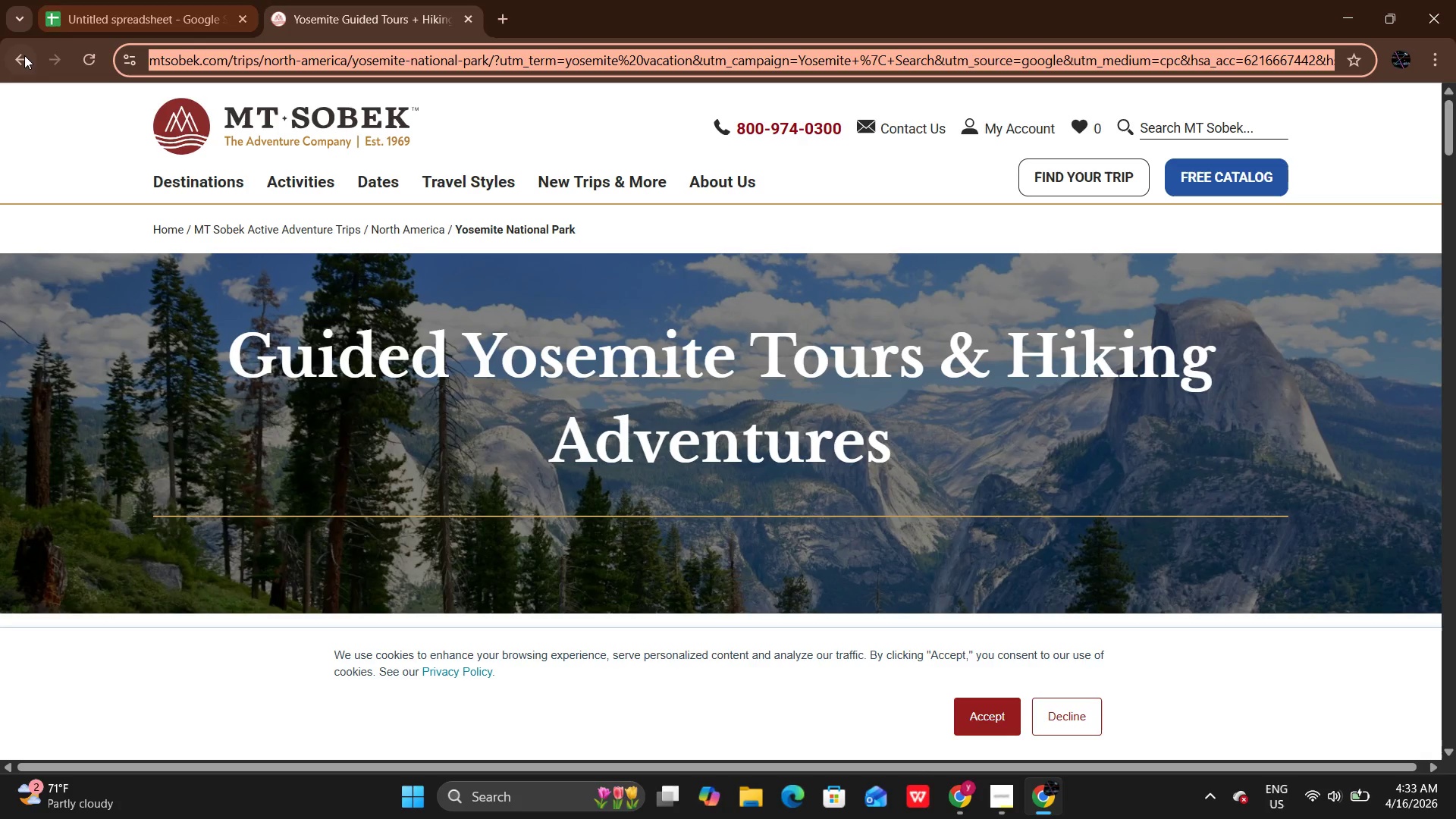 
left_click([24, 55])
 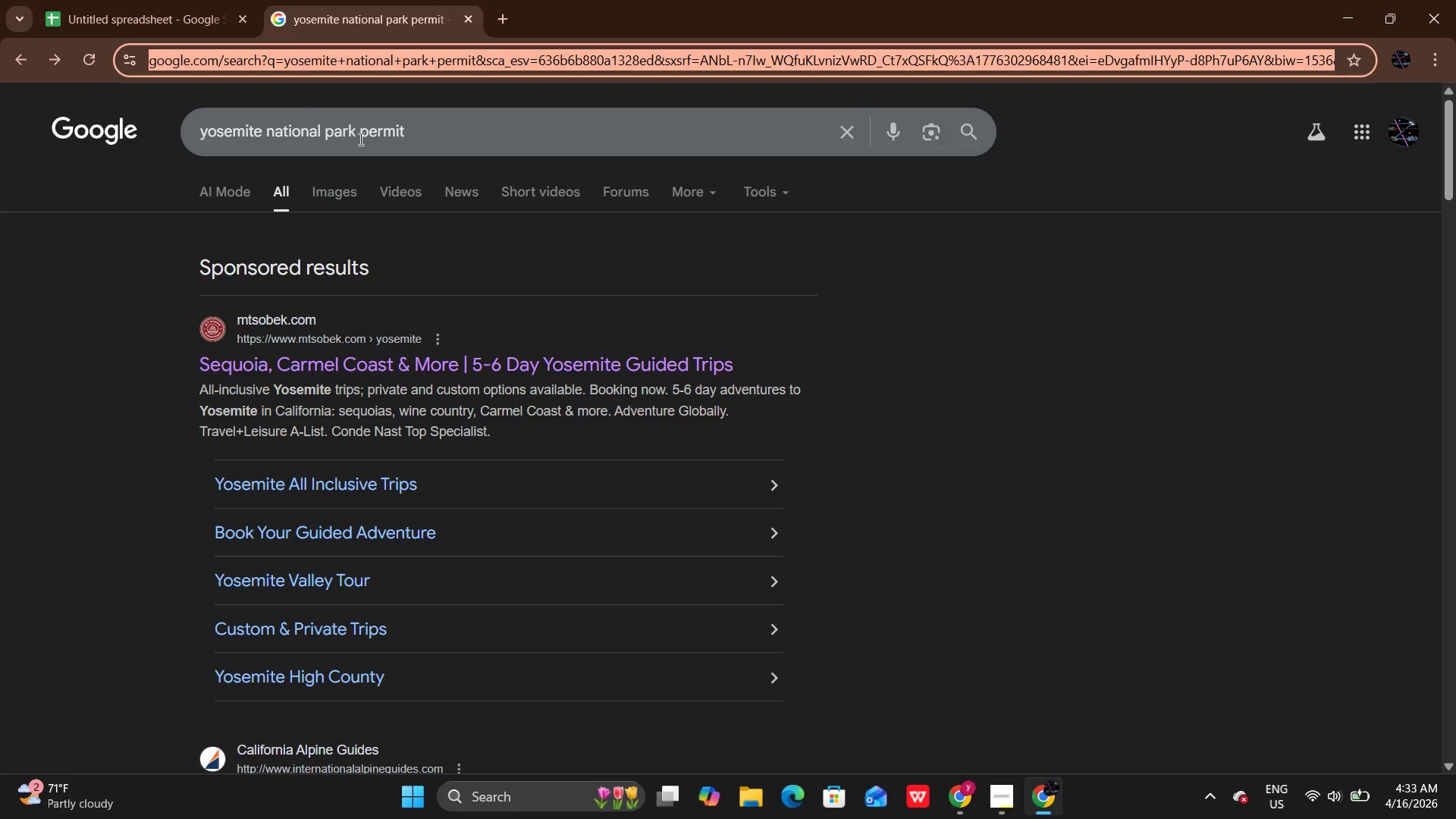 
left_click_drag(start_coordinate=[359, 139], to_coordinate=[56, 141])
 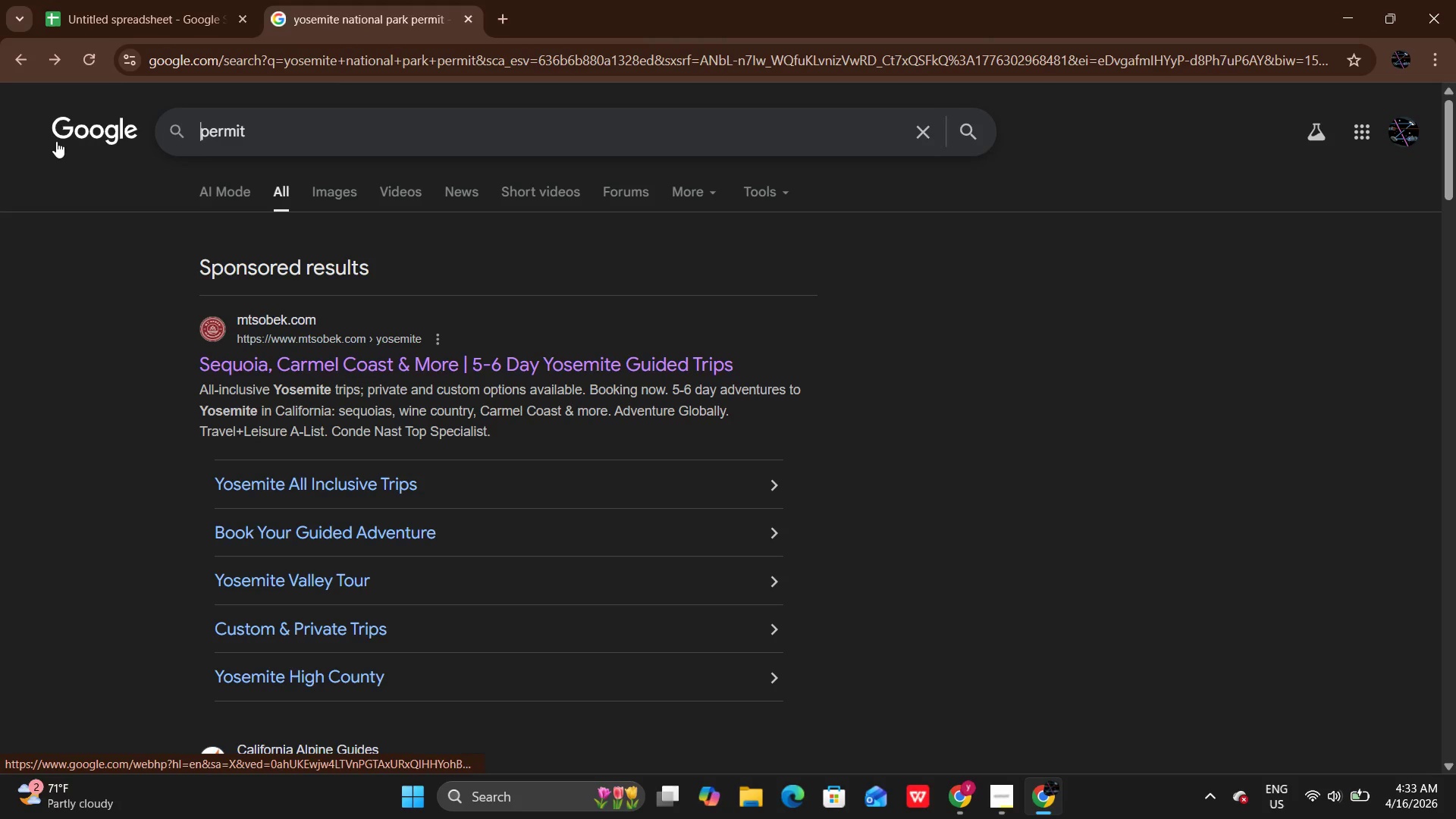 
key(Backspace)
type(golden )
 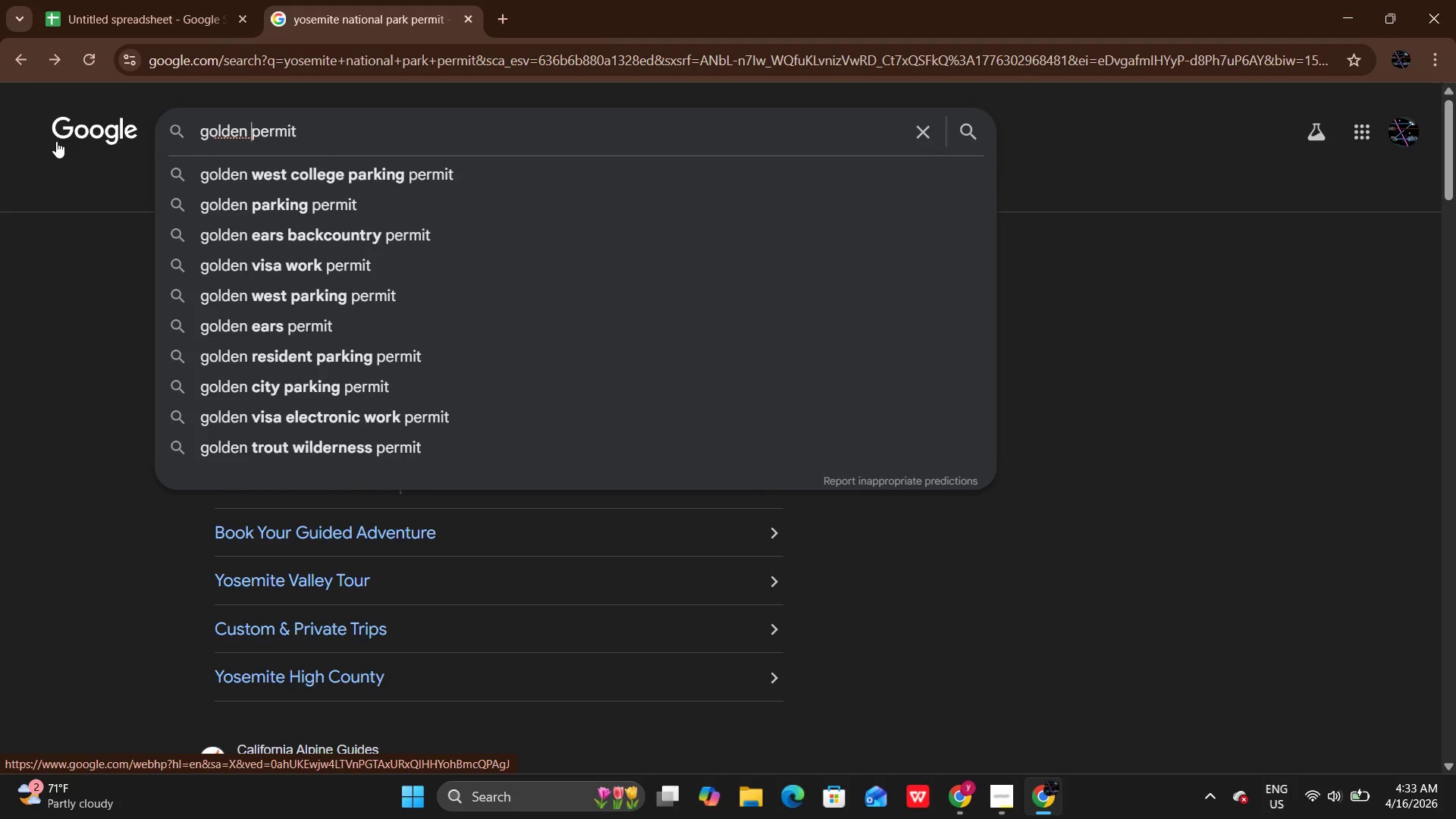 
type(gate br)
 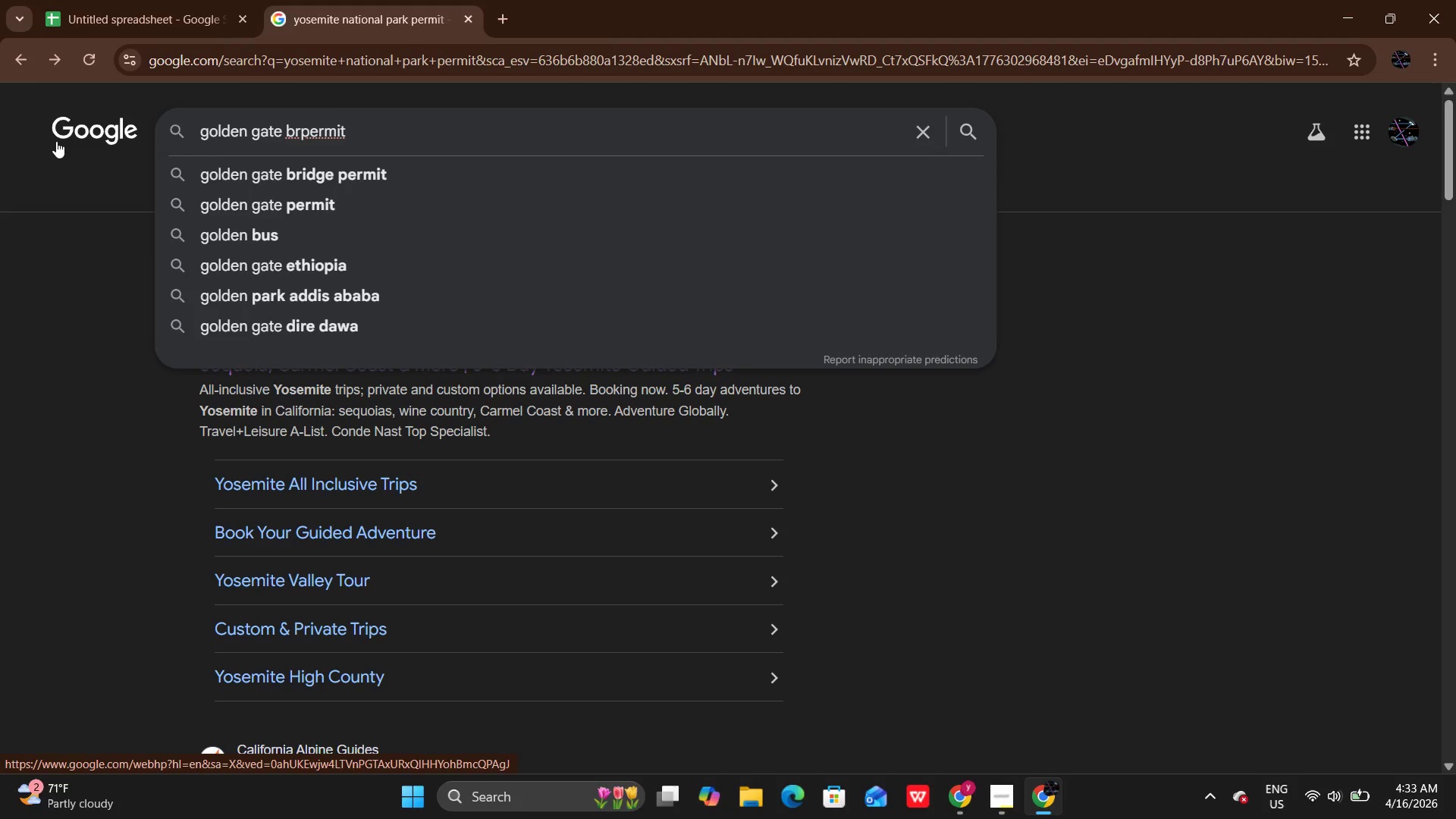 
key(ArrowDown)
 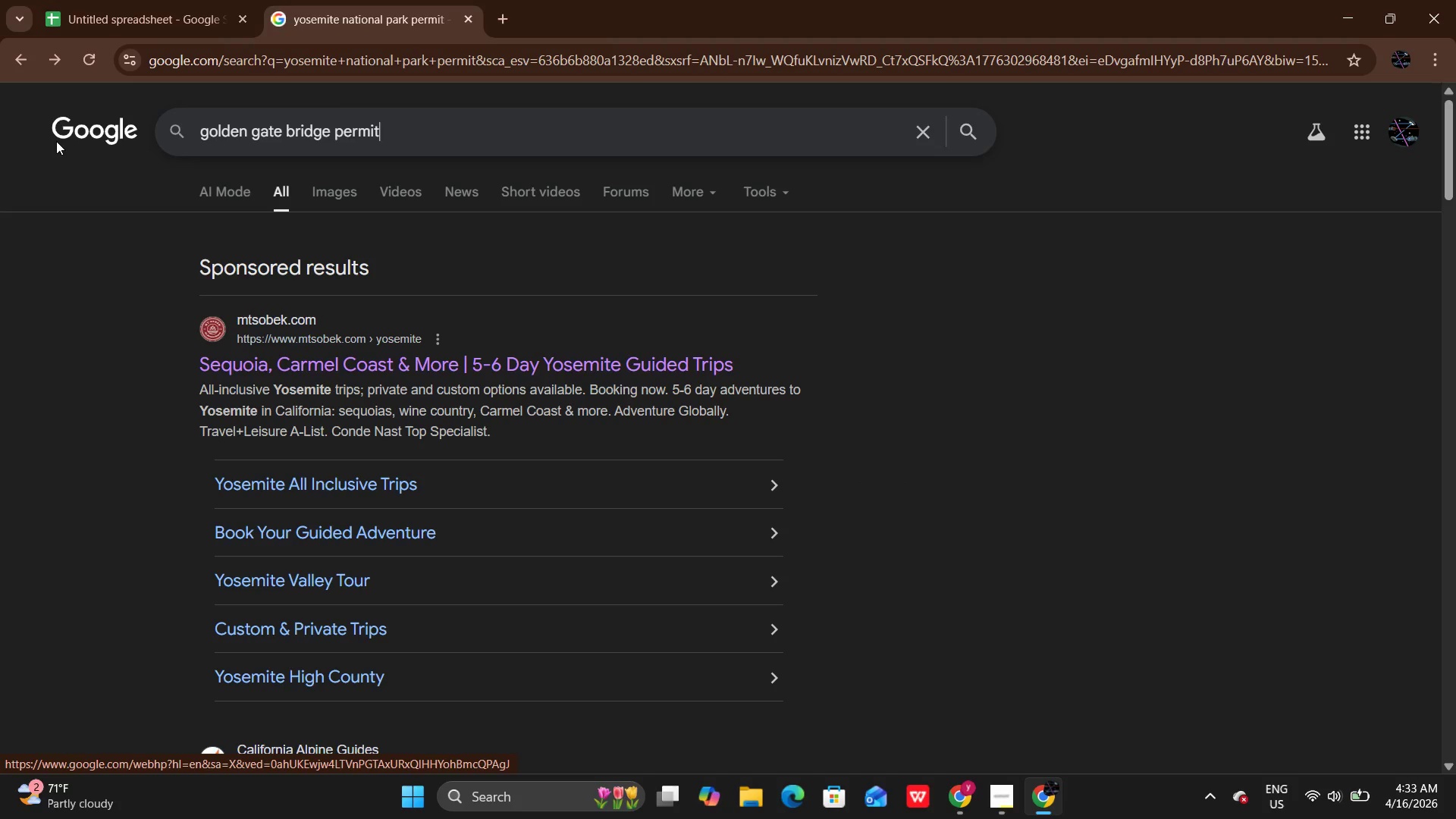 
key(Enter)
 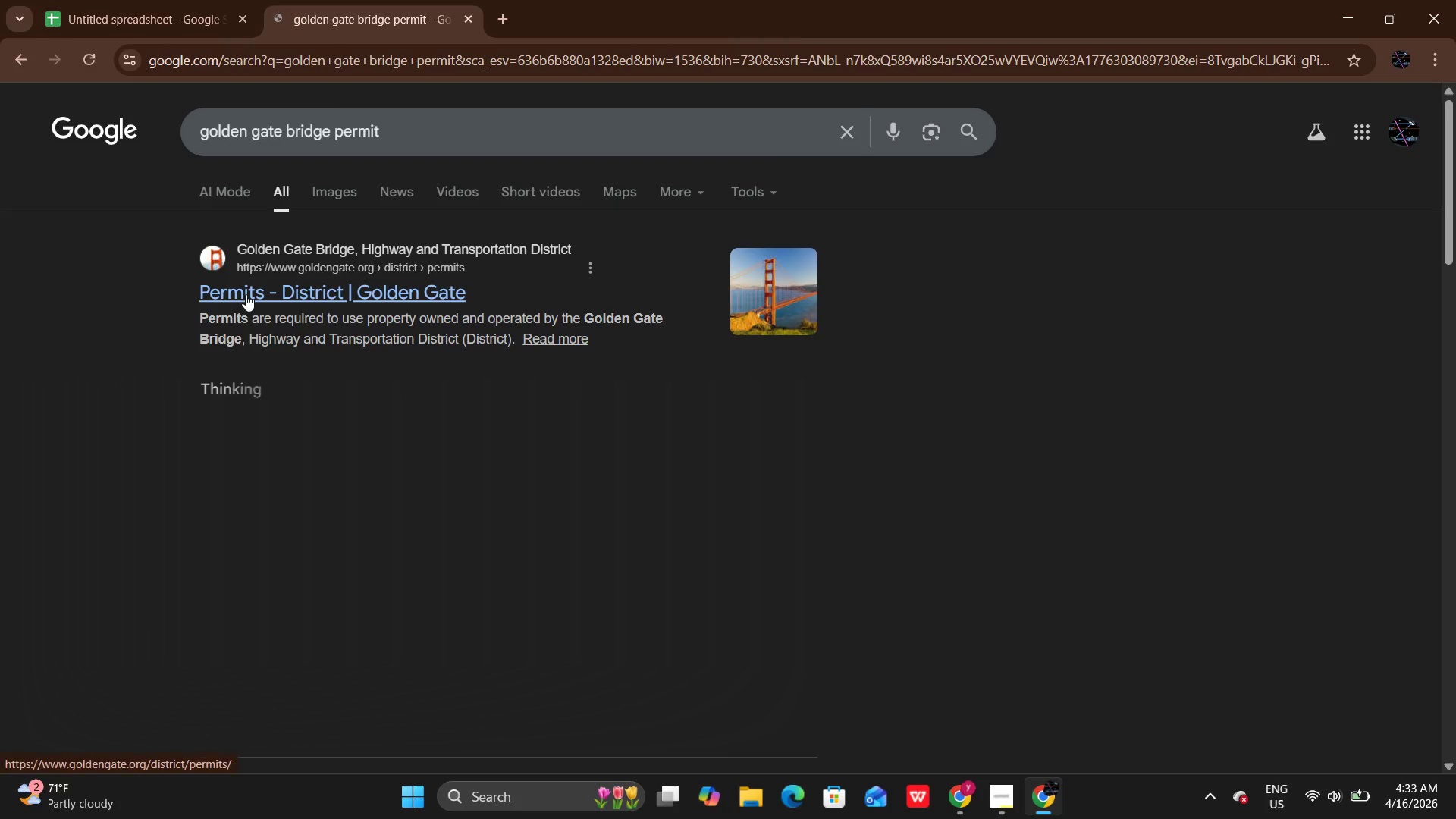 
left_click([246, 294])
 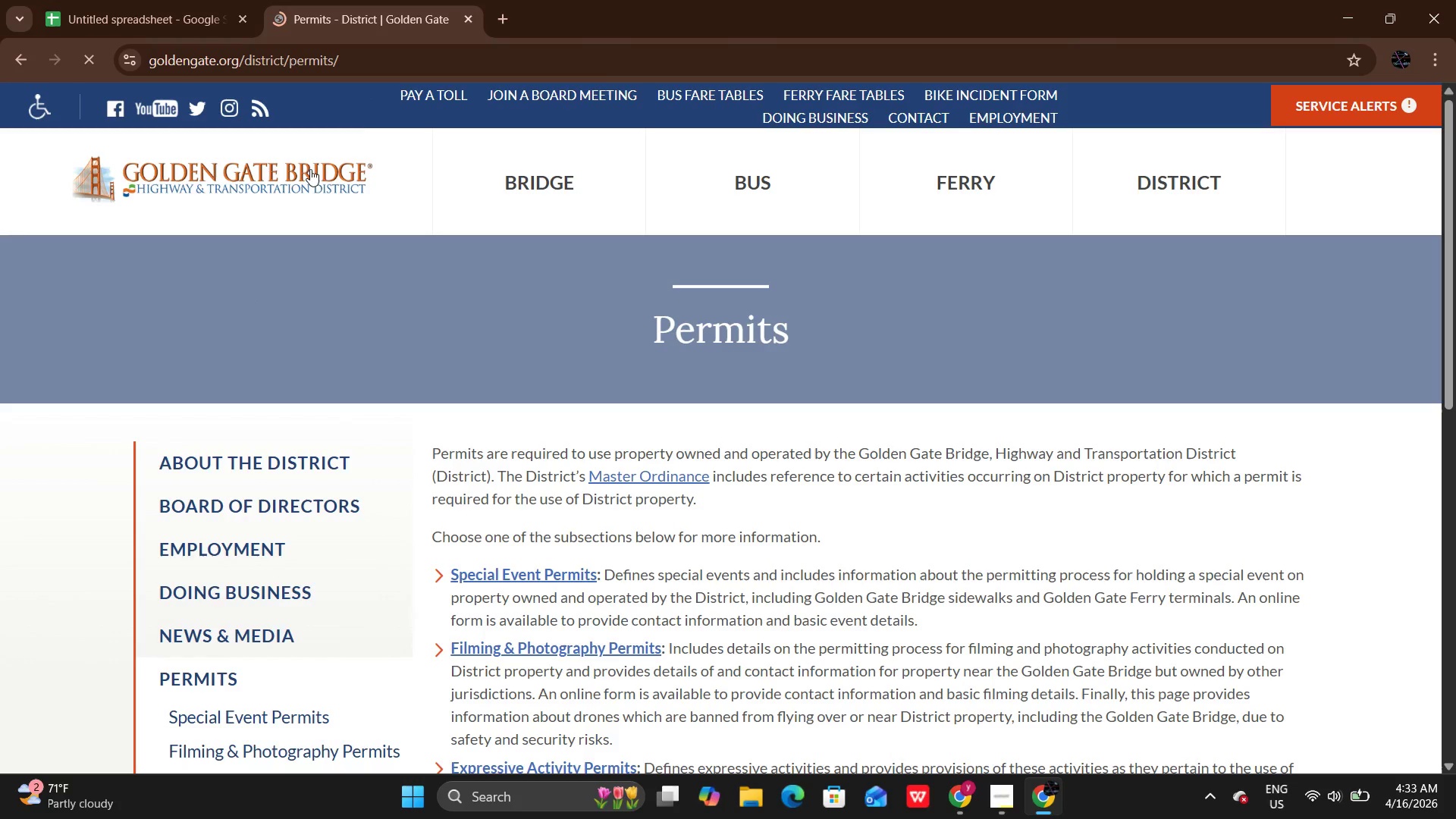 
wait(6.11)
 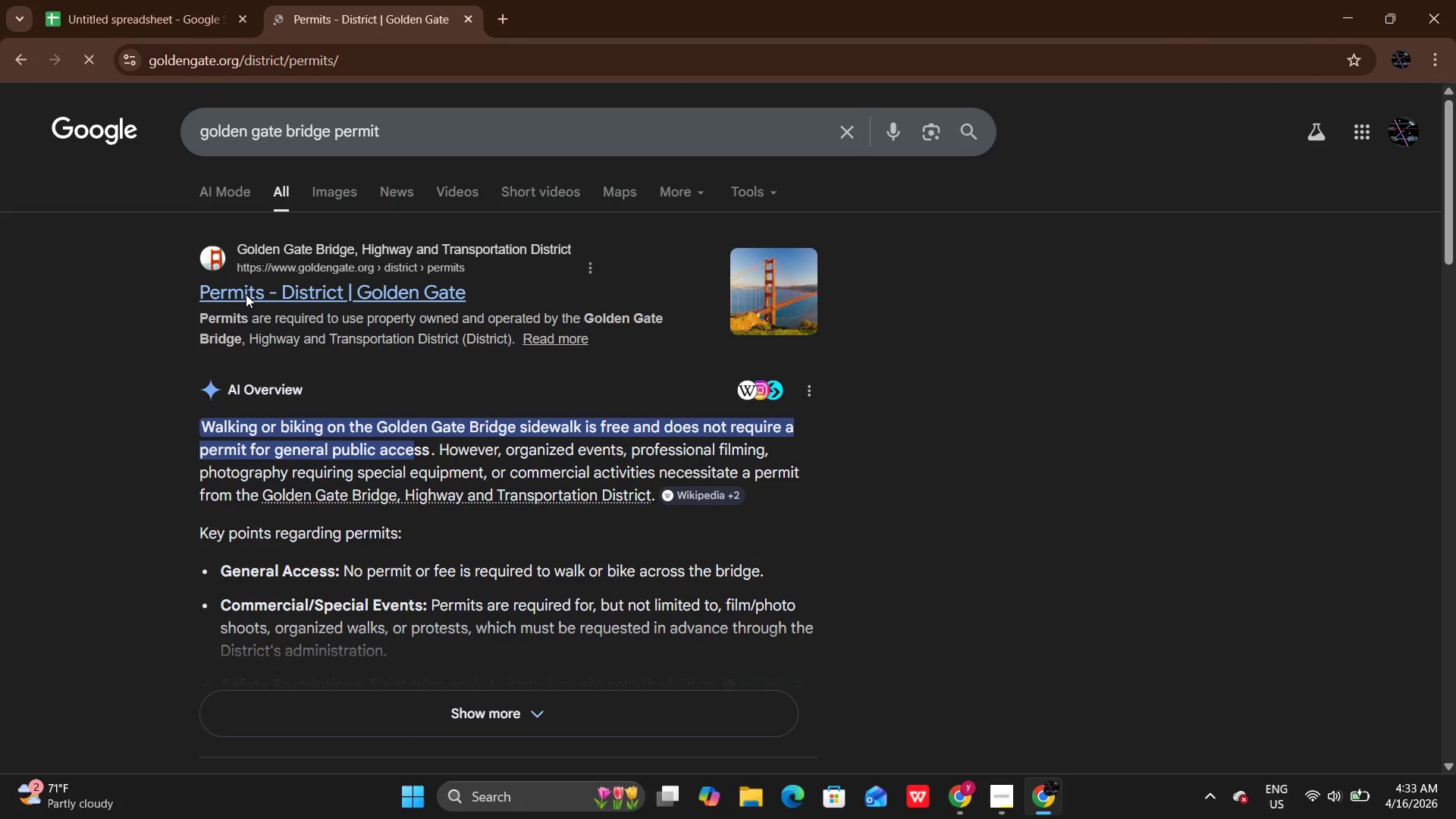 
left_click([394, 52])
 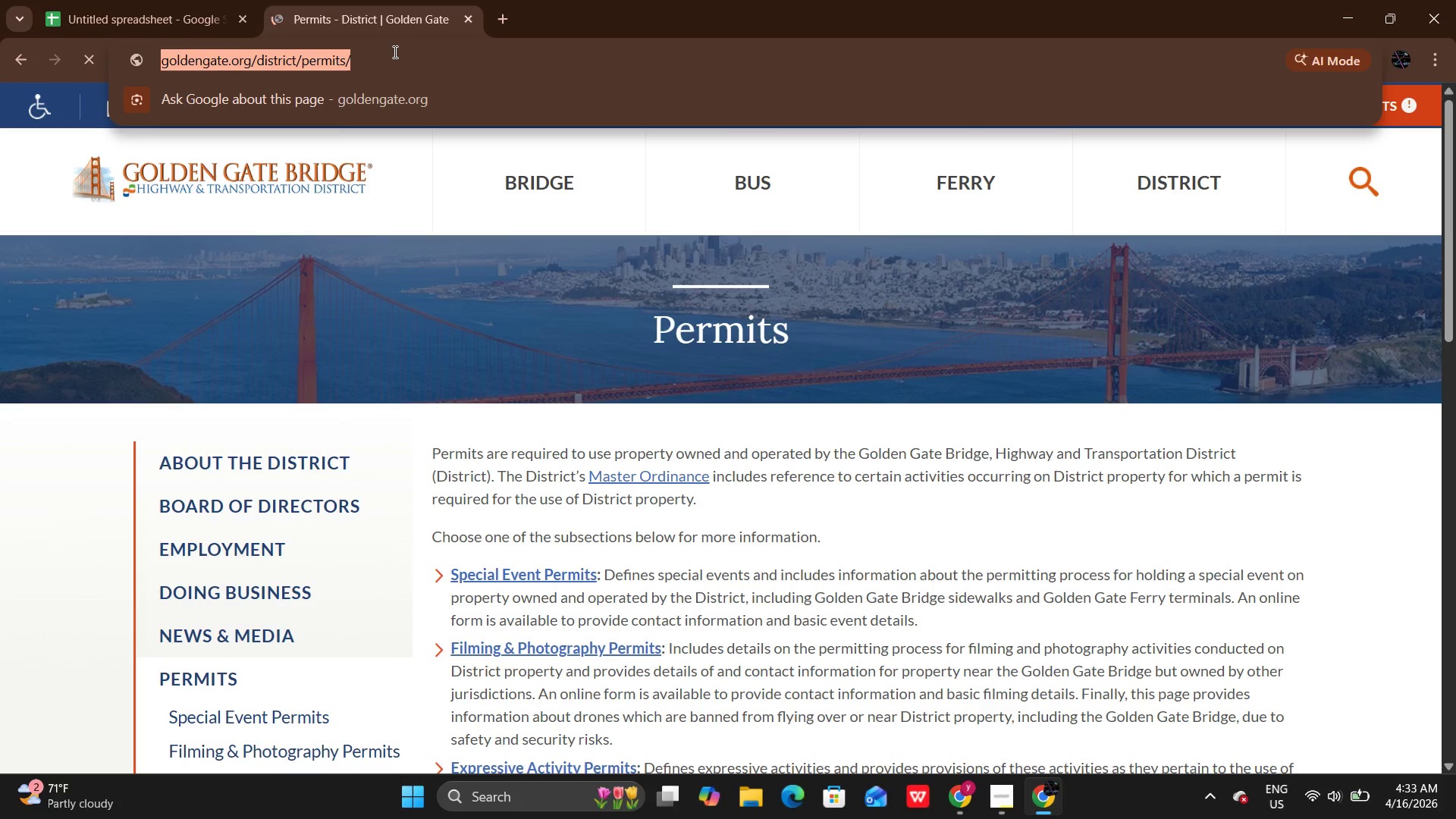 
key(Control+C)
 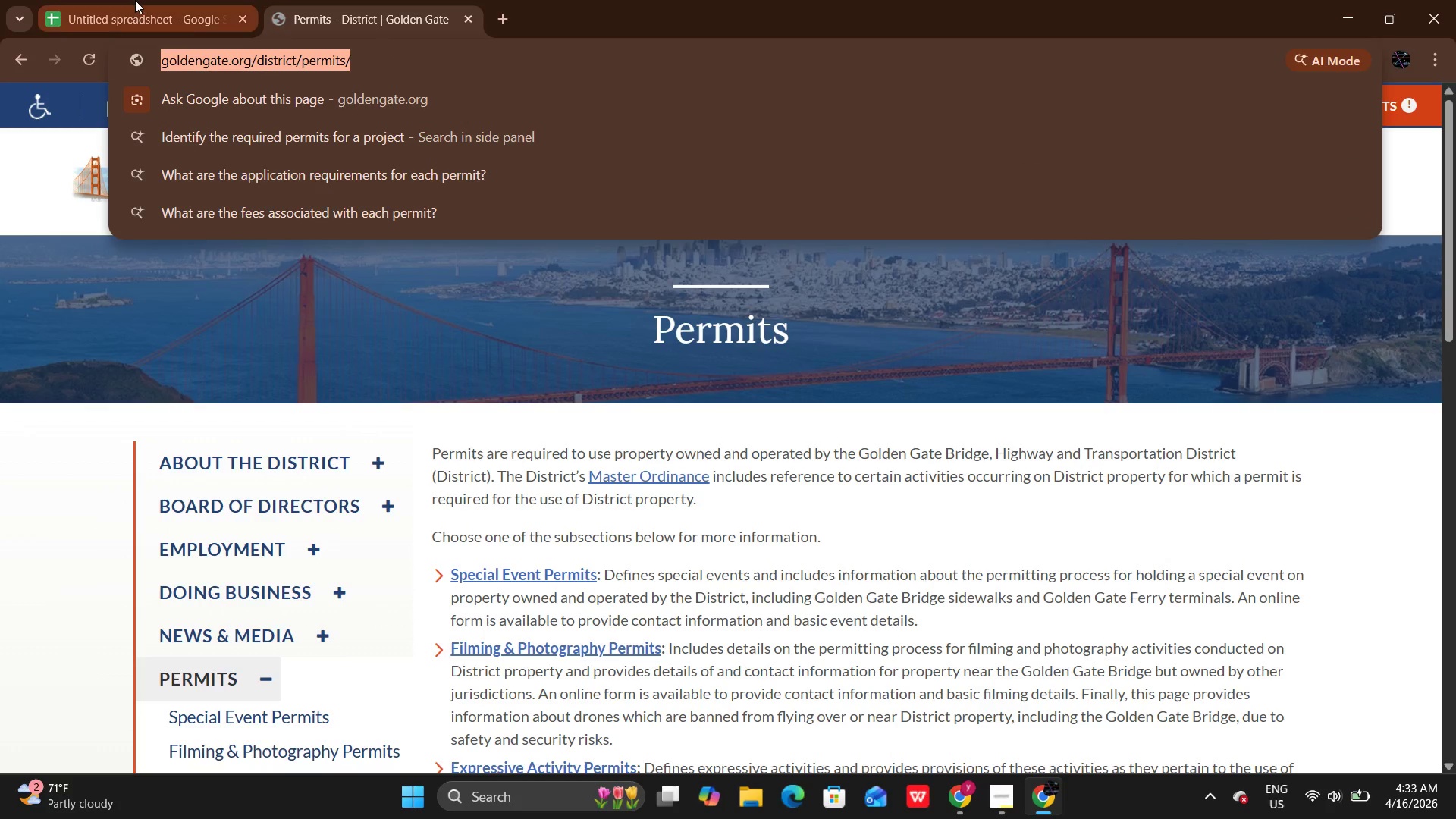 
left_click([135, 0])
 